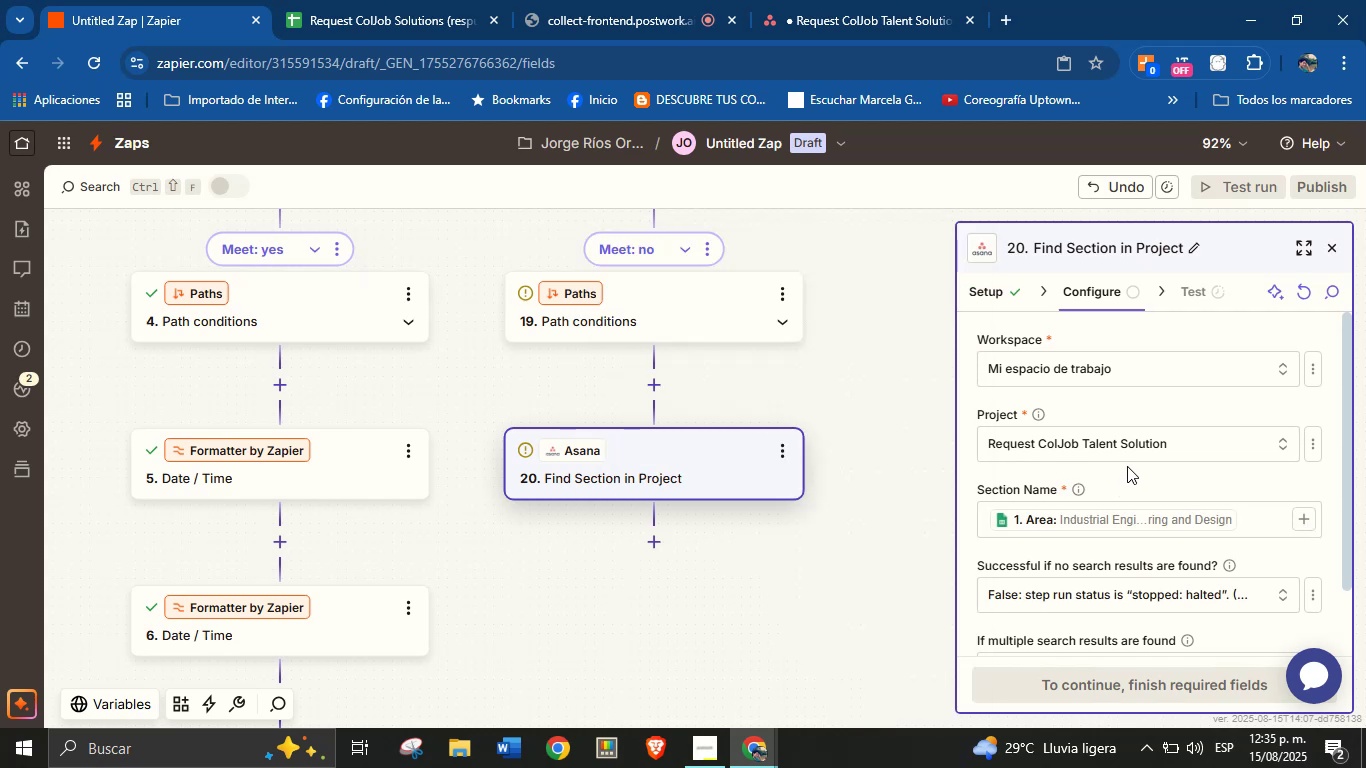 
scroll: coordinate [1150, 457], scroll_direction: down, amount: 1.0
 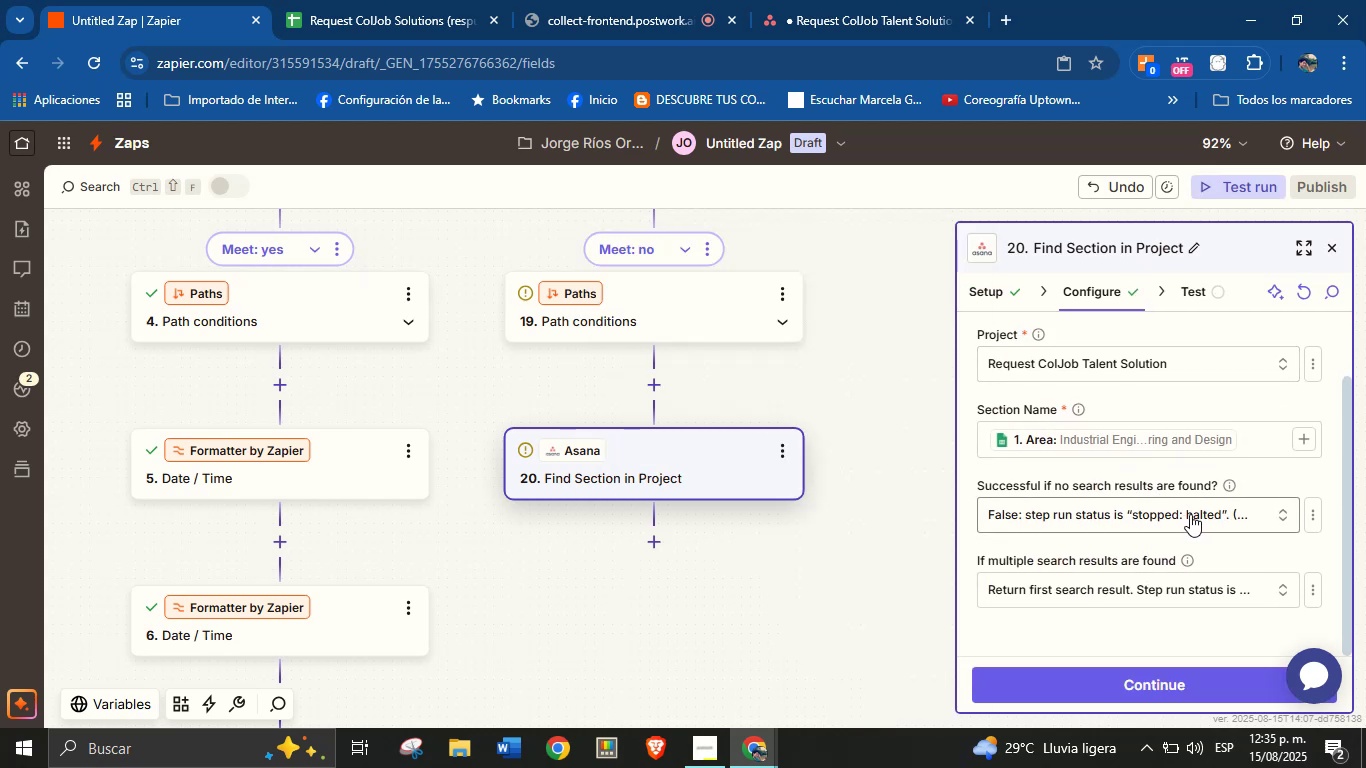 
left_click([1190, 514])
 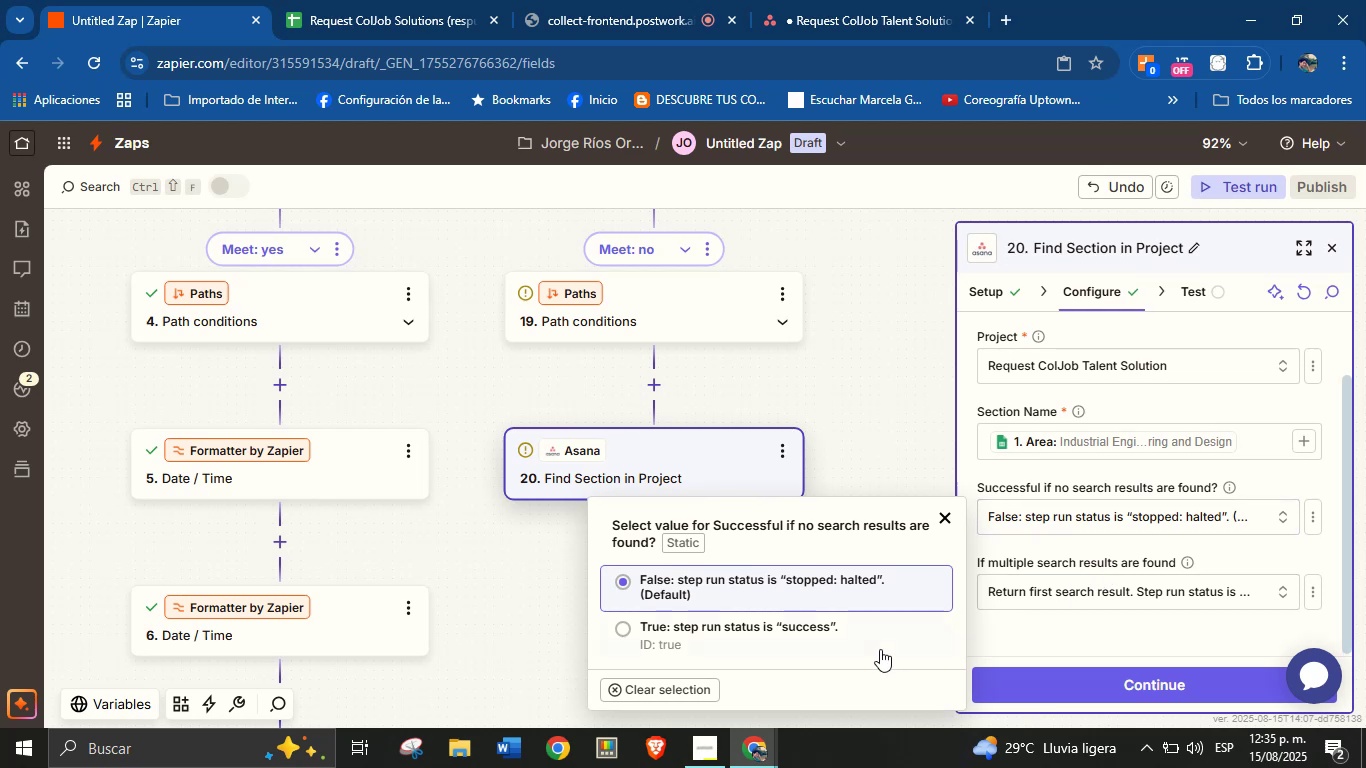 
left_click([849, 637])
 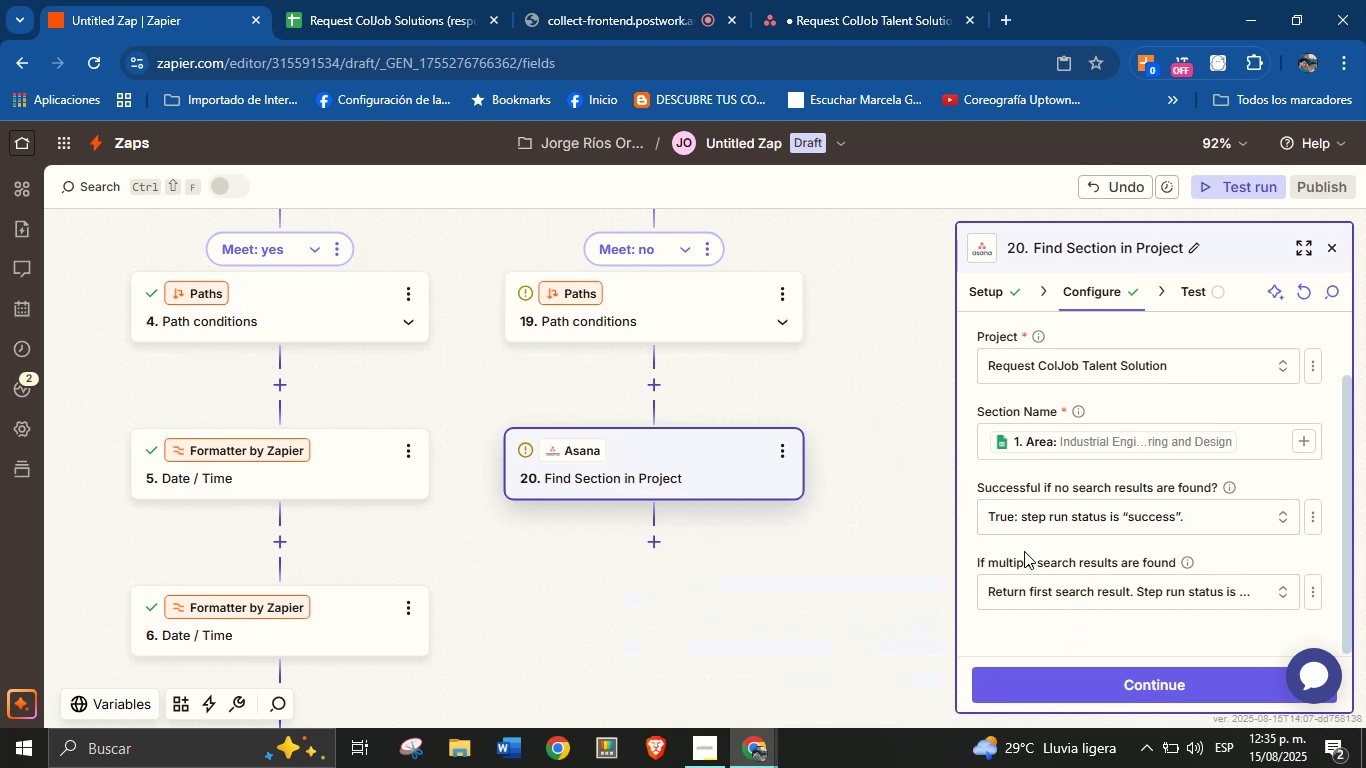 
wait(9.38)
 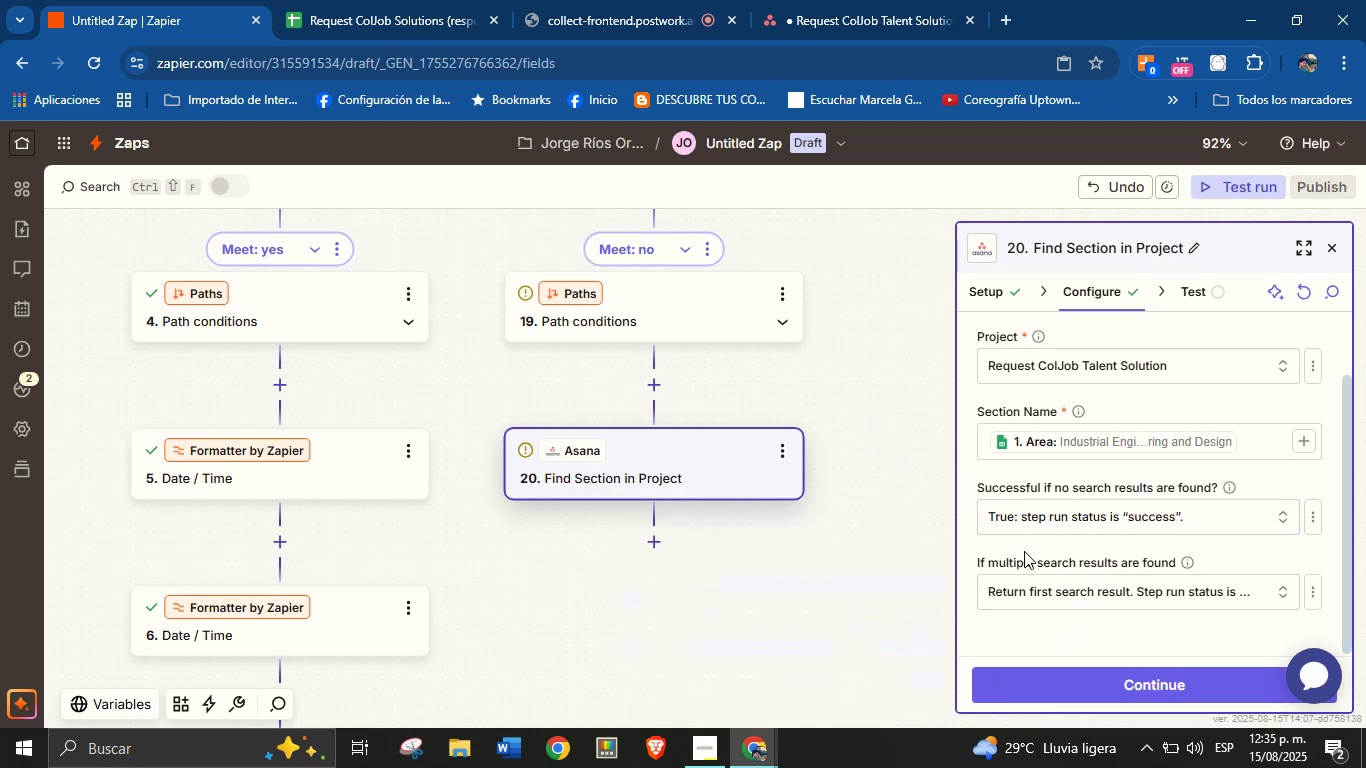 
left_click_drag(start_coordinate=[724, 626], to_coordinate=[759, 460])
 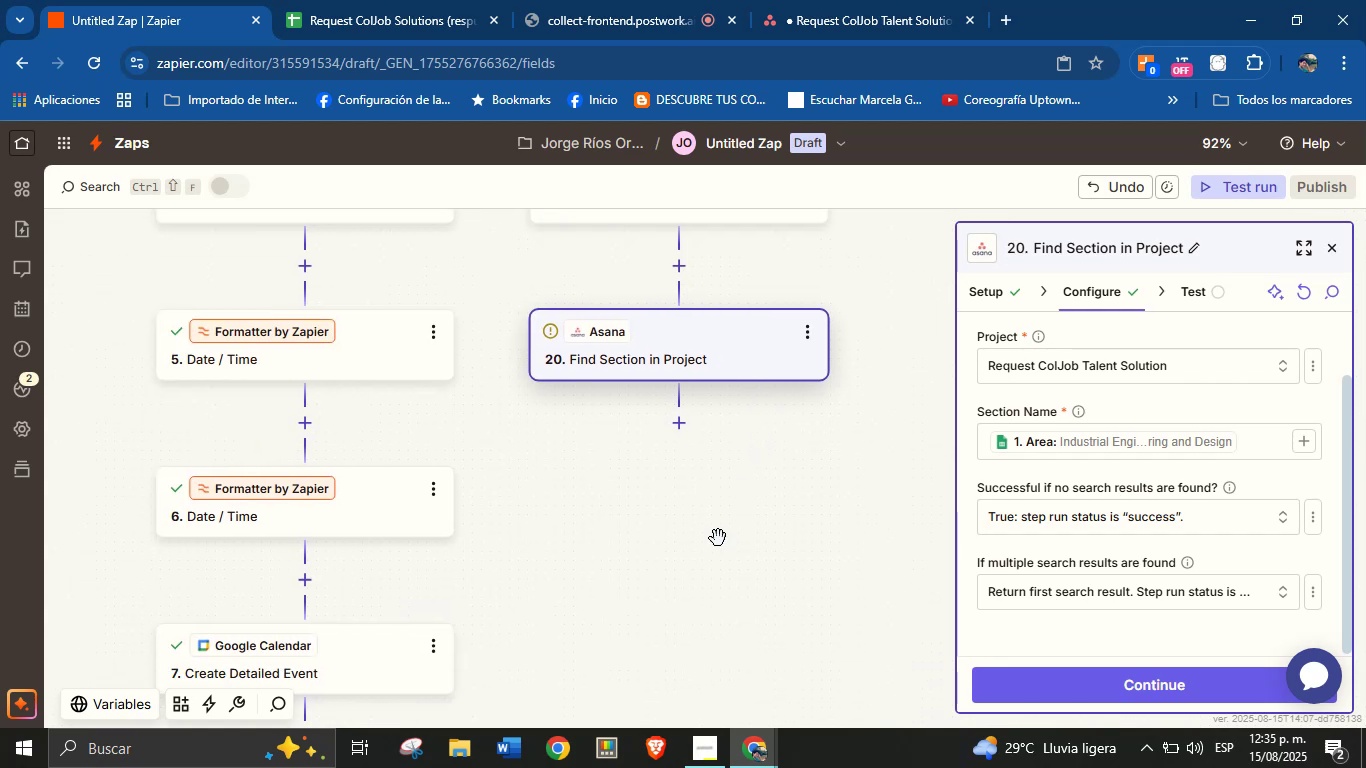 
left_click_drag(start_coordinate=[711, 558], to_coordinate=[706, 442])
 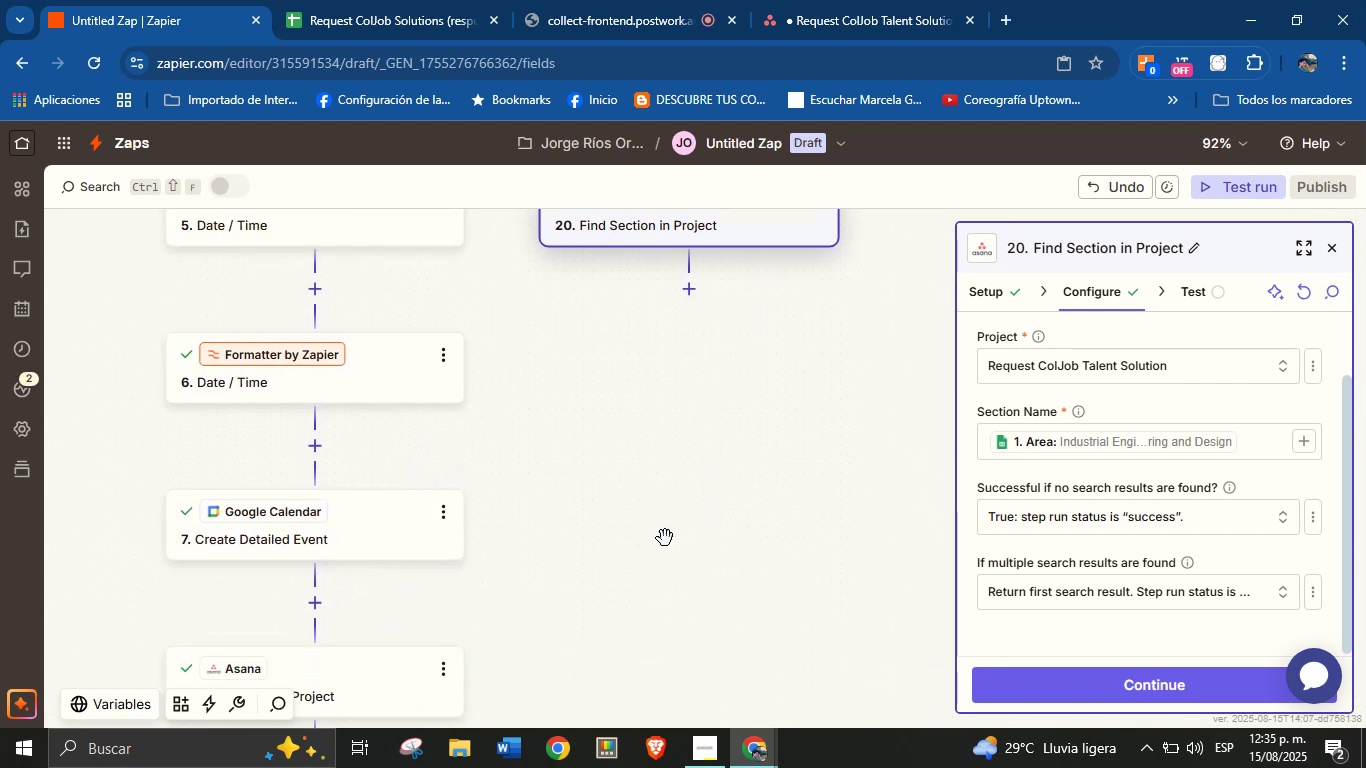 
left_click_drag(start_coordinate=[659, 558], to_coordinate=[660, 455])
 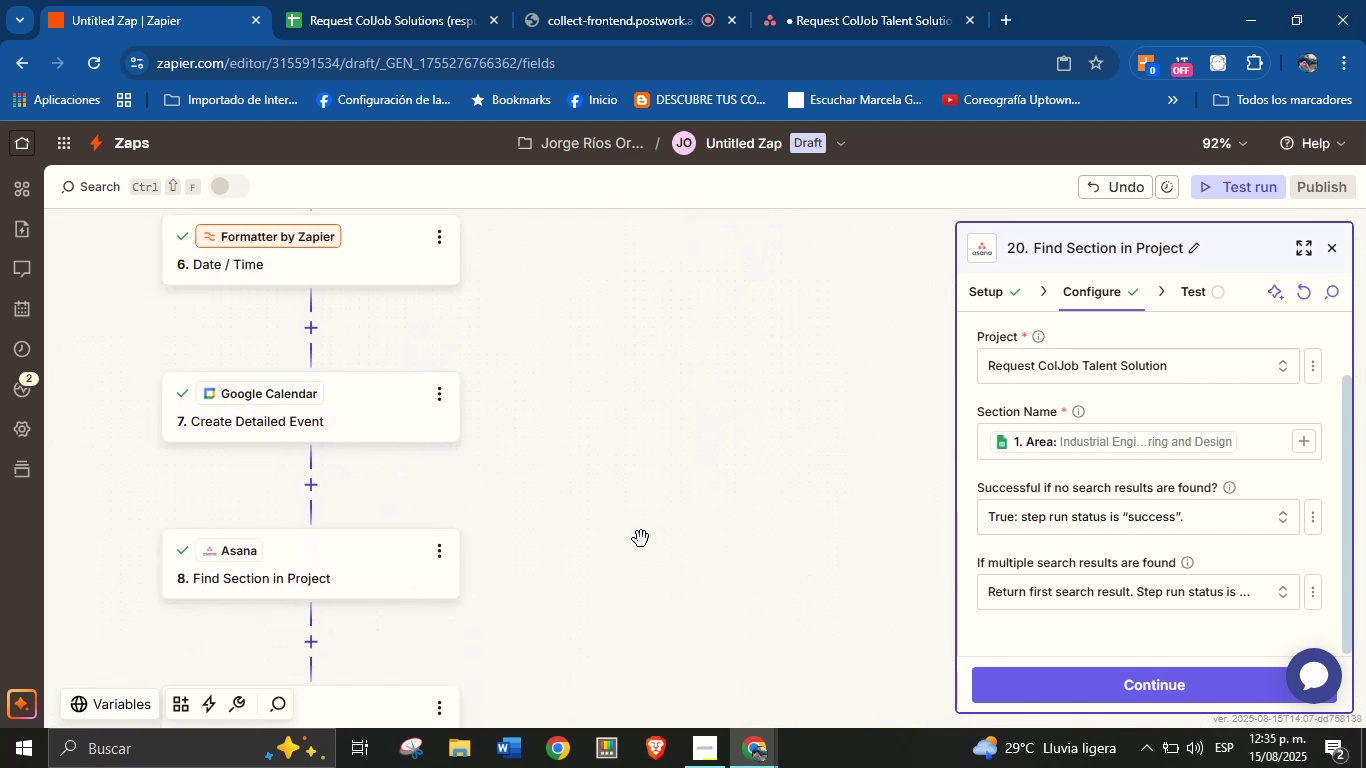 
left_click_drag(start_coordinate=[639, 617], to_coordinate=[639, 468])
 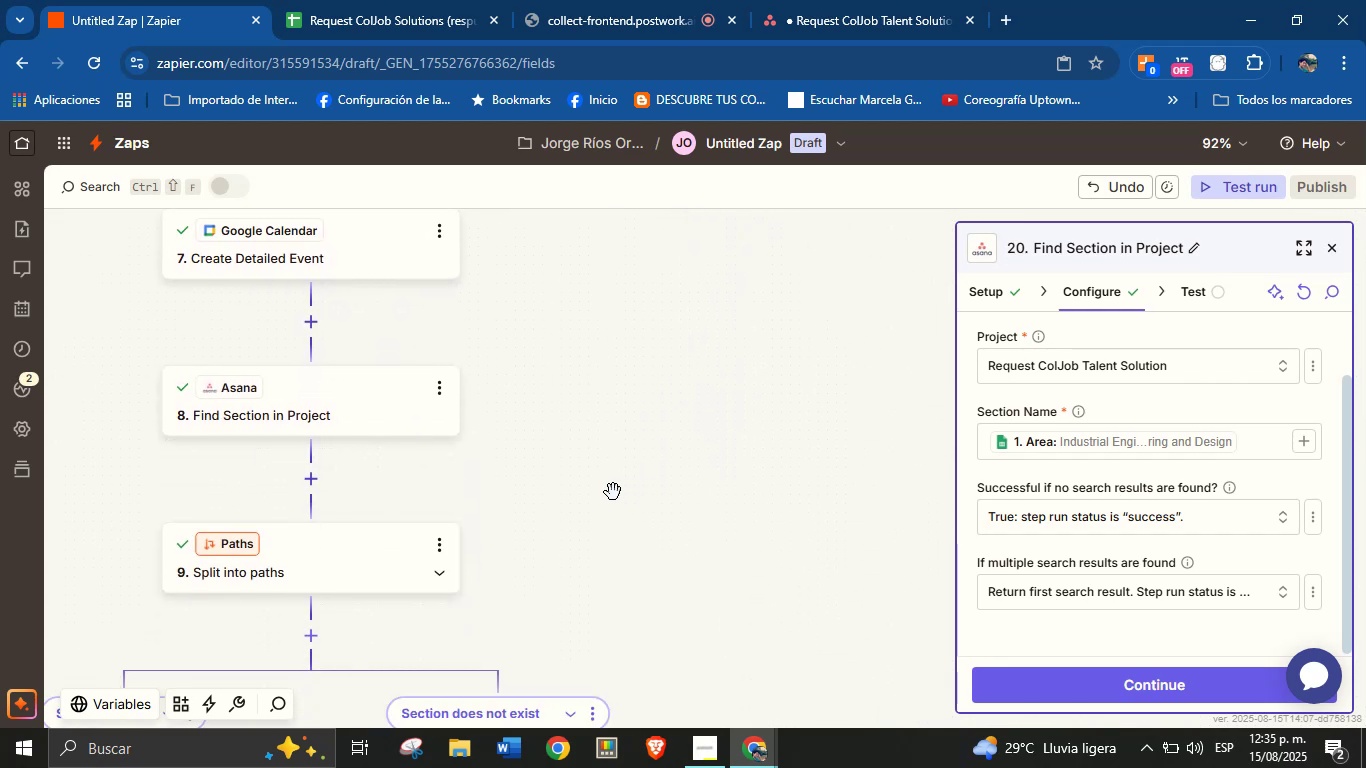 
left_click_drag(start_coordinate=[627, 541], to_coordinate=[656, 590])
 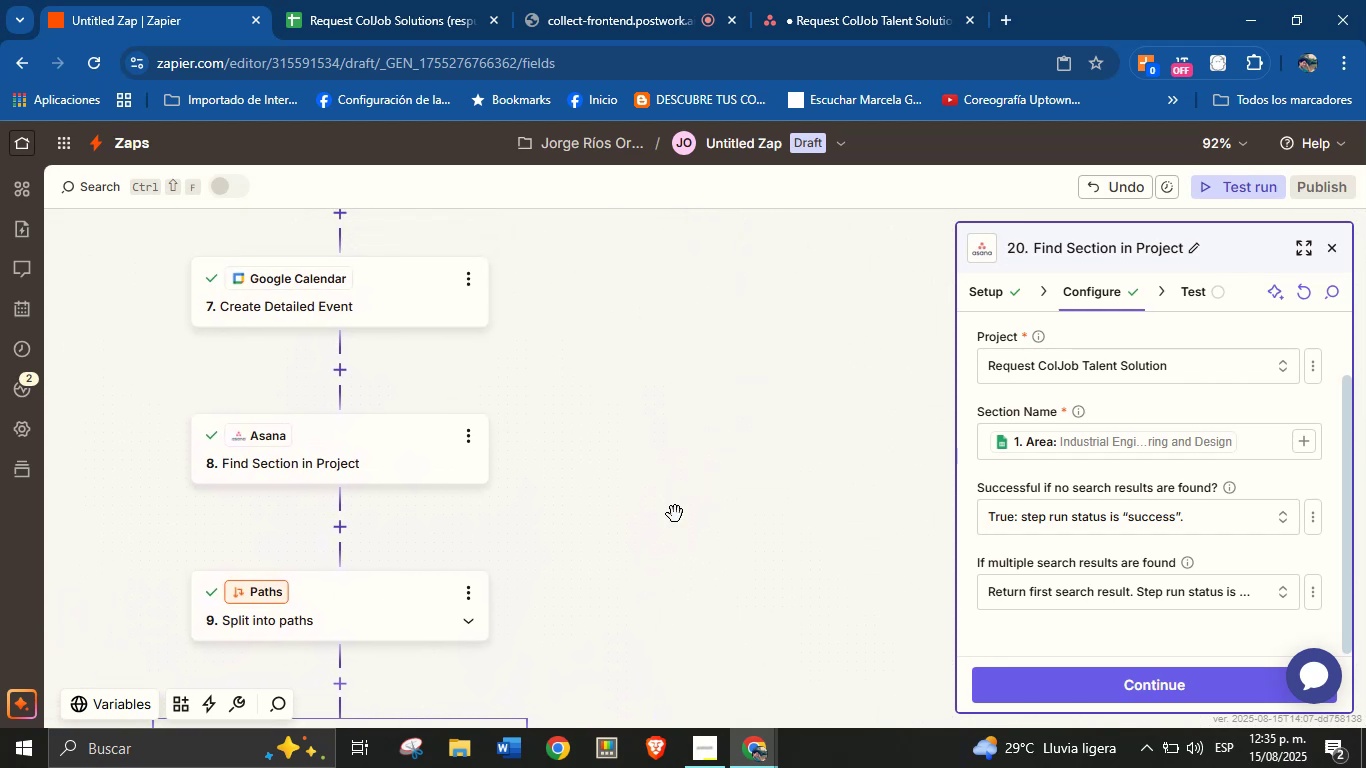 
left_click_drag(start_coordinate=[708, 461], to_coordinate=[655, 572])
 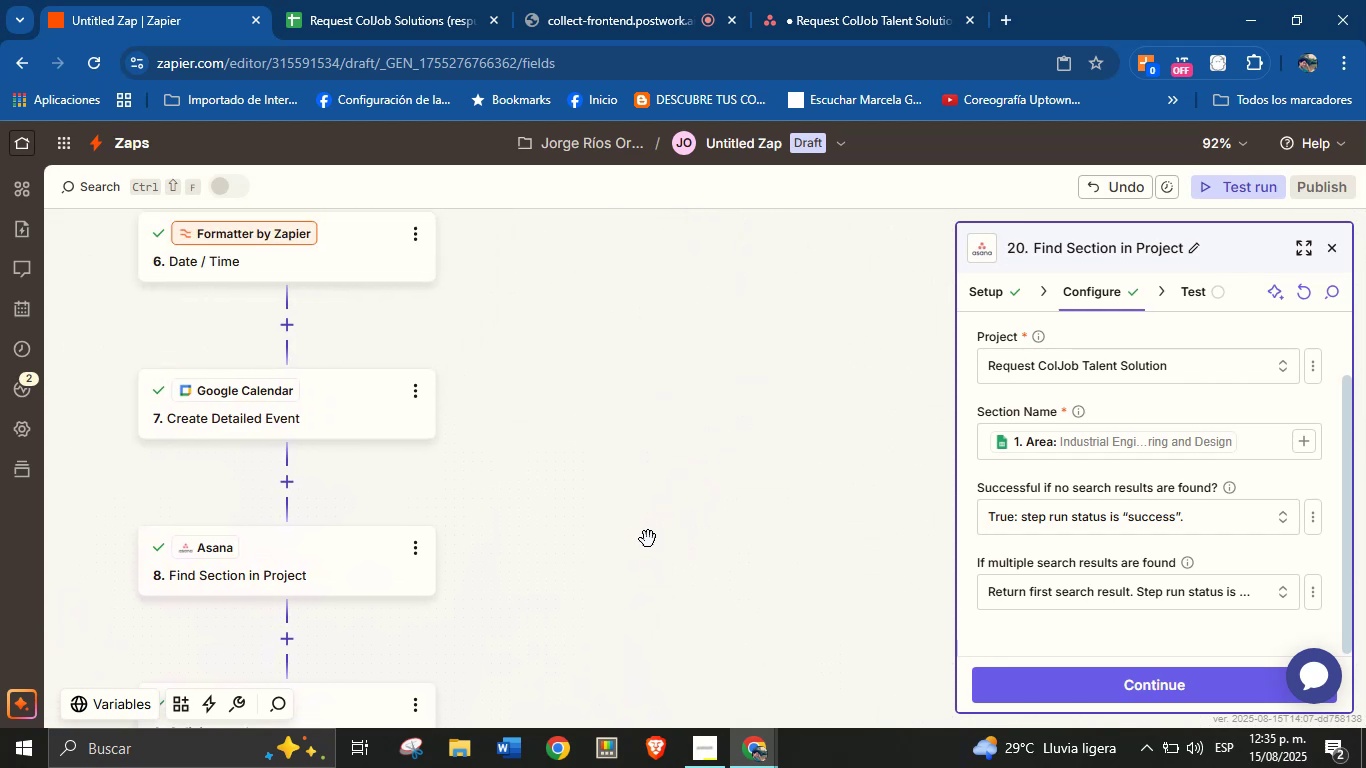 
left_click_drag(start_coordinate=[664, 483], to_coordinate=[642, 656])
 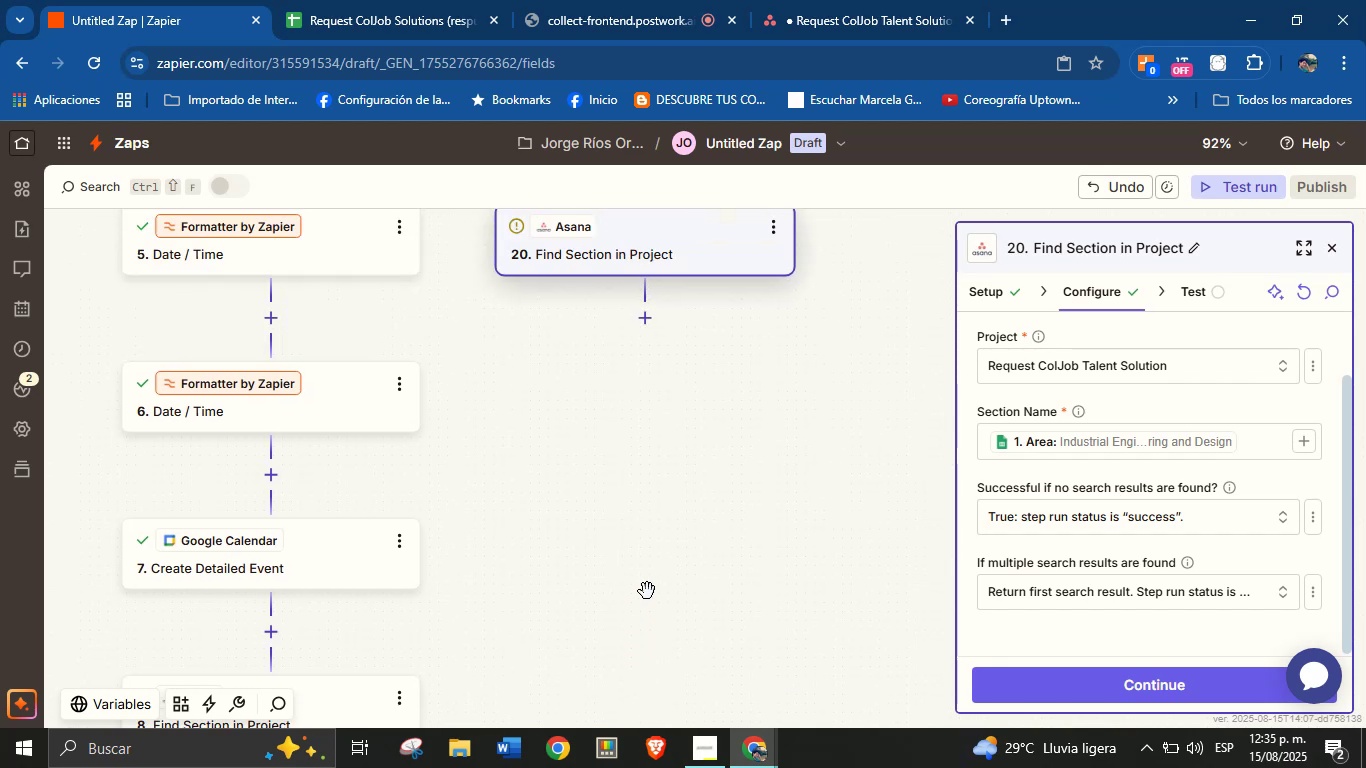 
left_click_drag(start_coordinate=[659, 561], to_coordinate=[624, 609])
 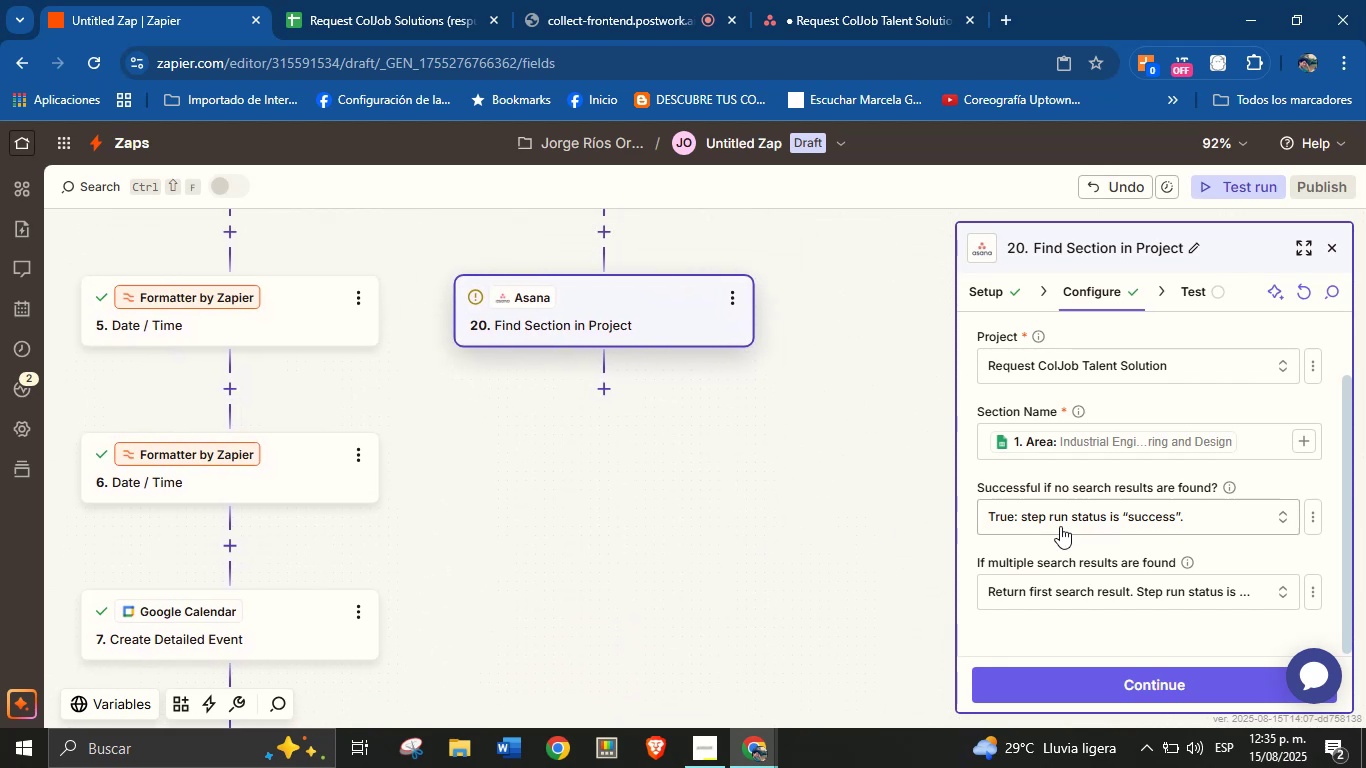 
left_click([1075, 522])
 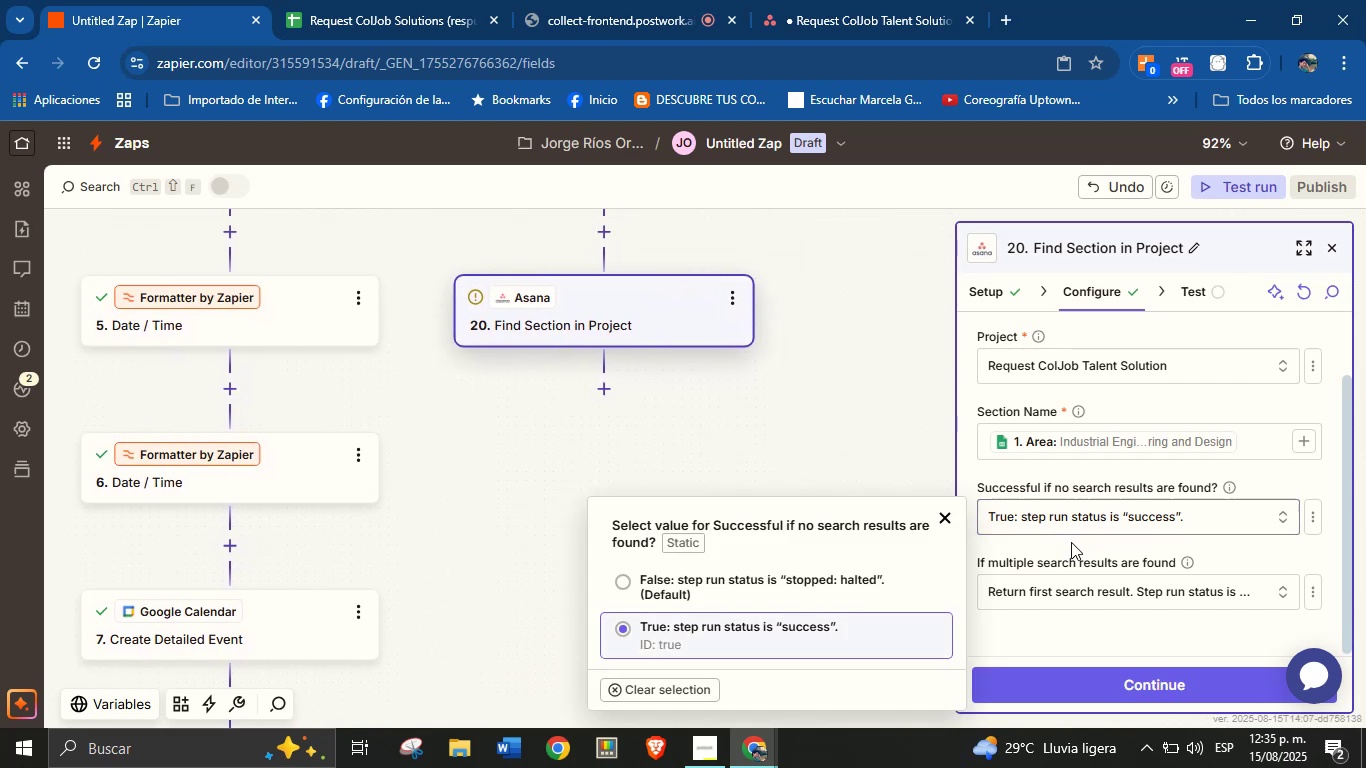 
left_click([1052, 624])
 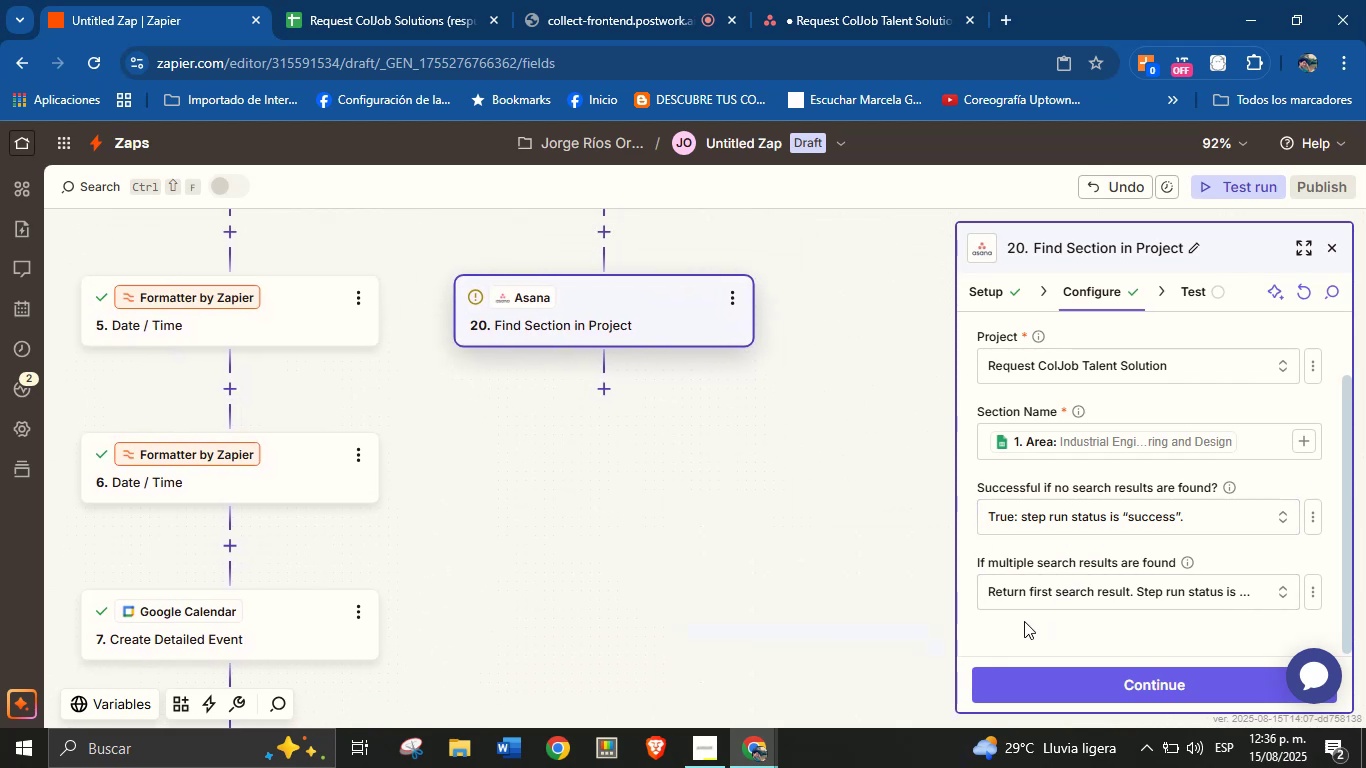 
left_click_drag(start_coordinate=[761, 475], to_coordinate=[761, 583])
 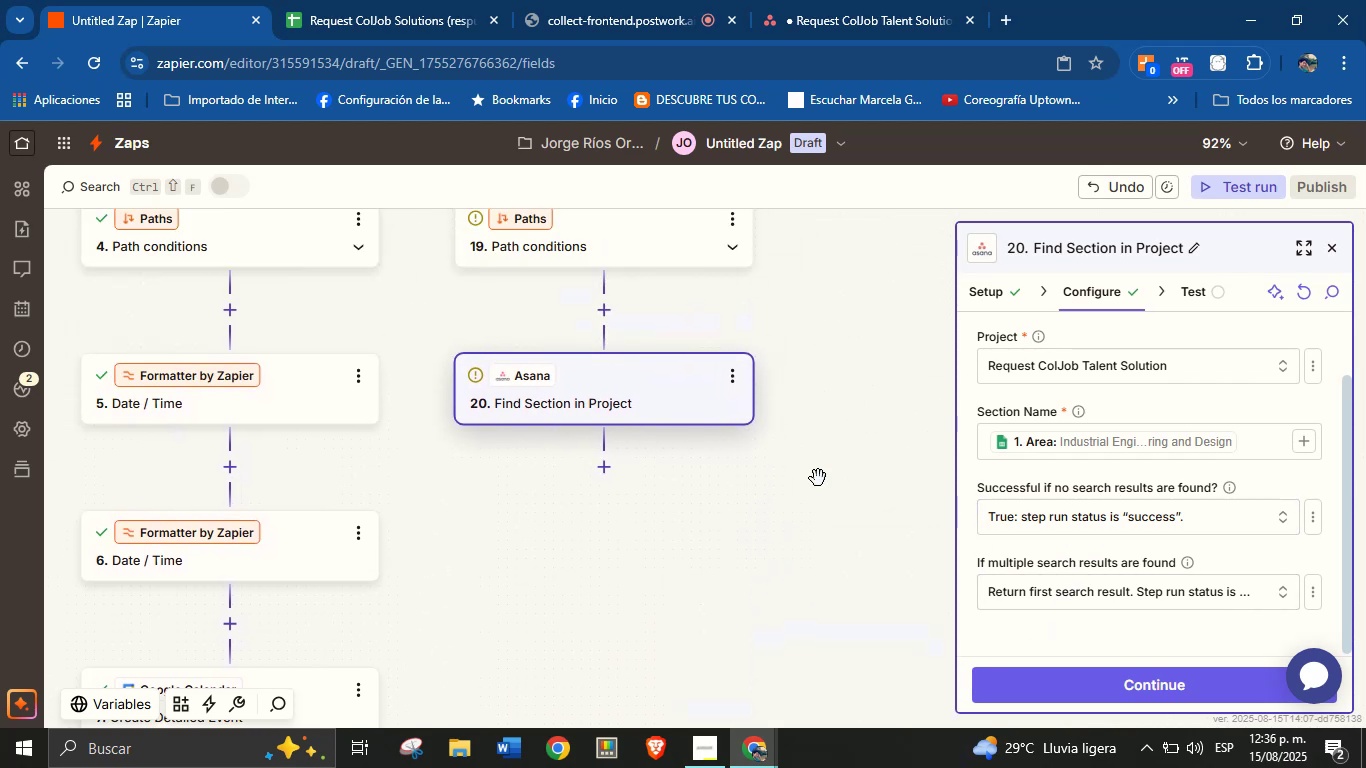 
left_click_drag(start_coordinate=[858, 399], to_coordinate=[846, 476])
 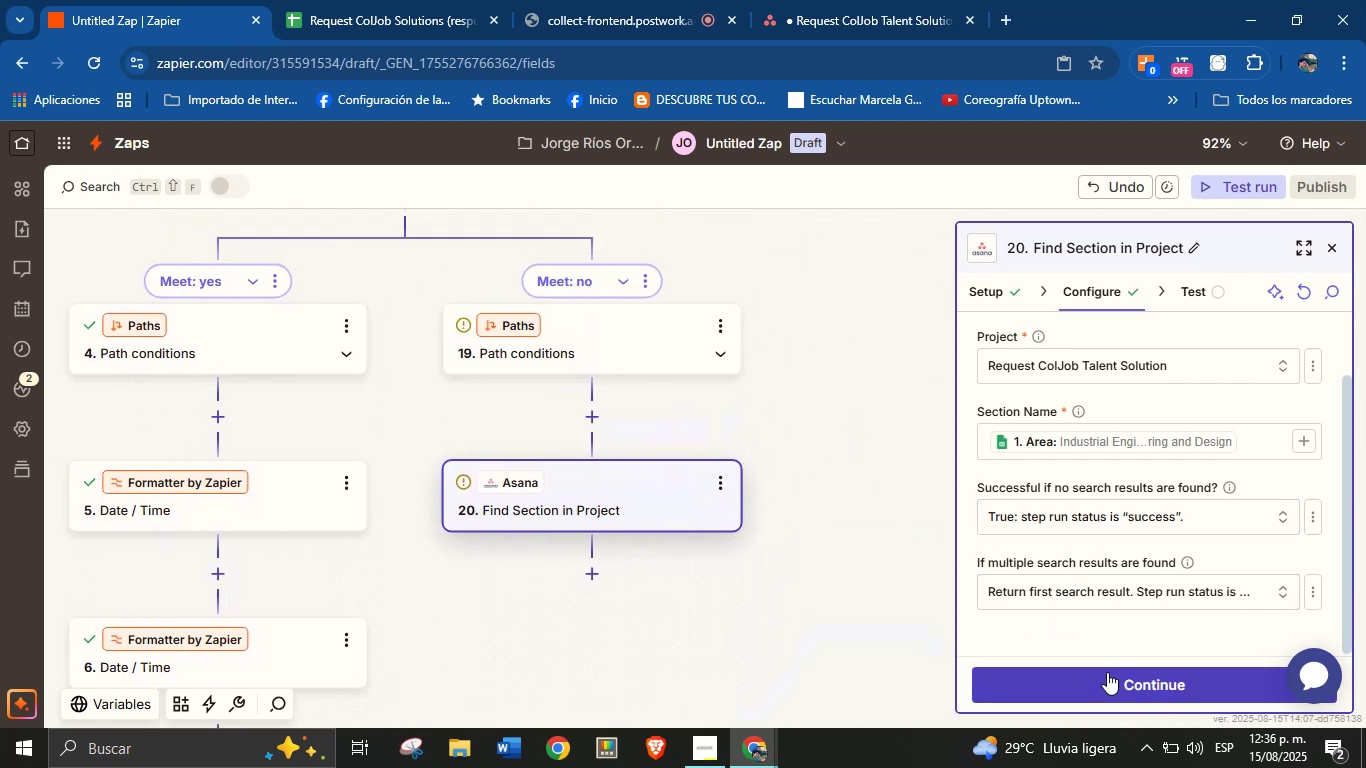 
left_click([1109, 680])
 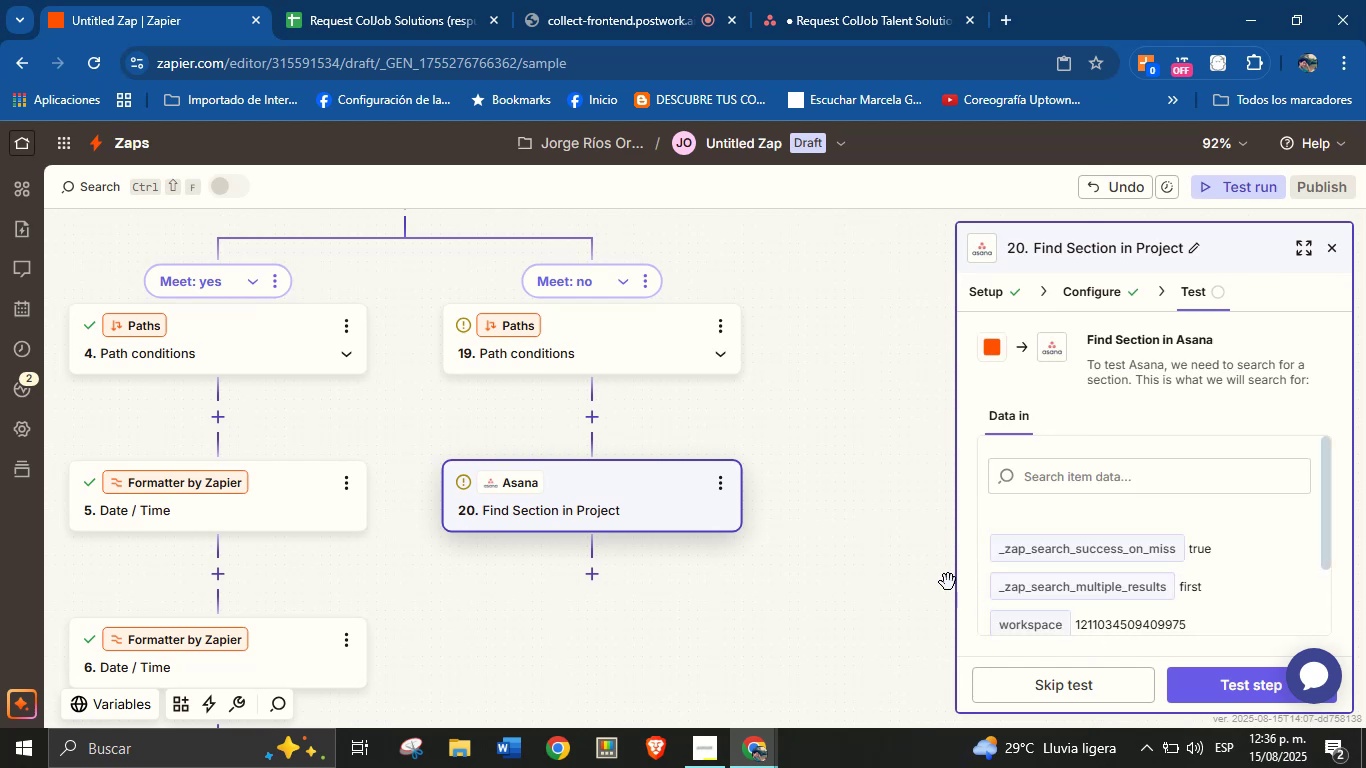 
scroll: coordinate [1122, 522], scroll_direction: down, amount: 2.0
 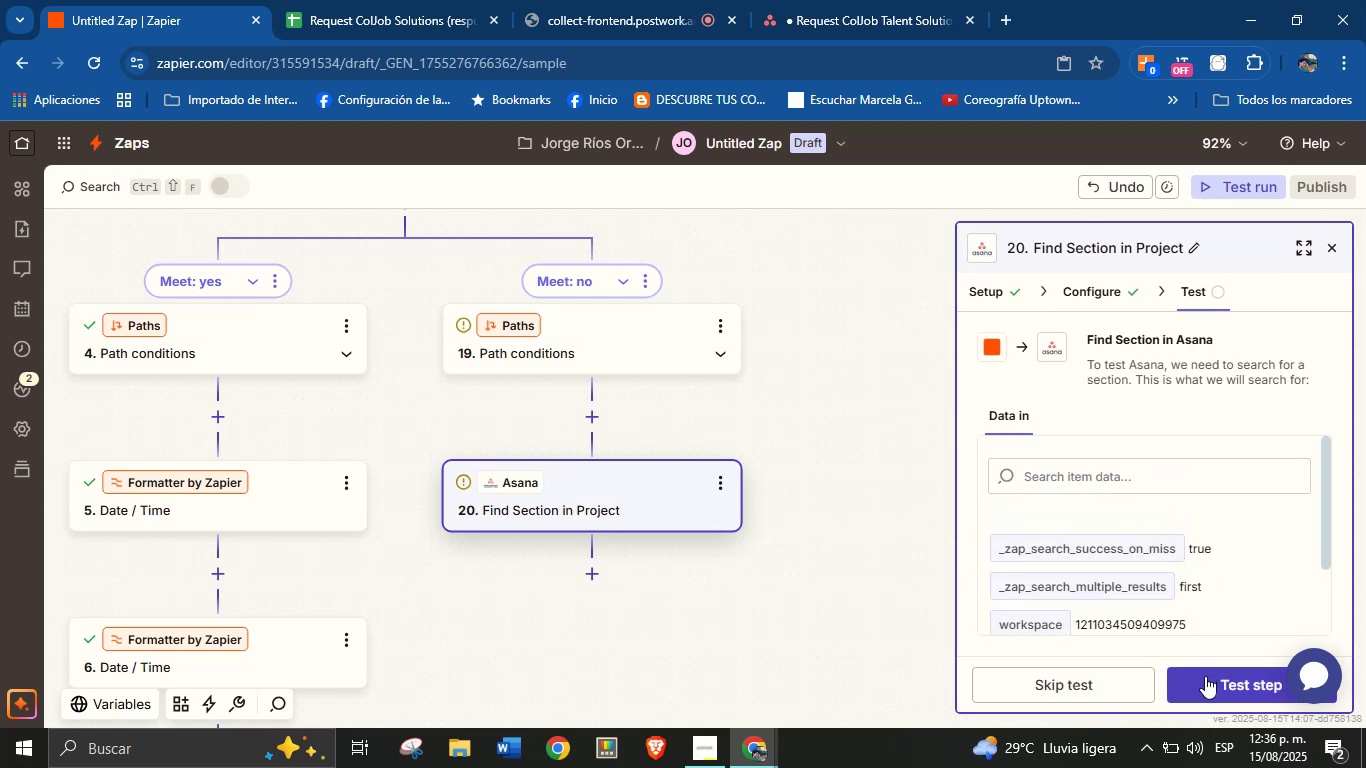 
scroll: coordinate [1153, 559], scroll_direction: up, amount: 1.0
 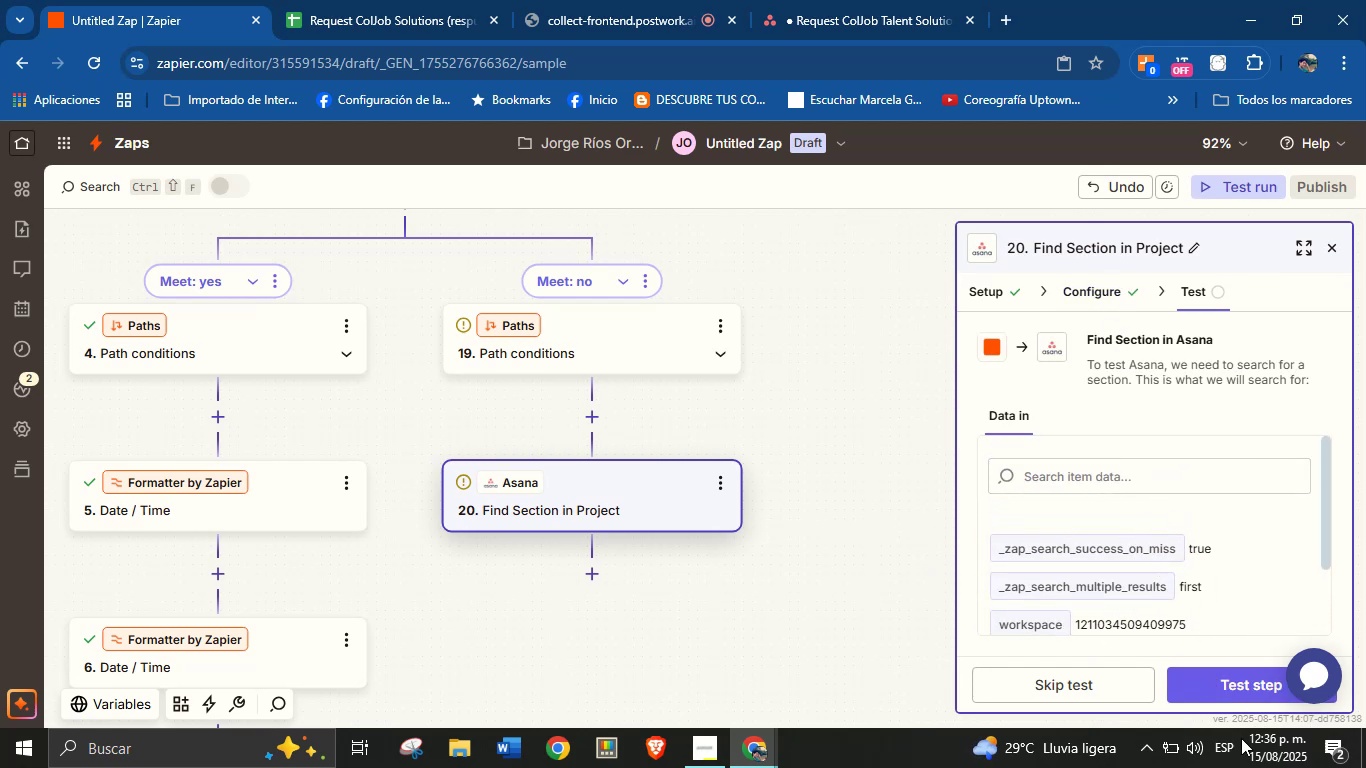 
left_click([1234, 683])
 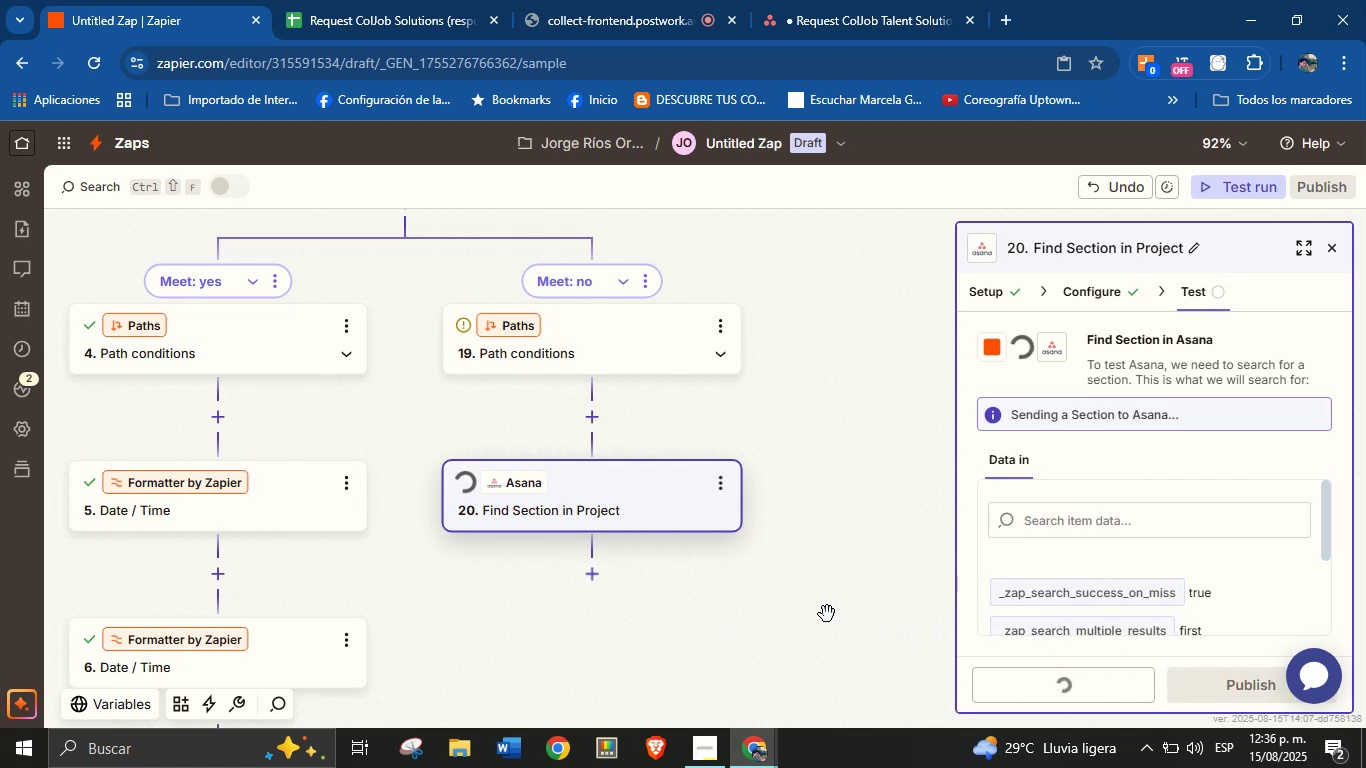 
left_click_drag(start_coordinate=[797, 616], to_coordinate=[830, 527])
 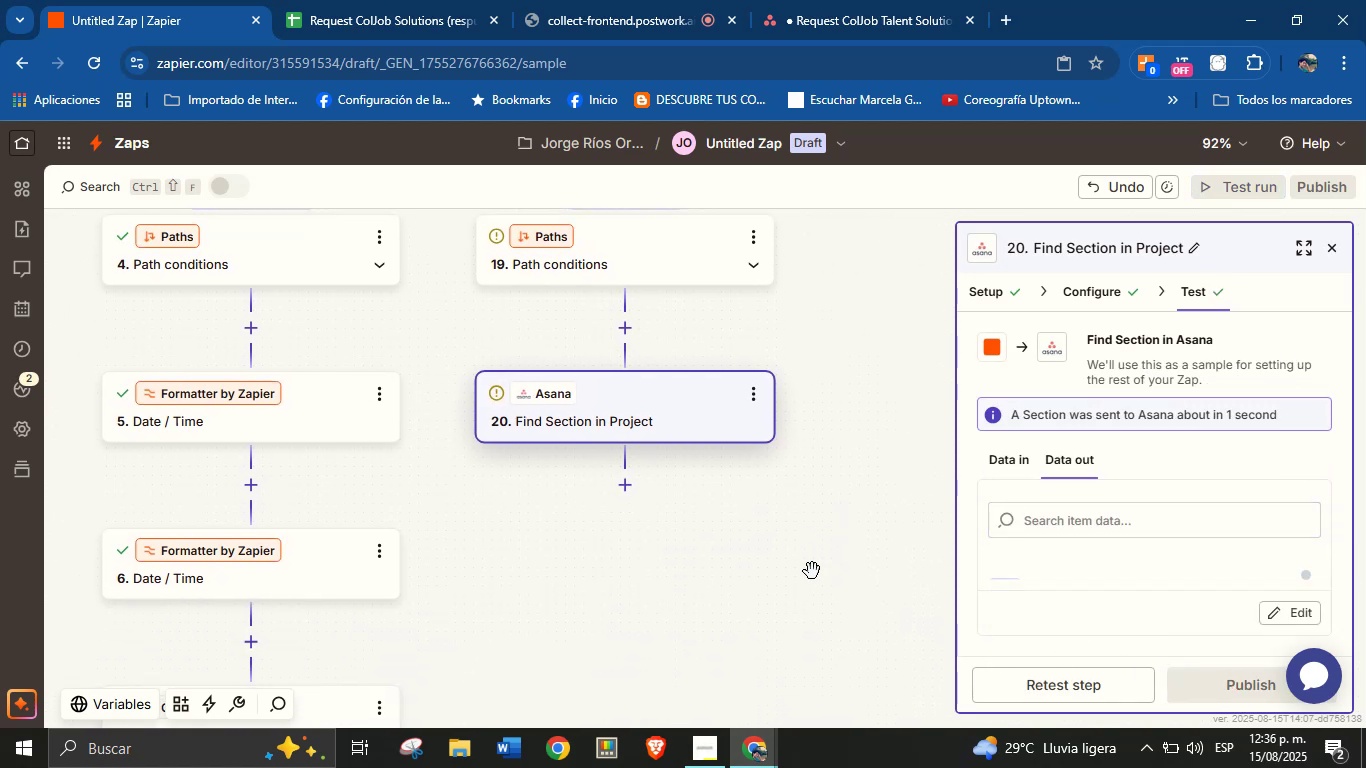 
left_click_drag(start_coordinate=[812, 571], to_coordinate=[823, 514])
 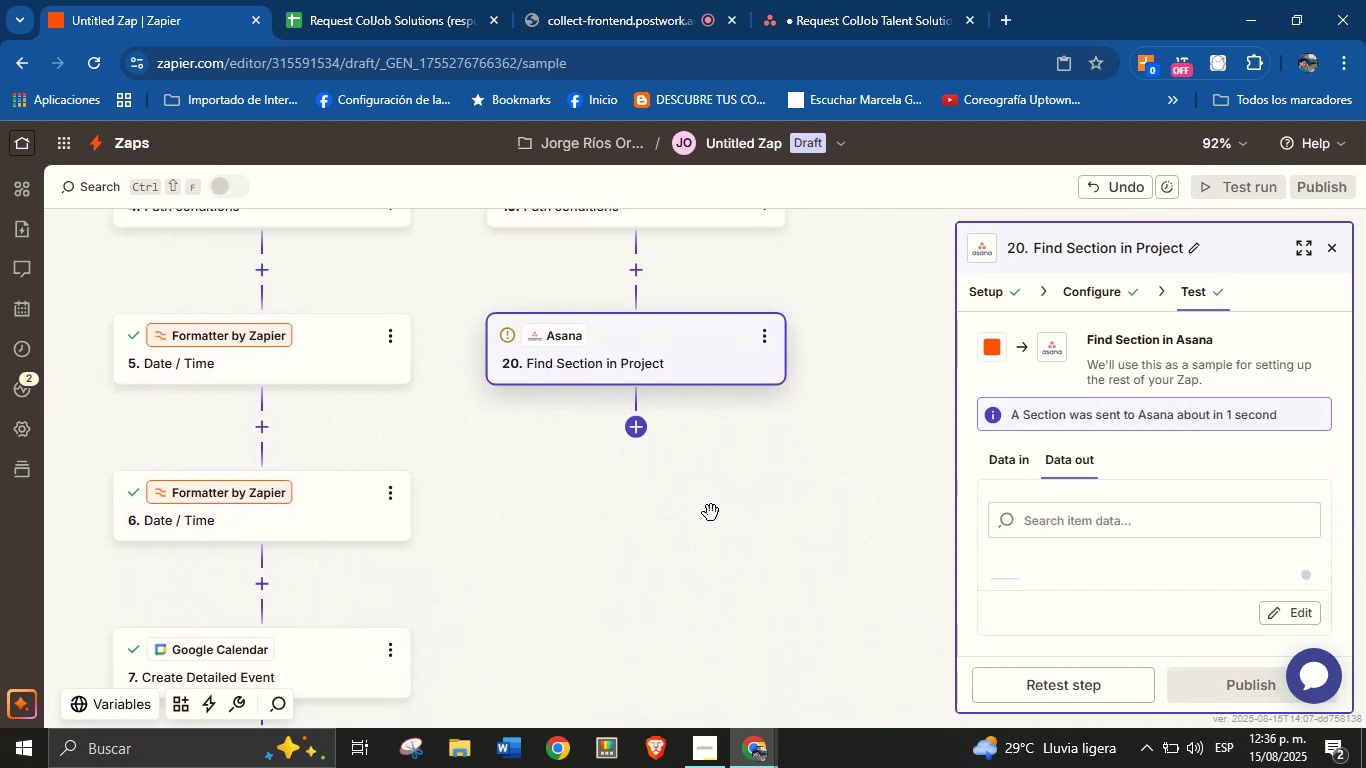 
wait(9.46)
 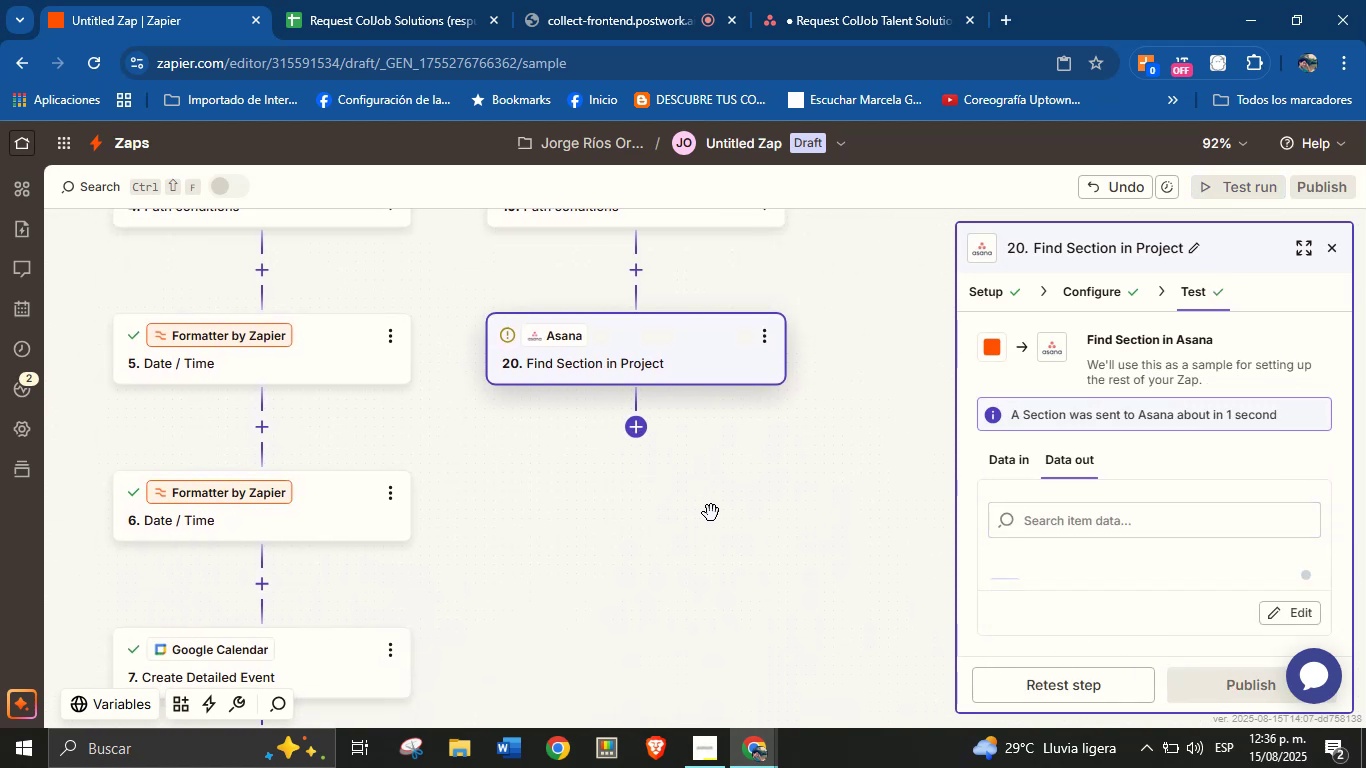 
left_click([640, 428])
 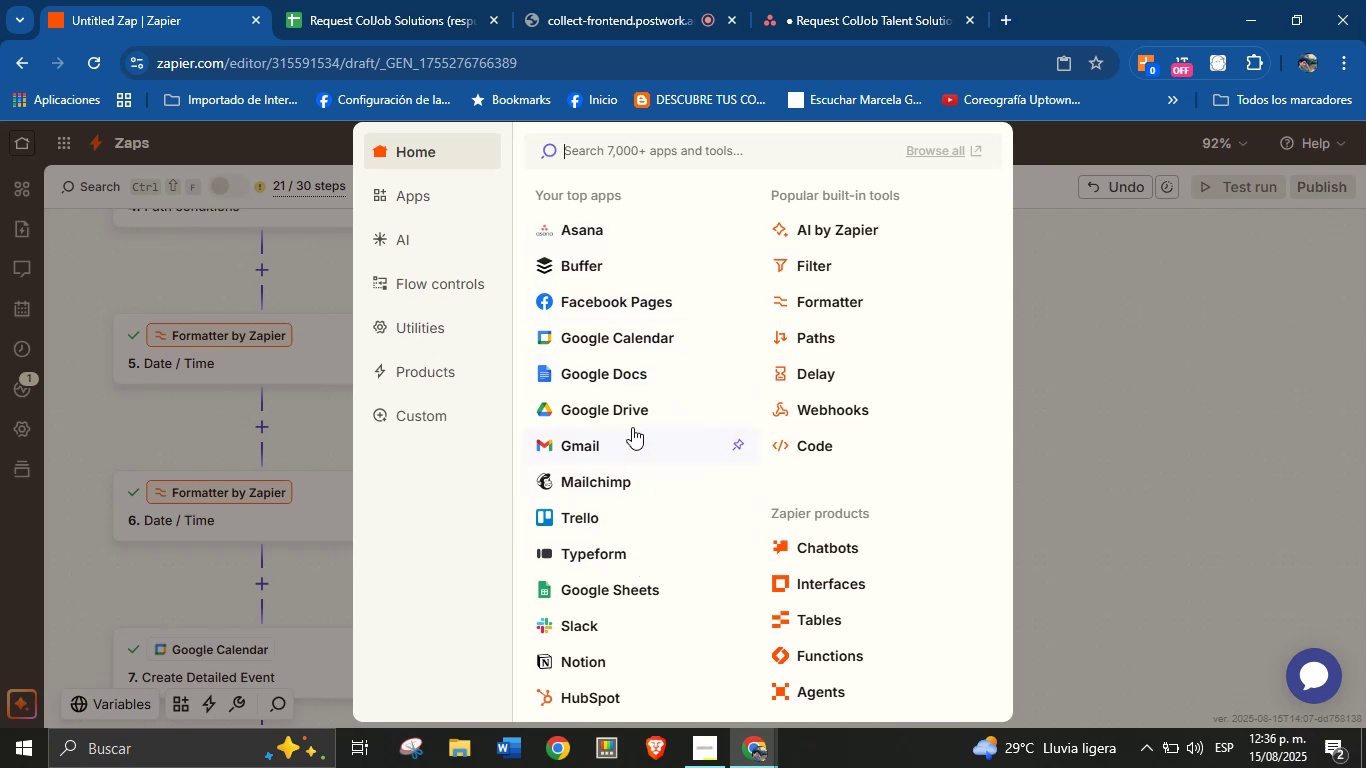 
wait(14.44)
 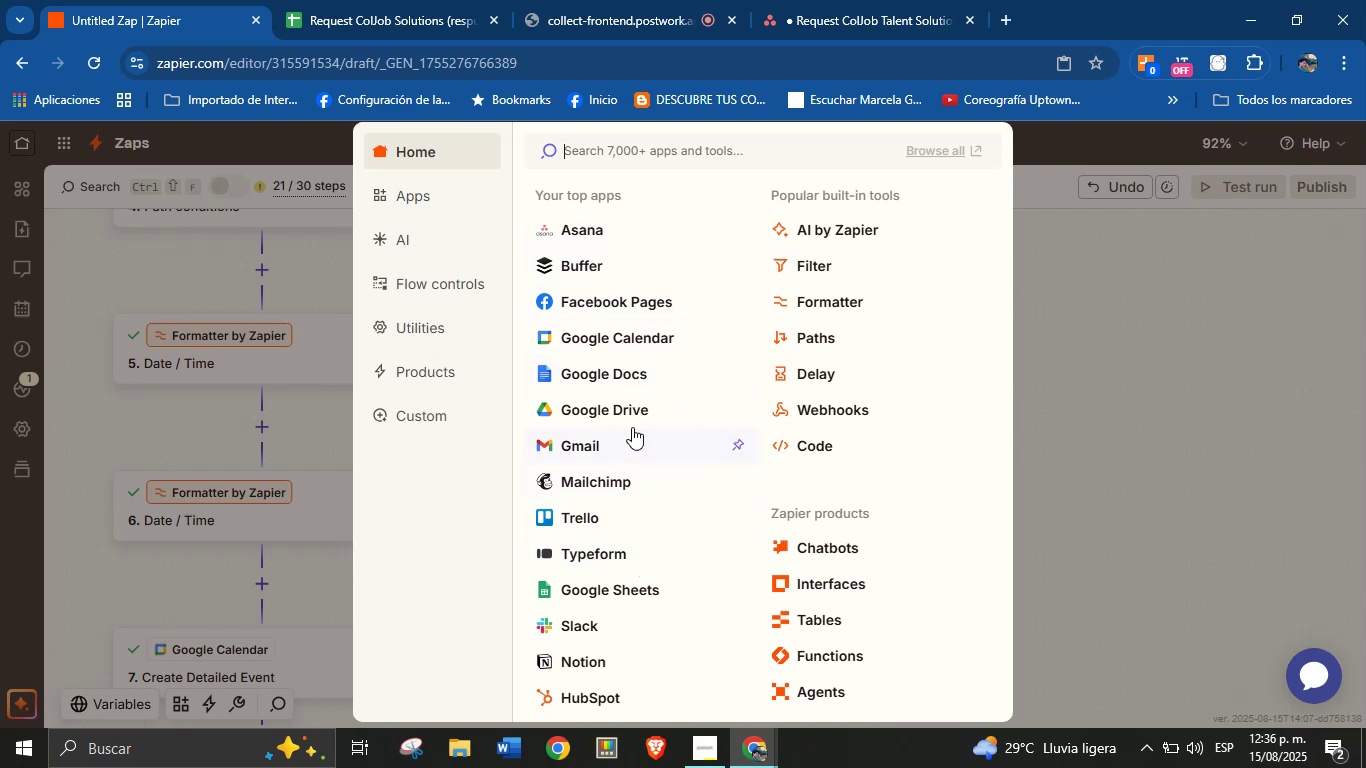 
left_click([836, 328])
 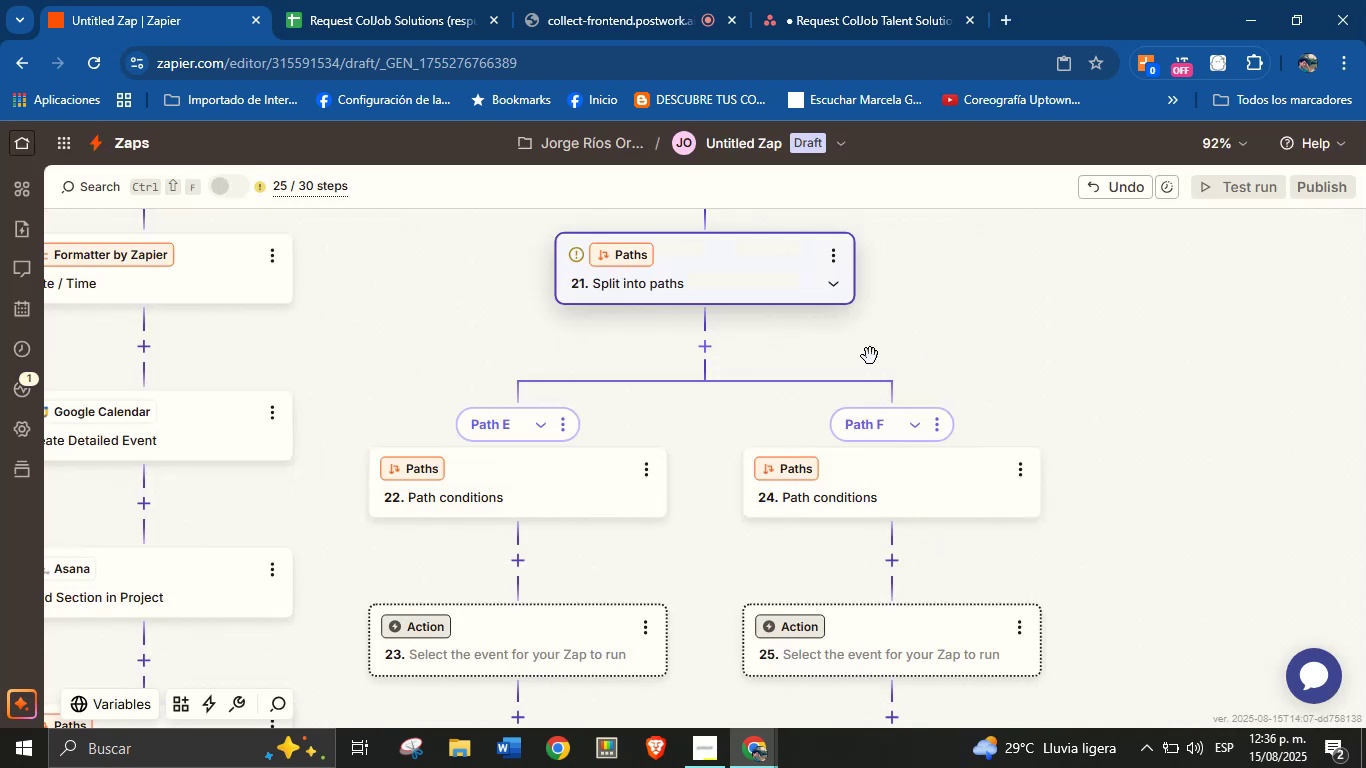 
left_click_drag(start_coordinate=[371, 346], to_coordinate=[451, 260])
 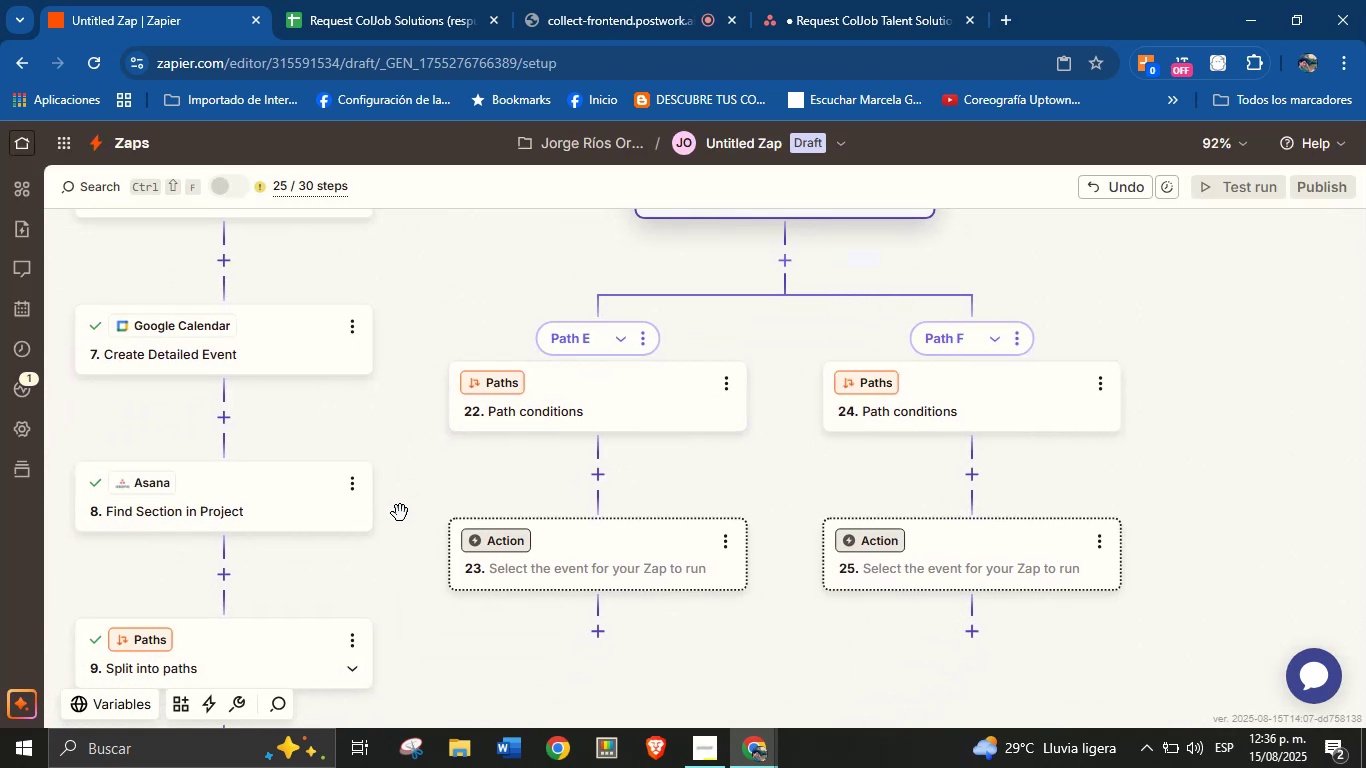 
left_click_drag(start_coordinate=[392, 594], to_coordinate=[357, 433])
 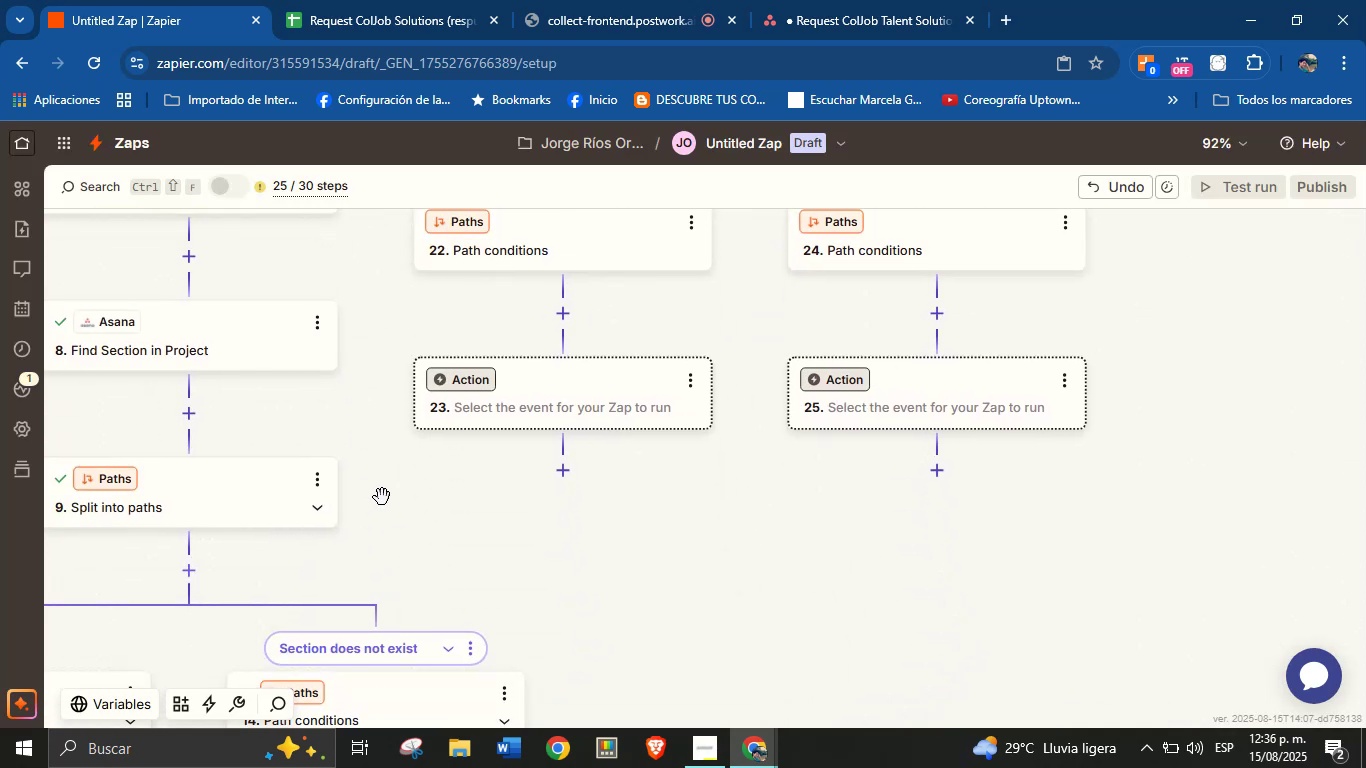 
left_click_drag(start_coordinate=[414, 522], to_coordinate=[419, 457])
 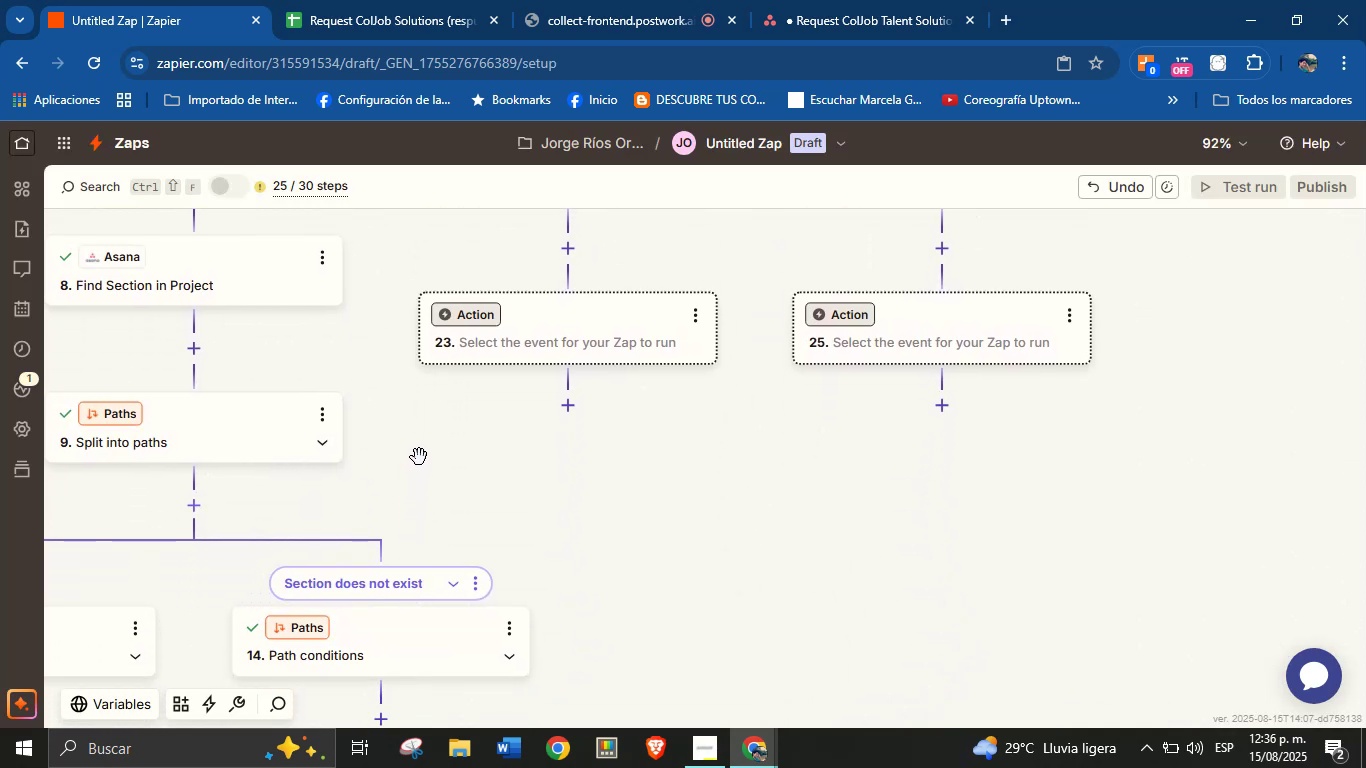 
left_click_drag(start_coordinate=[512, 508], to_coordinate=[682, 456])
 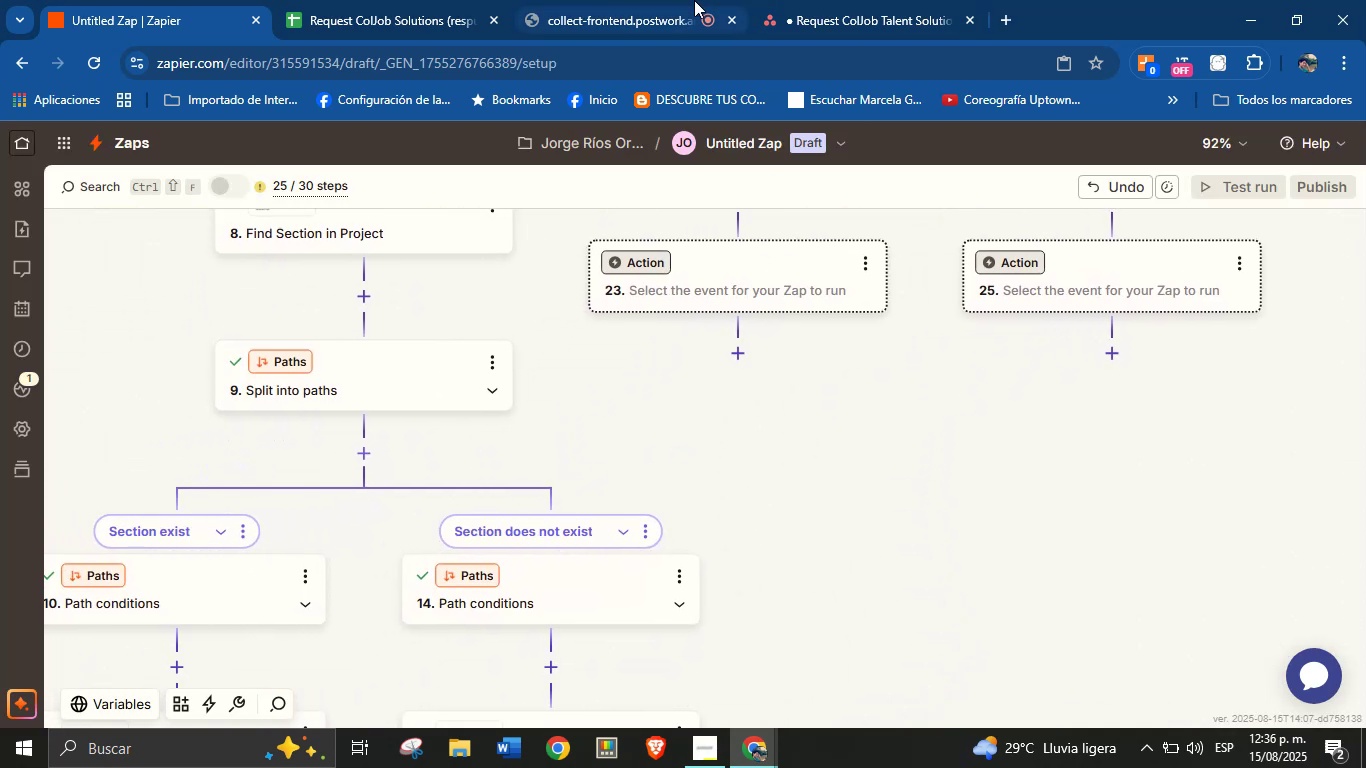 
left_click([668, 0])
 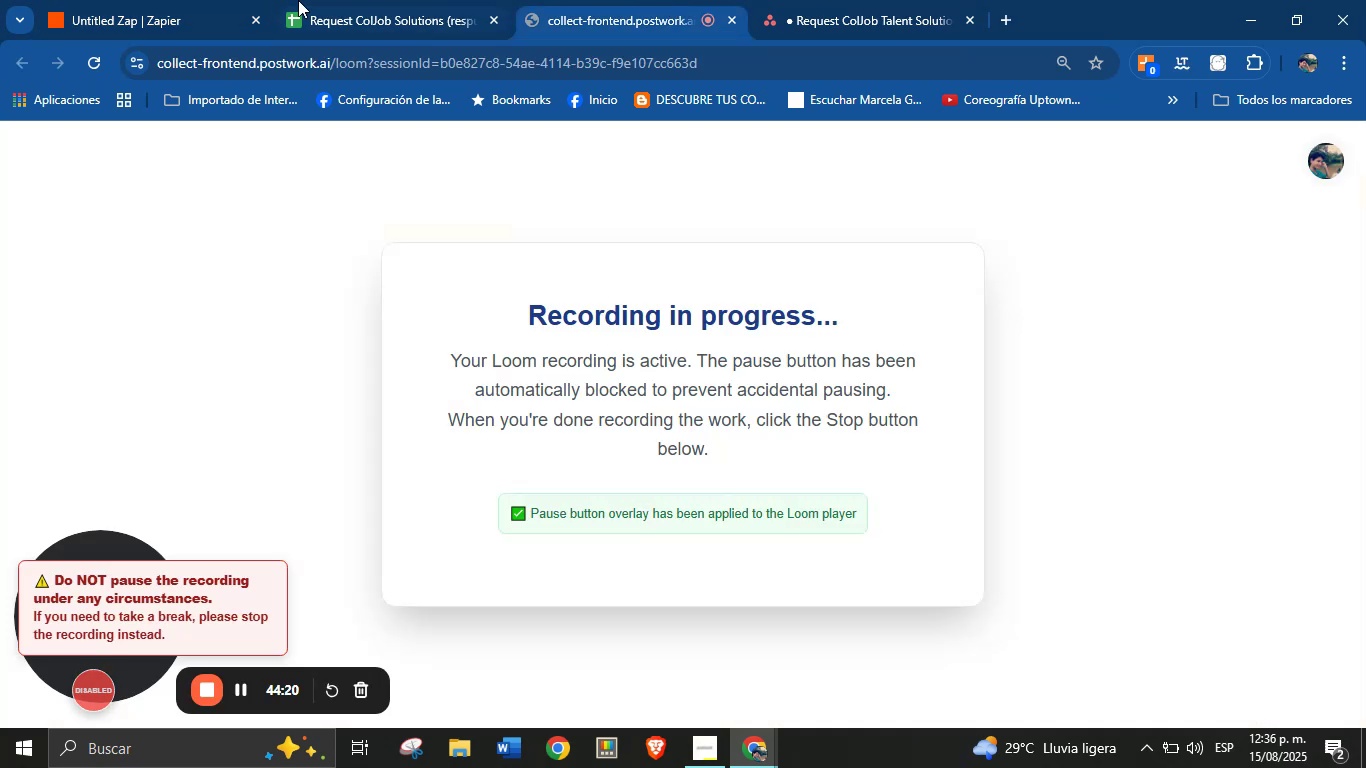 
left_click([169, 0])
 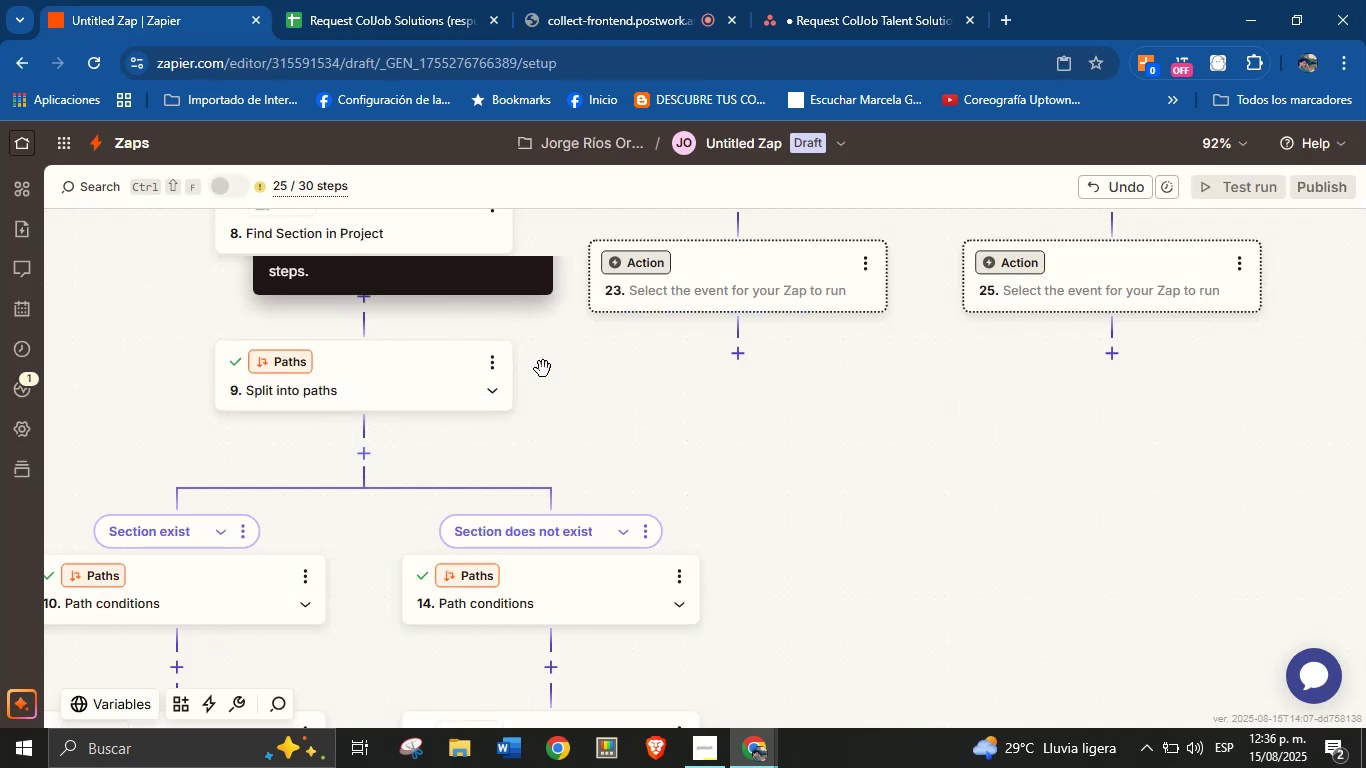 
left_click_drag(start_coordinate=[634, 435], to_coordinate=[581, 598])
 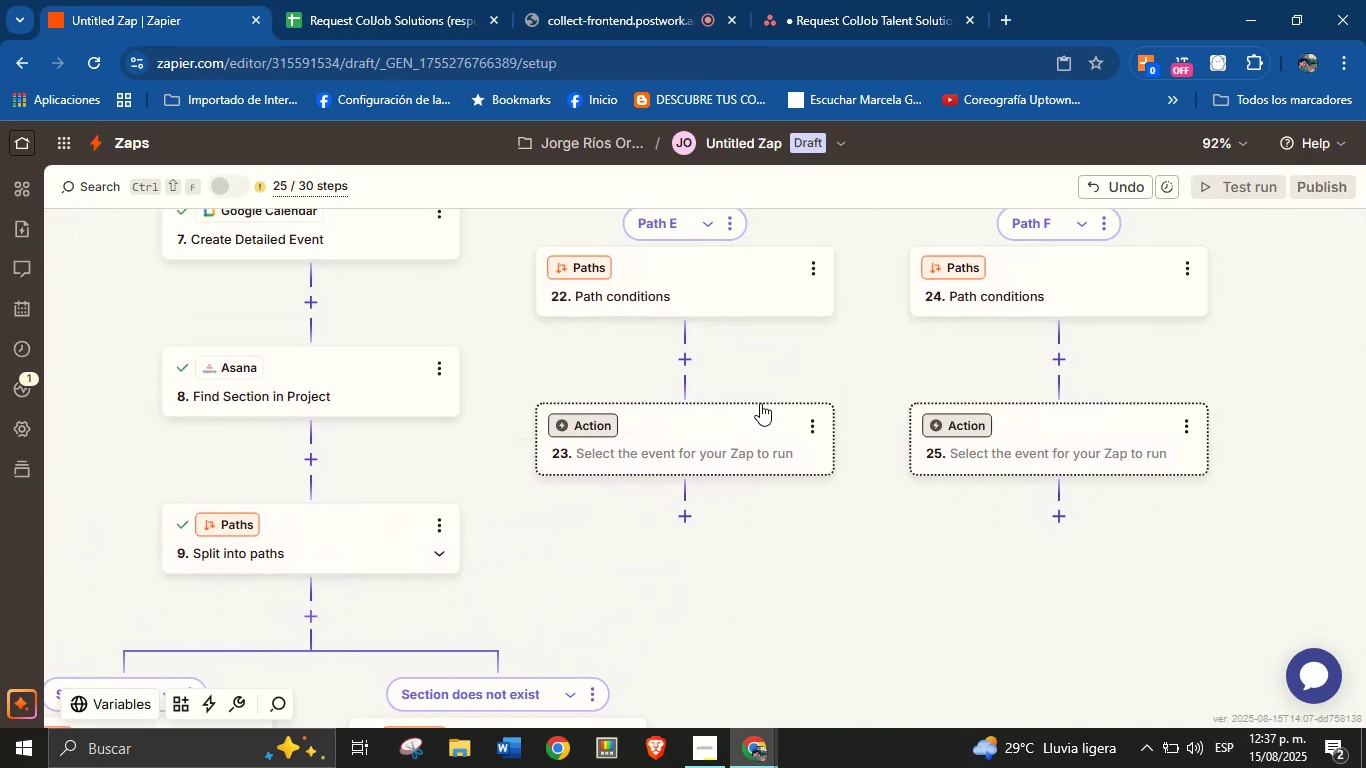 
left_click_drag(start_coordinate=[791, 375], to_coordinate=[787, 466])
 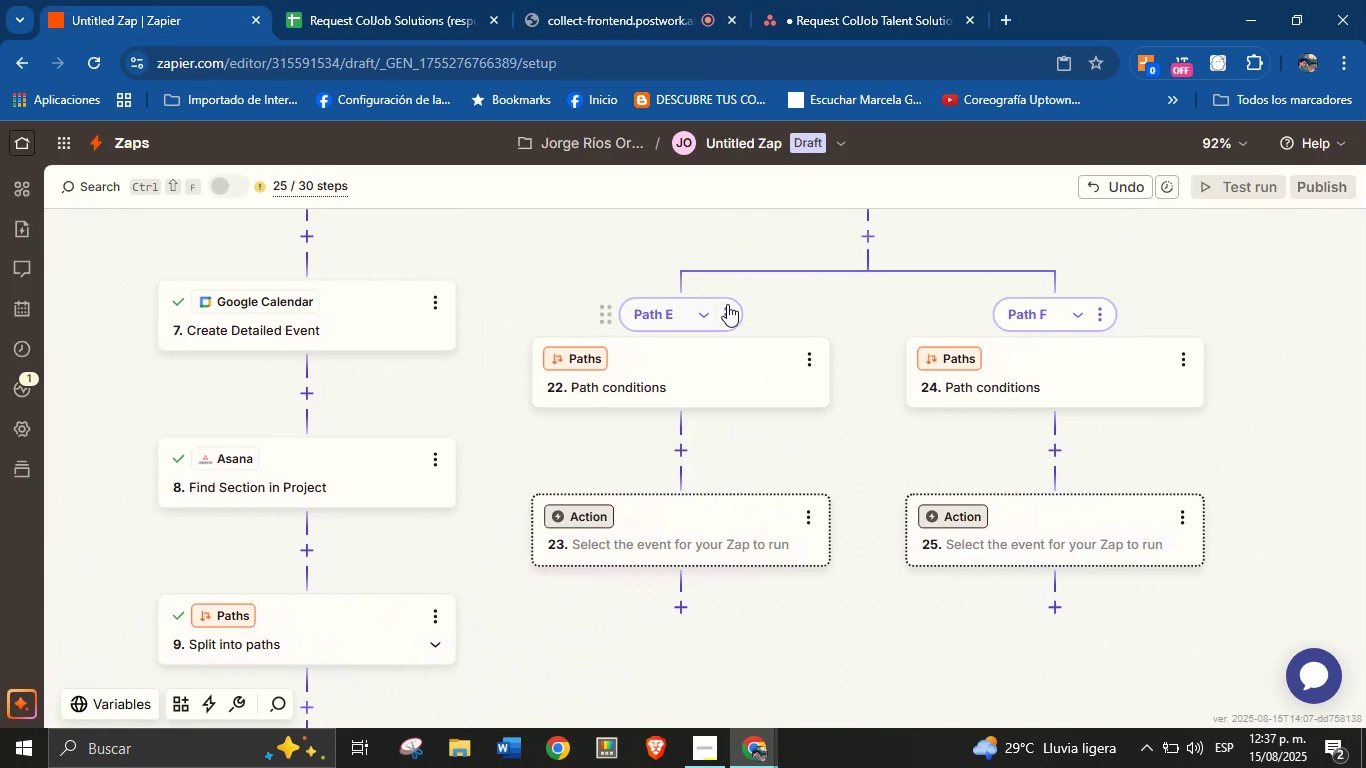 
left_click([727, 308])
 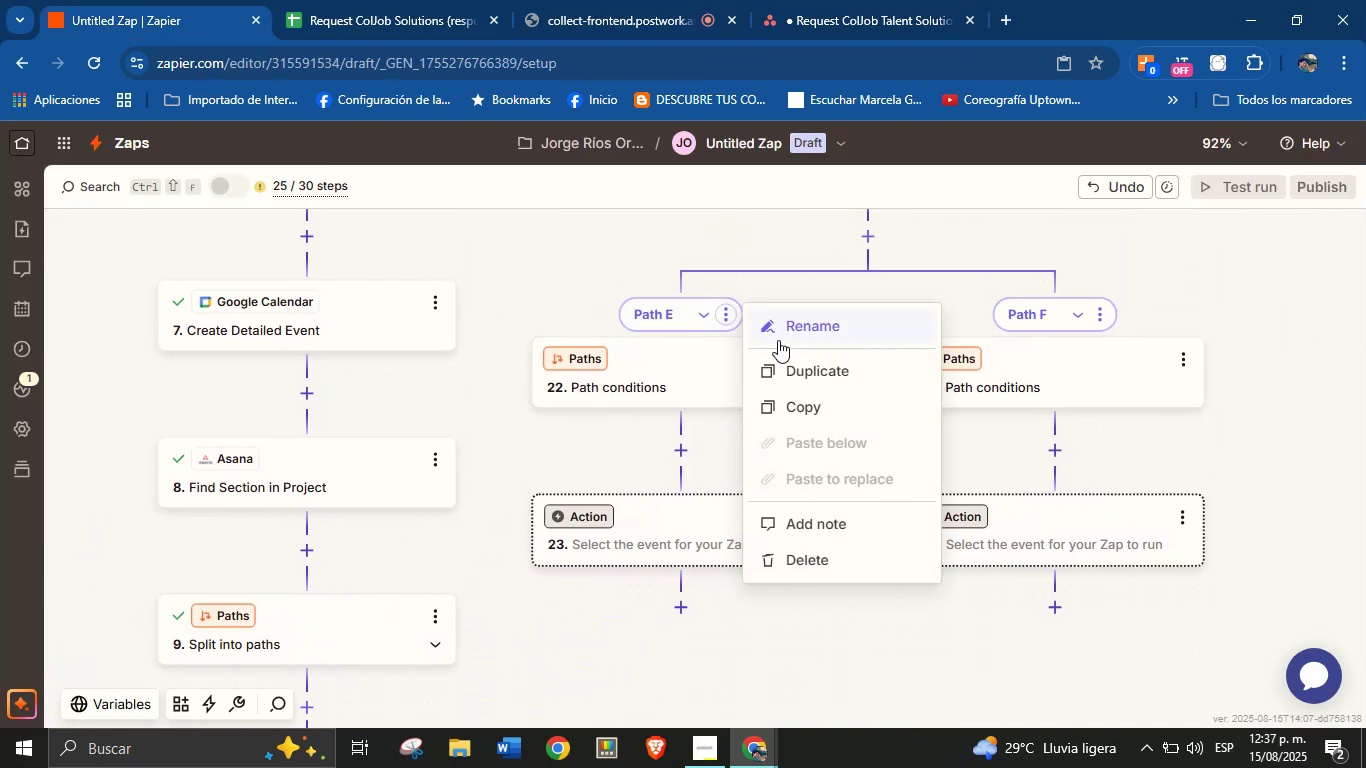 
left_click([778, 338])
 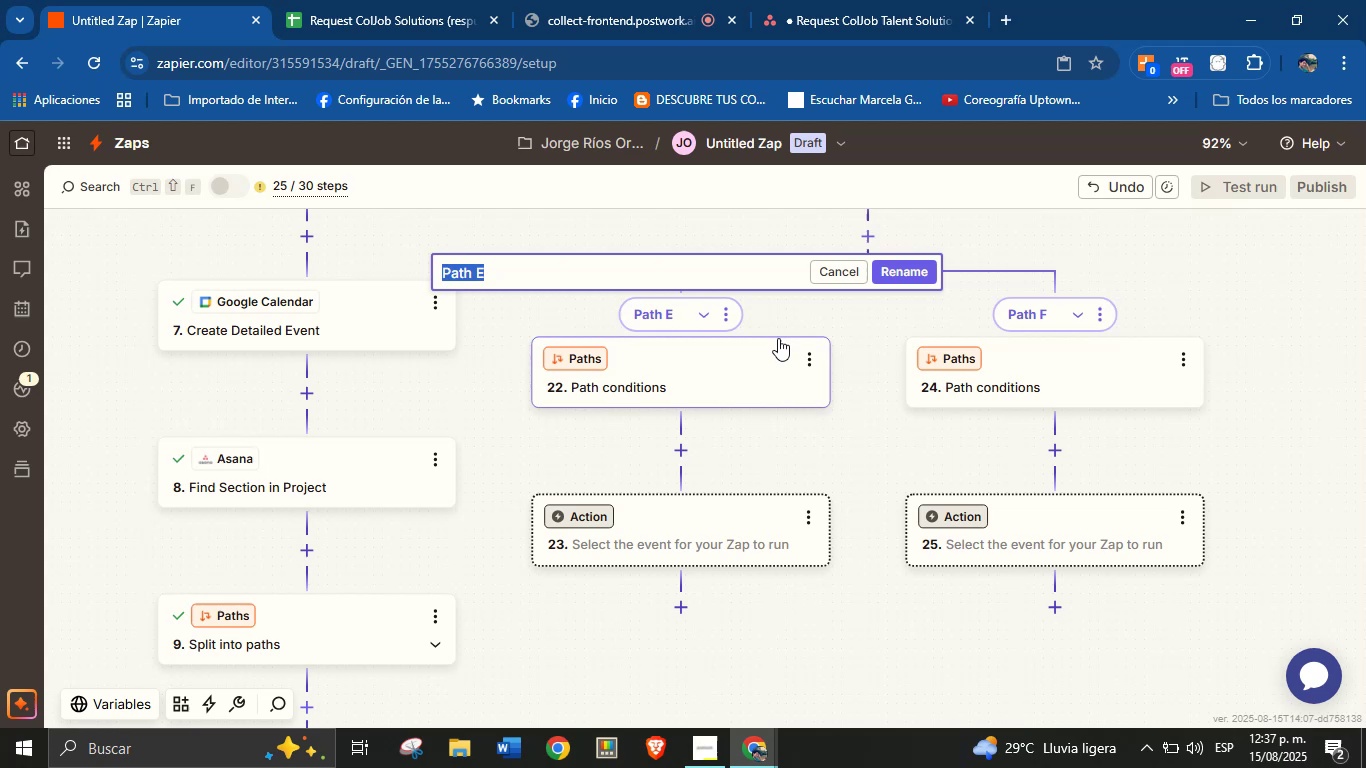 
type(Sectio)
 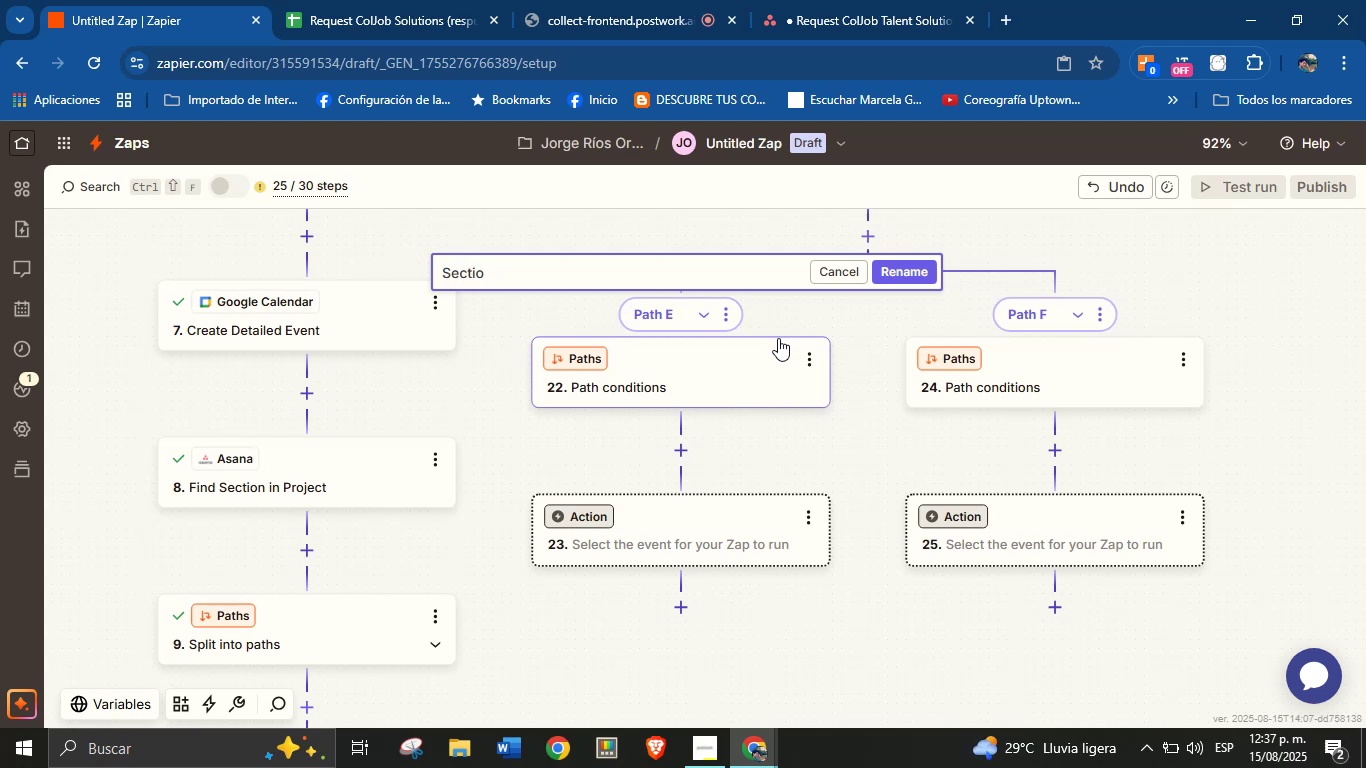 
wait(6.67)
 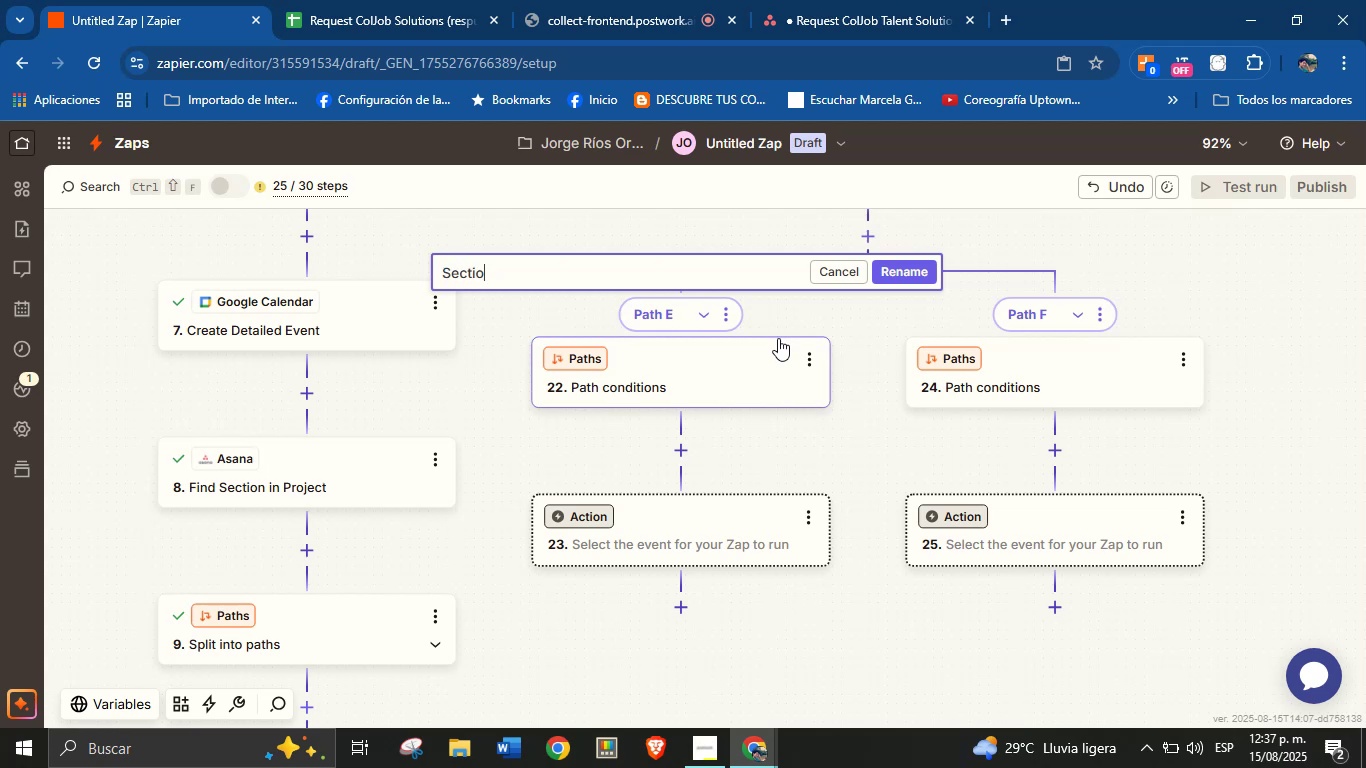 
type(n exist)
 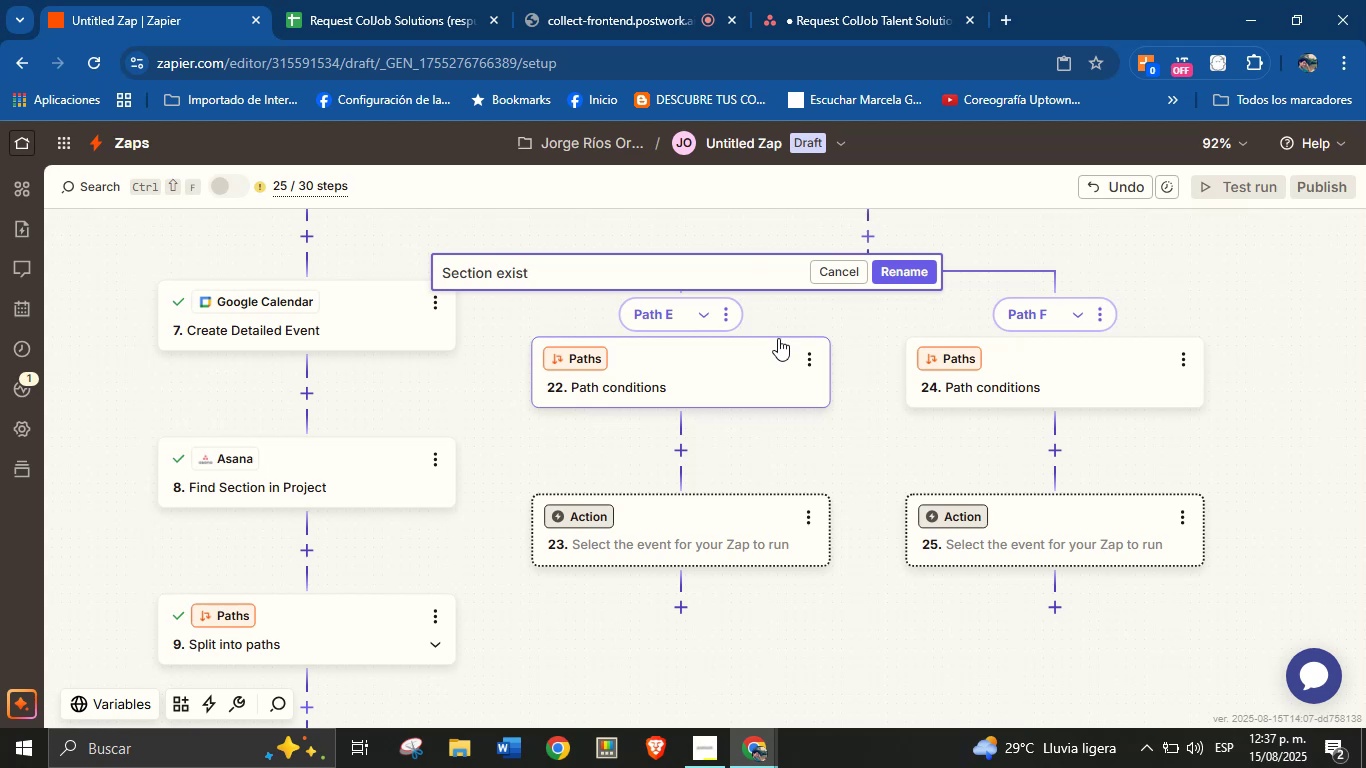 
left_click([908, 268])
 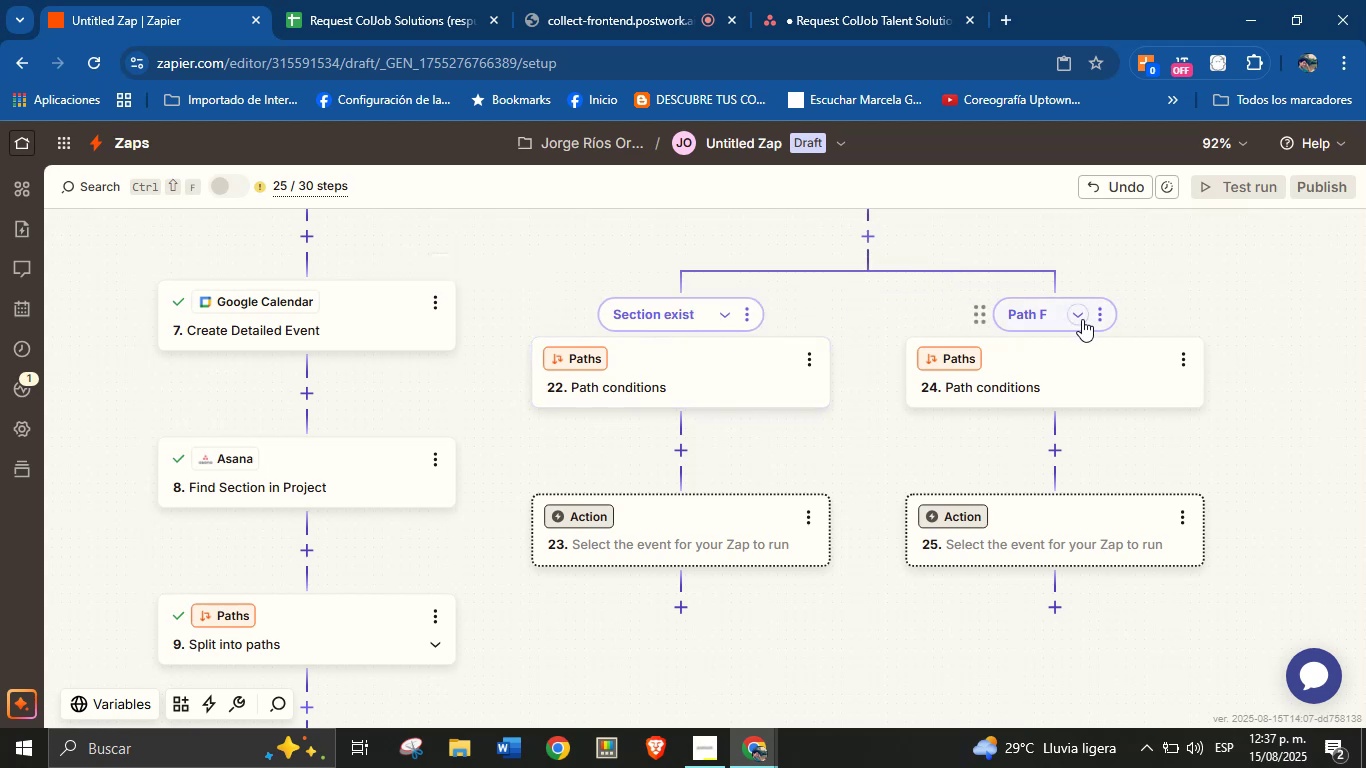 
left_click([1098, 311])
 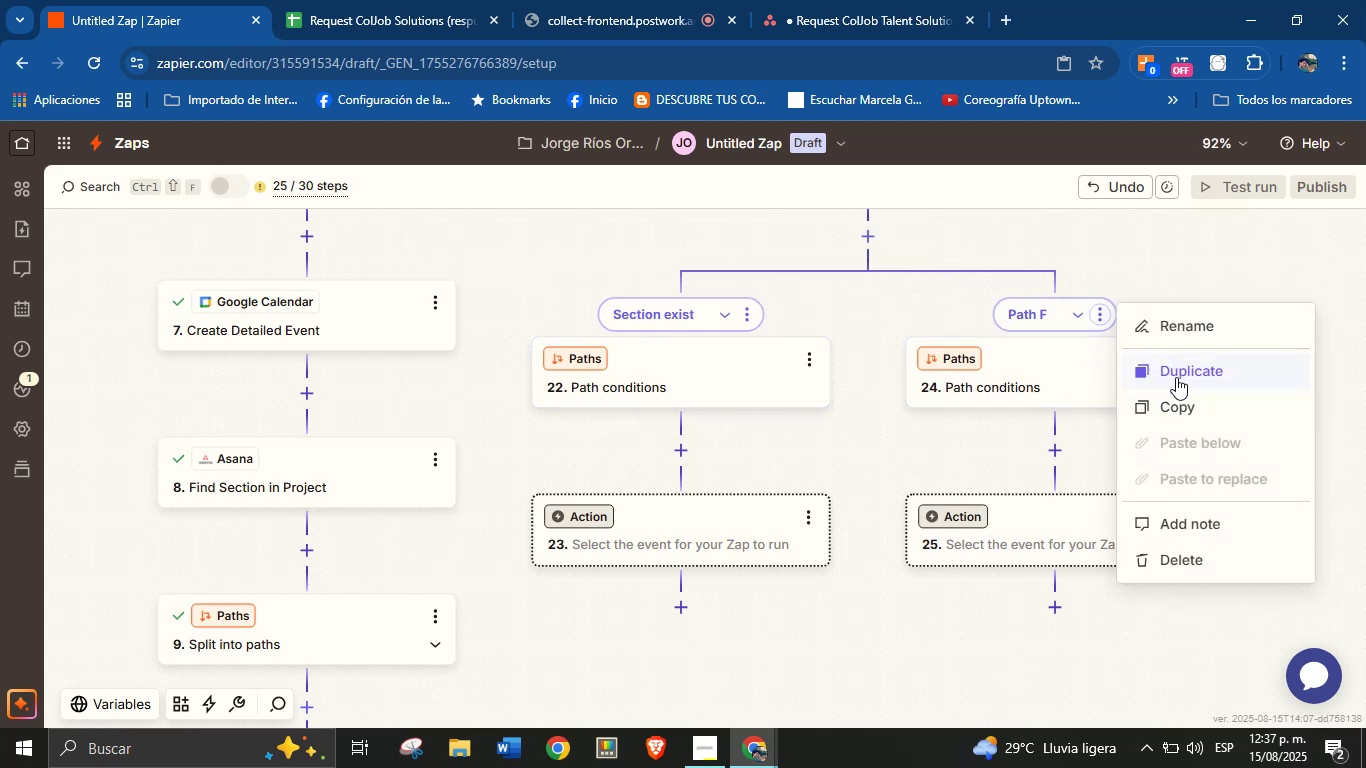 
left_click([1194, 334])
 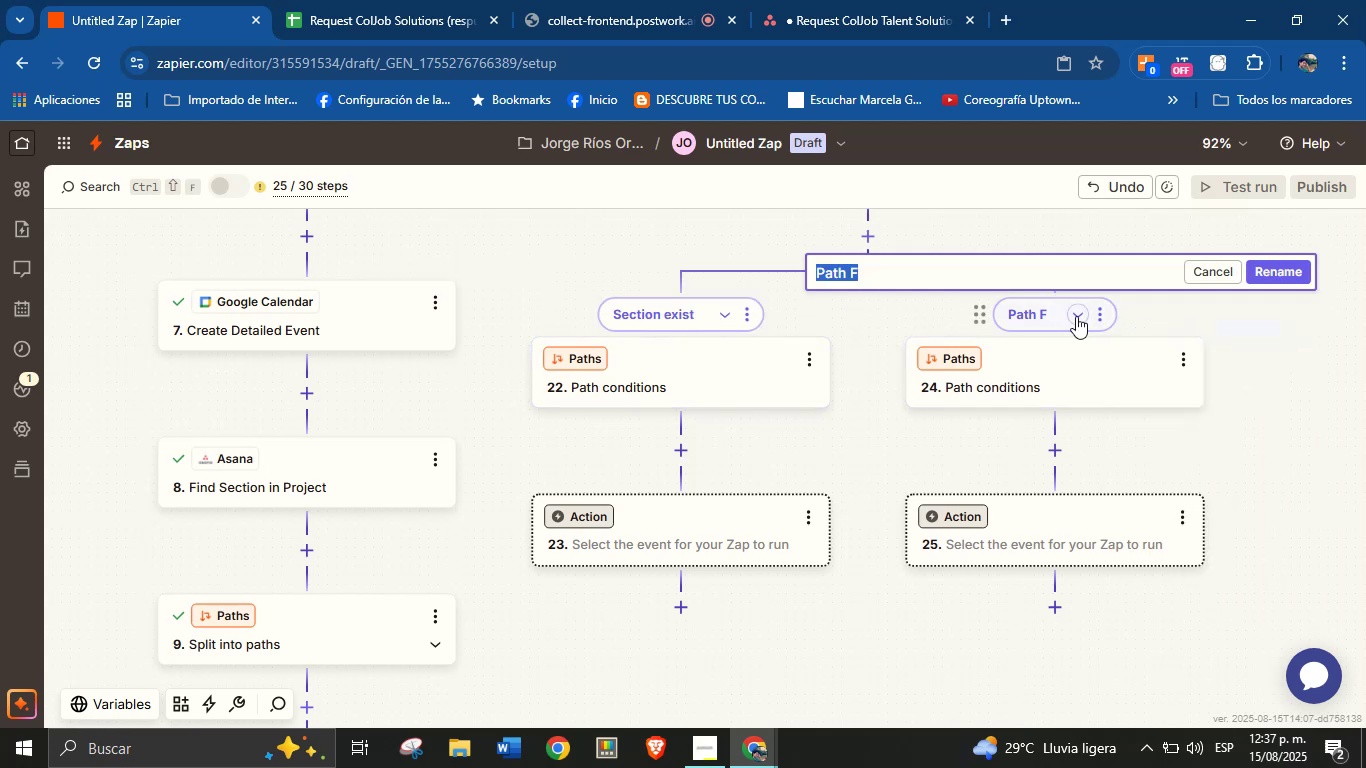 
type(Section does not exist)
 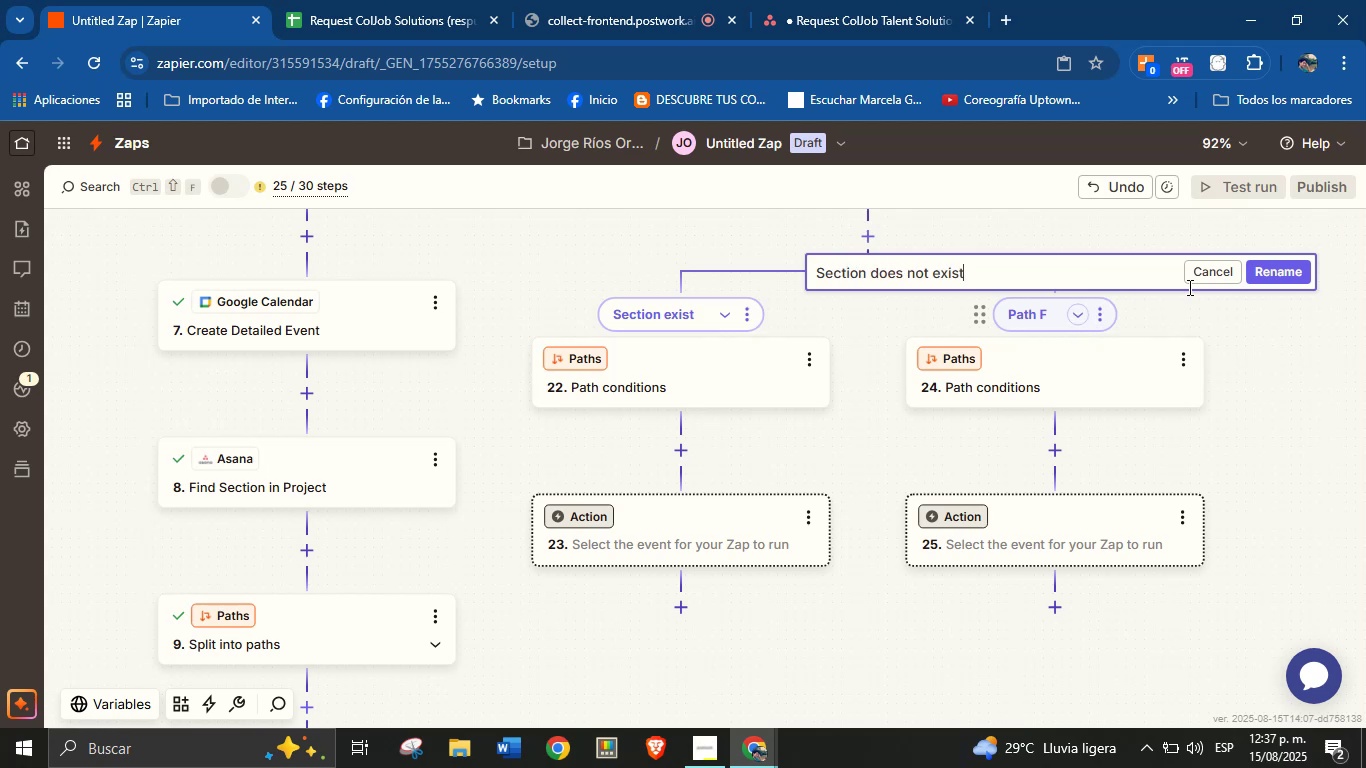 
left_click([1258, 274])
 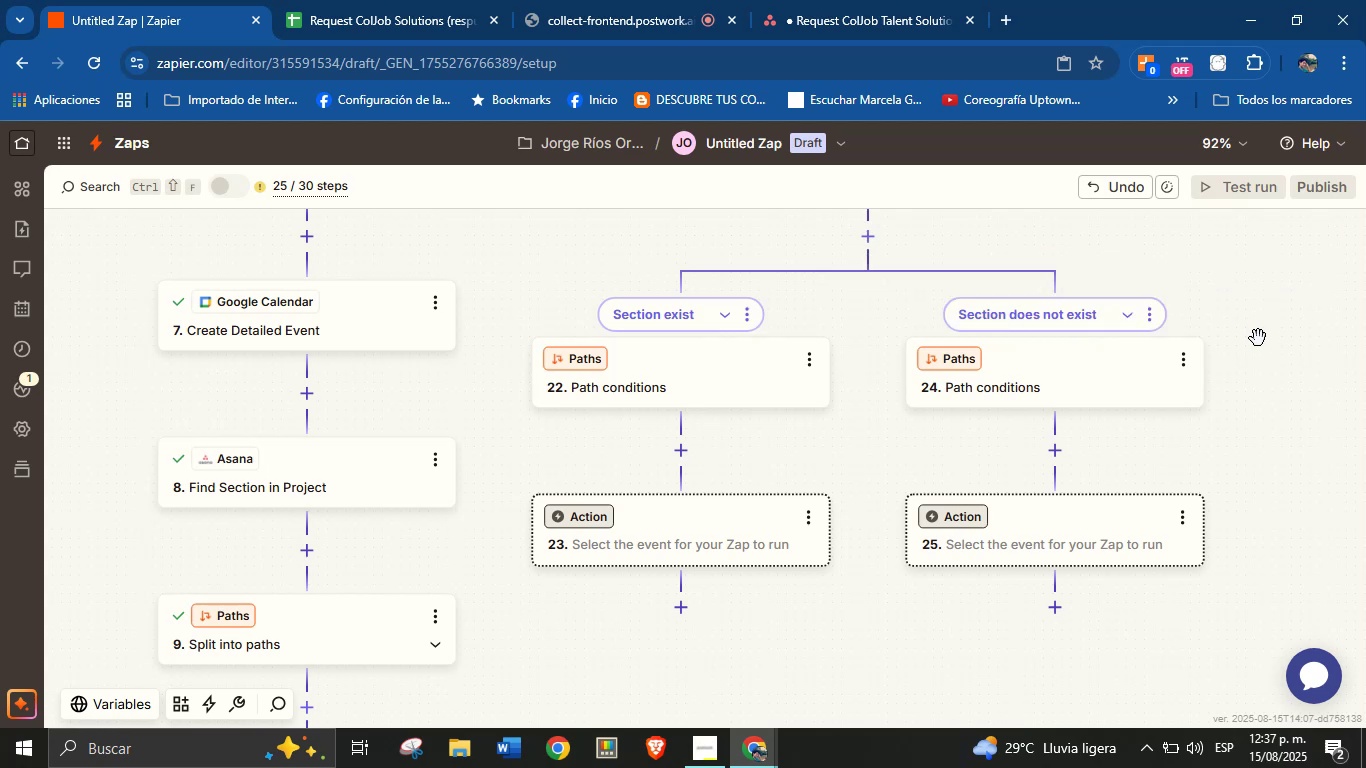 
left_click_drag(start_coordinate=[891, 464], to_coordinate=[892, 439])
 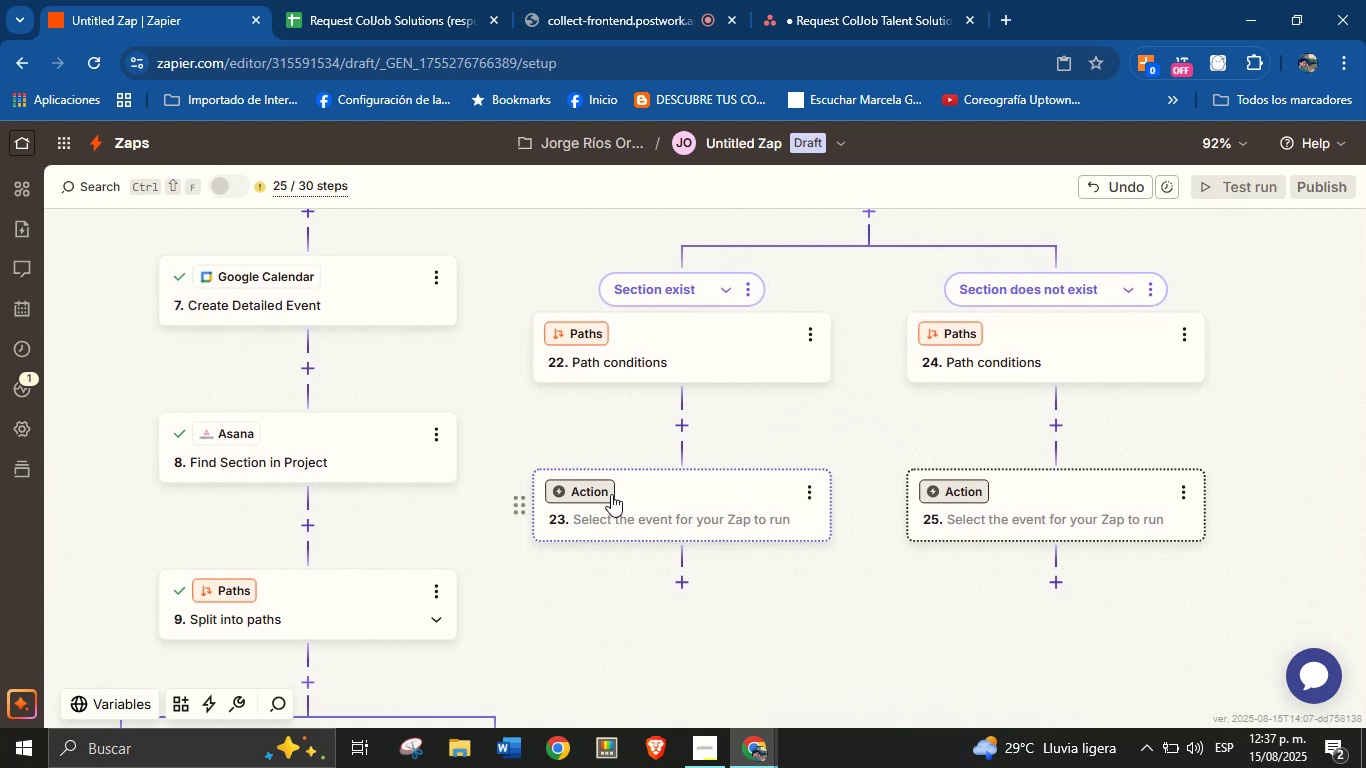 
left_click([602, 494])
 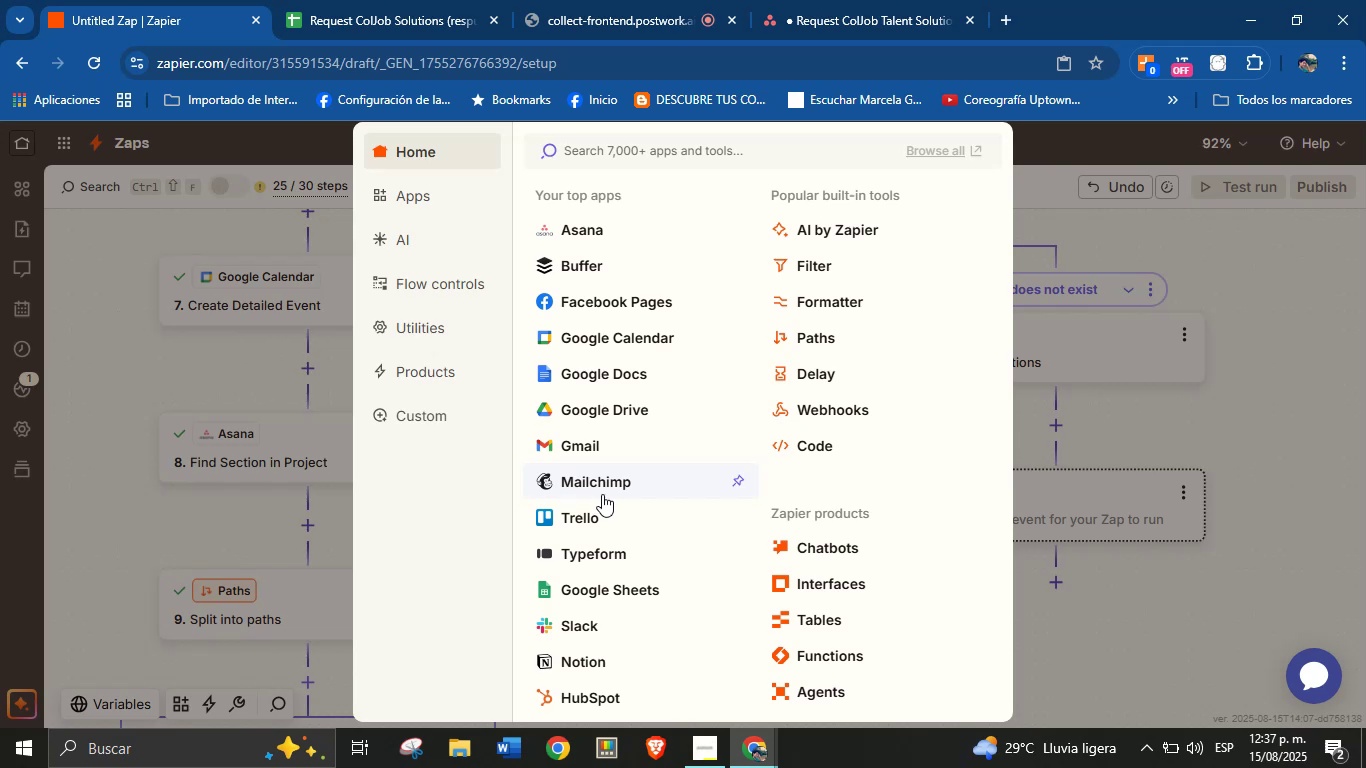 
wait(22.29)
 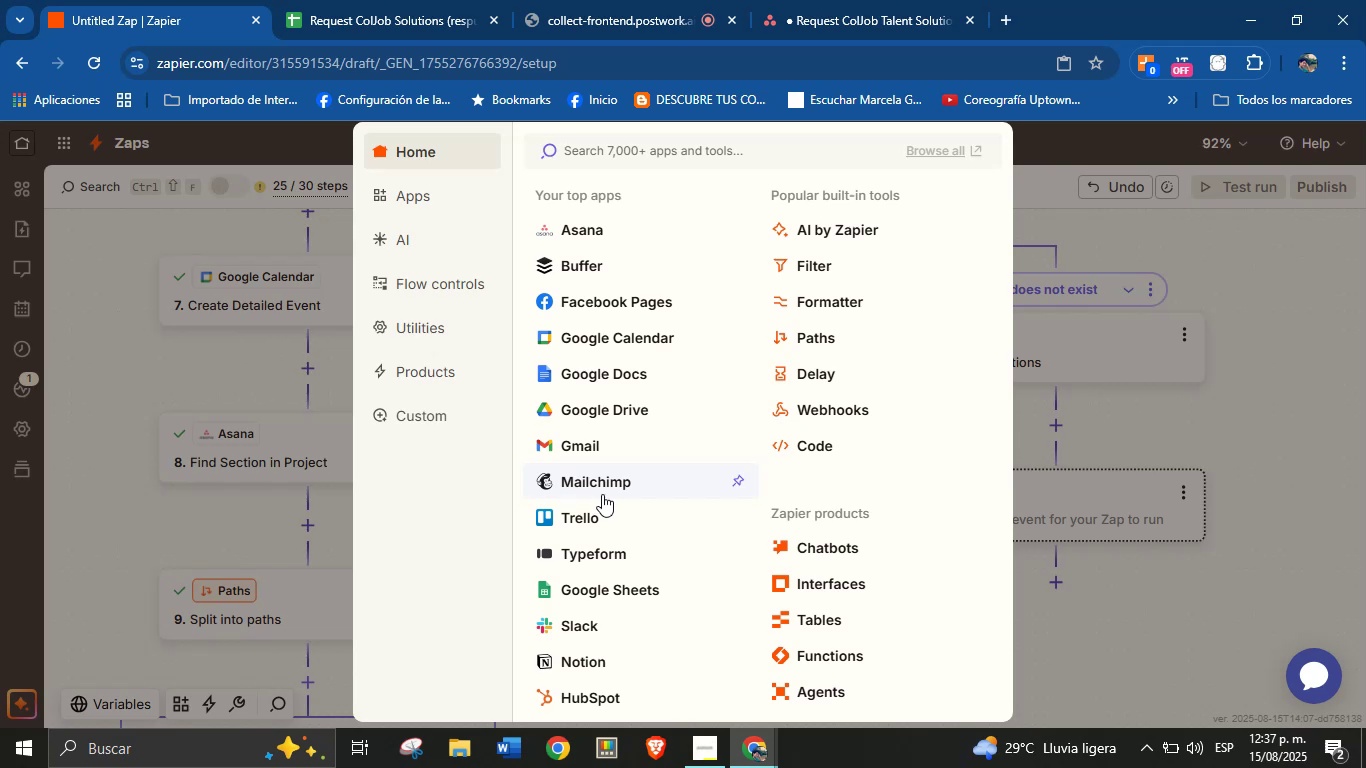 
left_click([1150, 428])
 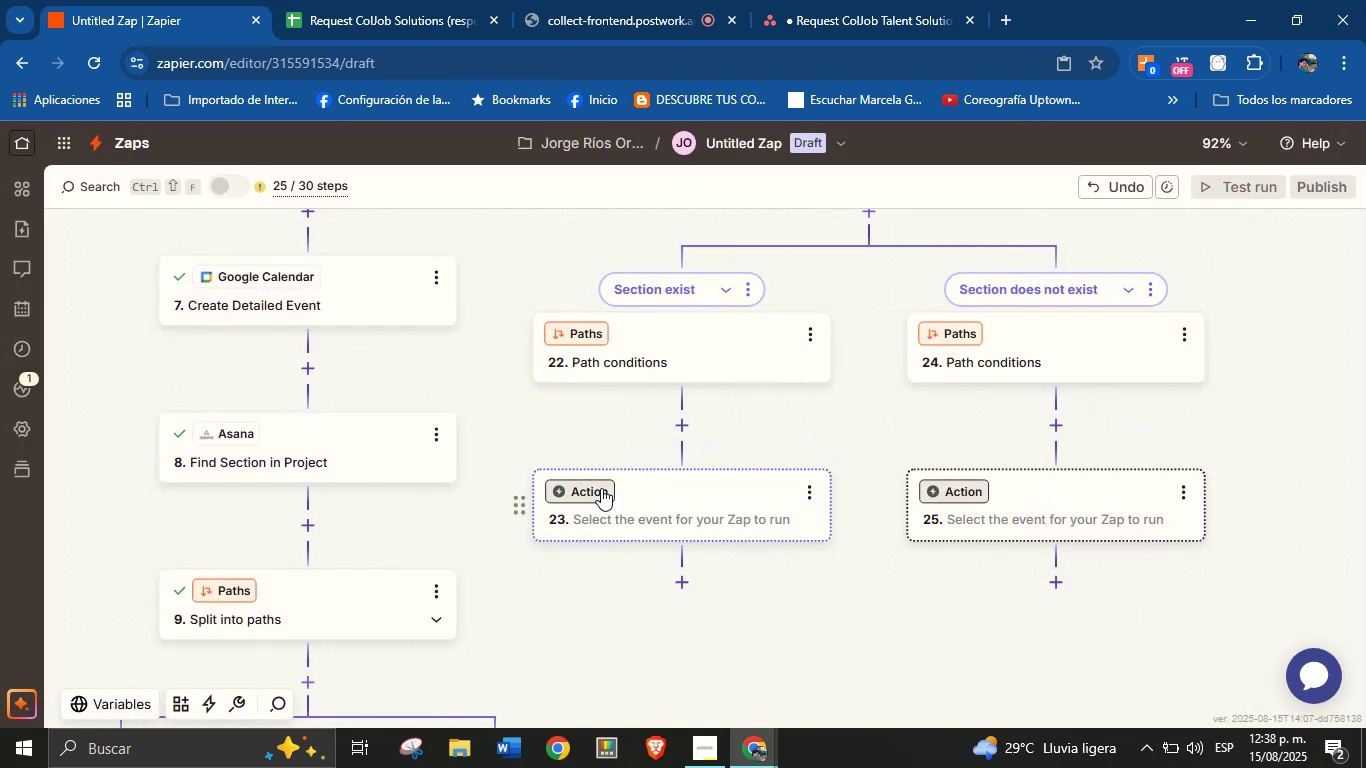 
wait(5.45)
 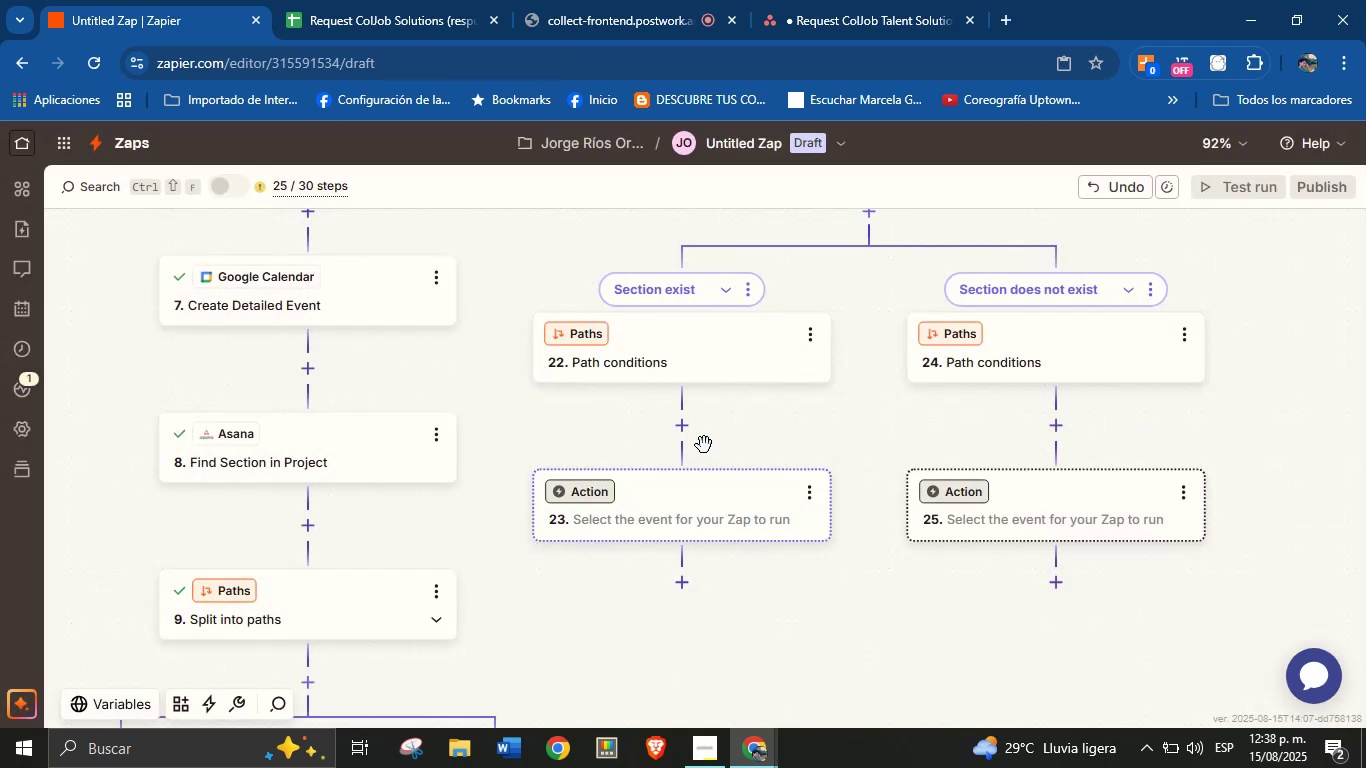 
left_click([651, 347])
 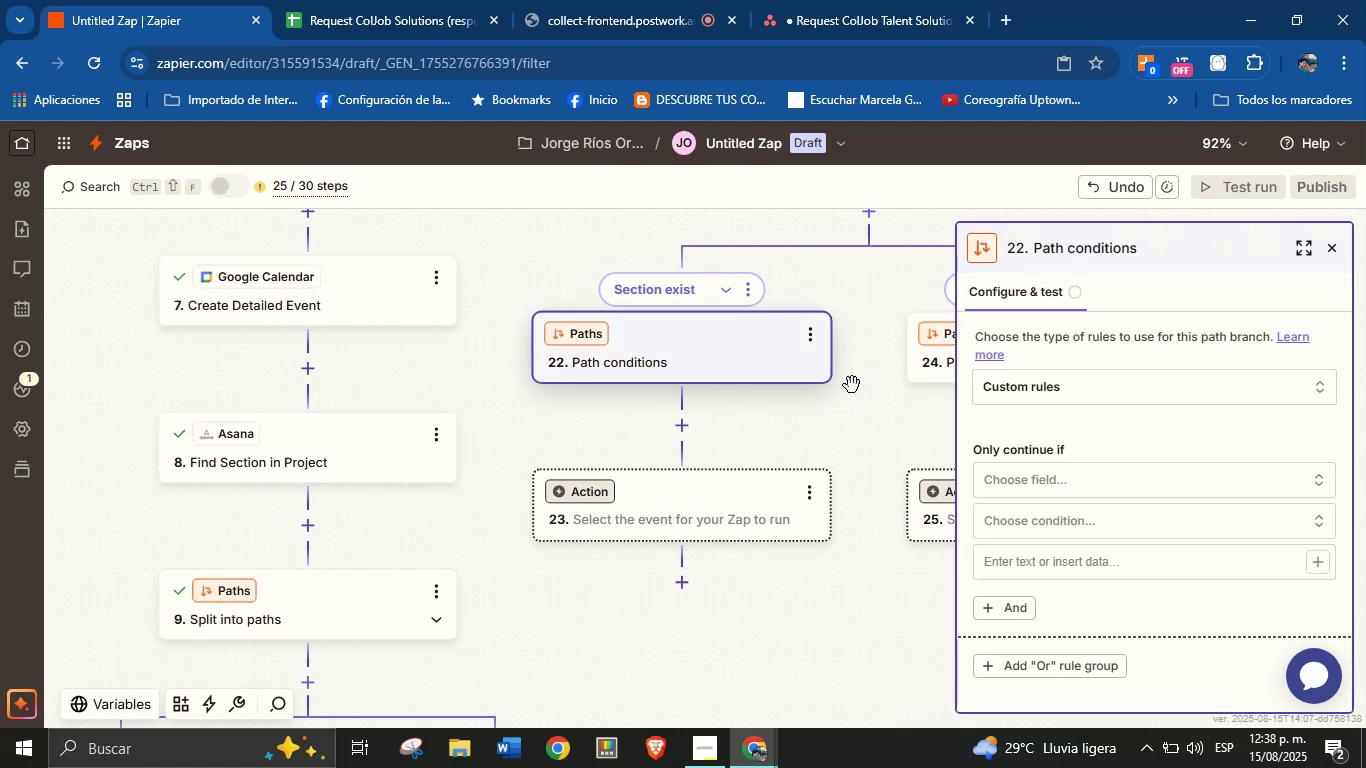 
left_click([1024, 483])
 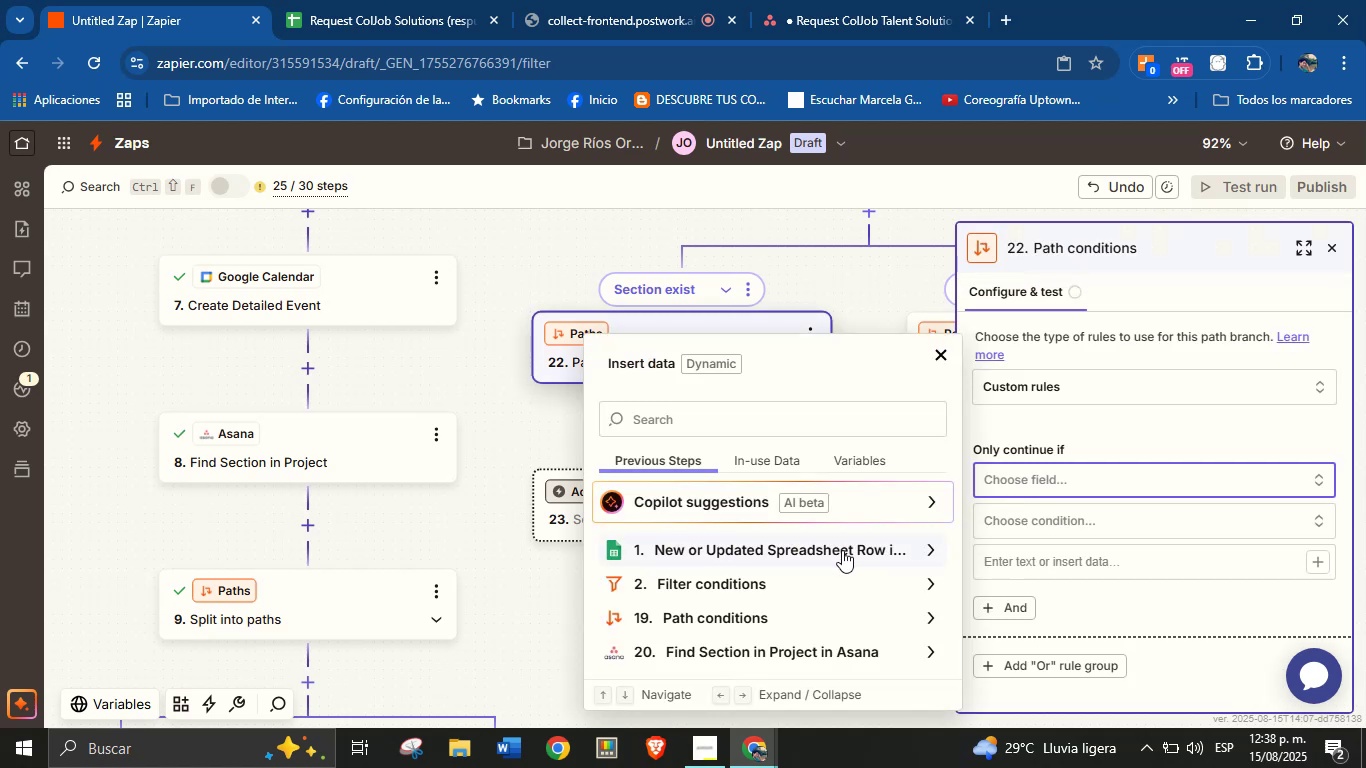 
left_click([878, 545])
 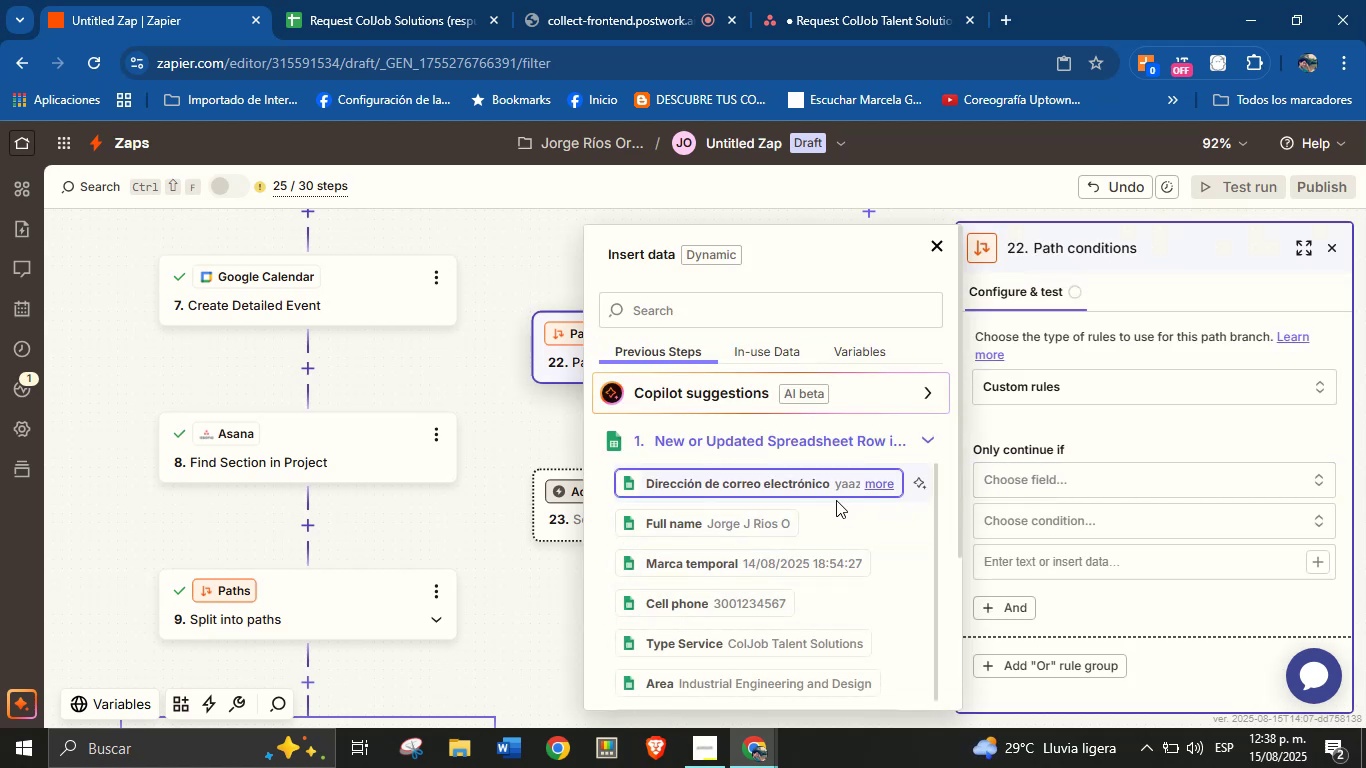 
wait(6.16)
 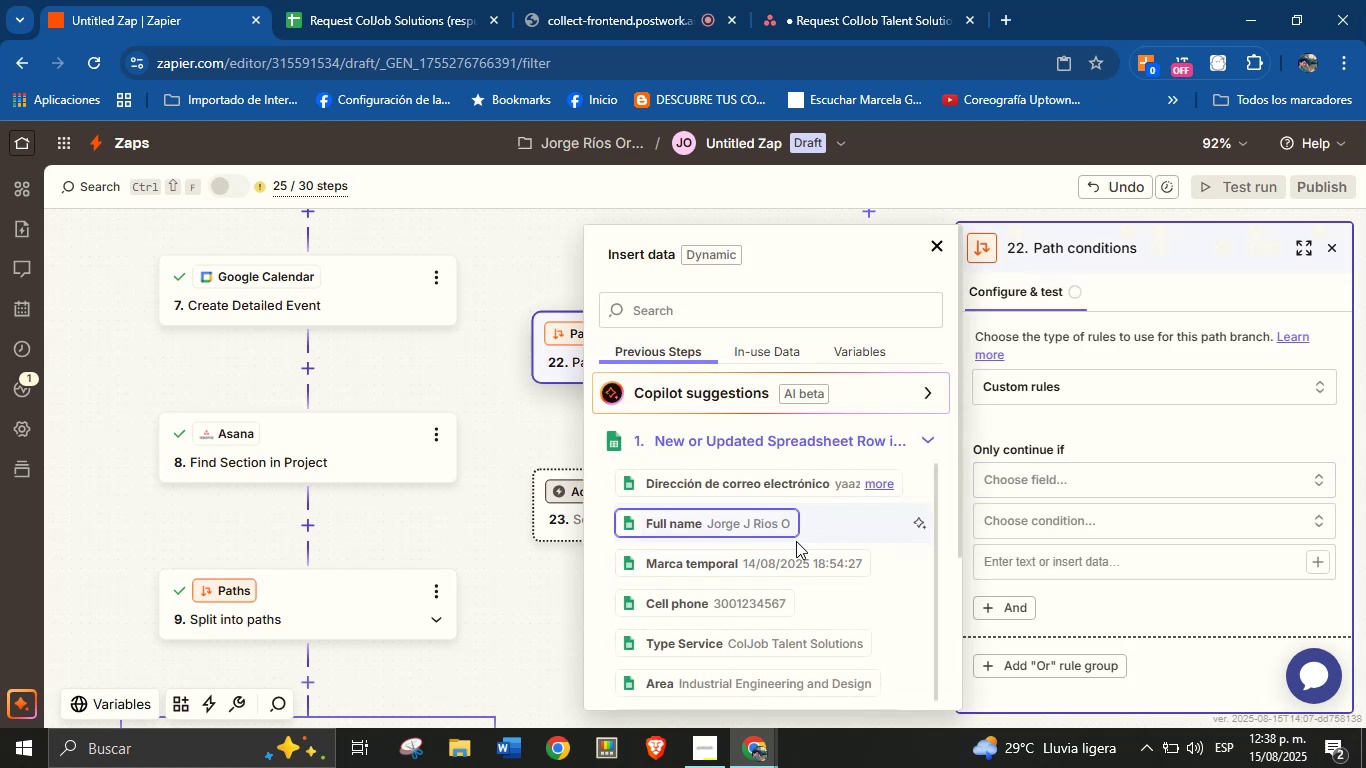 
left_click([1090, 424])
 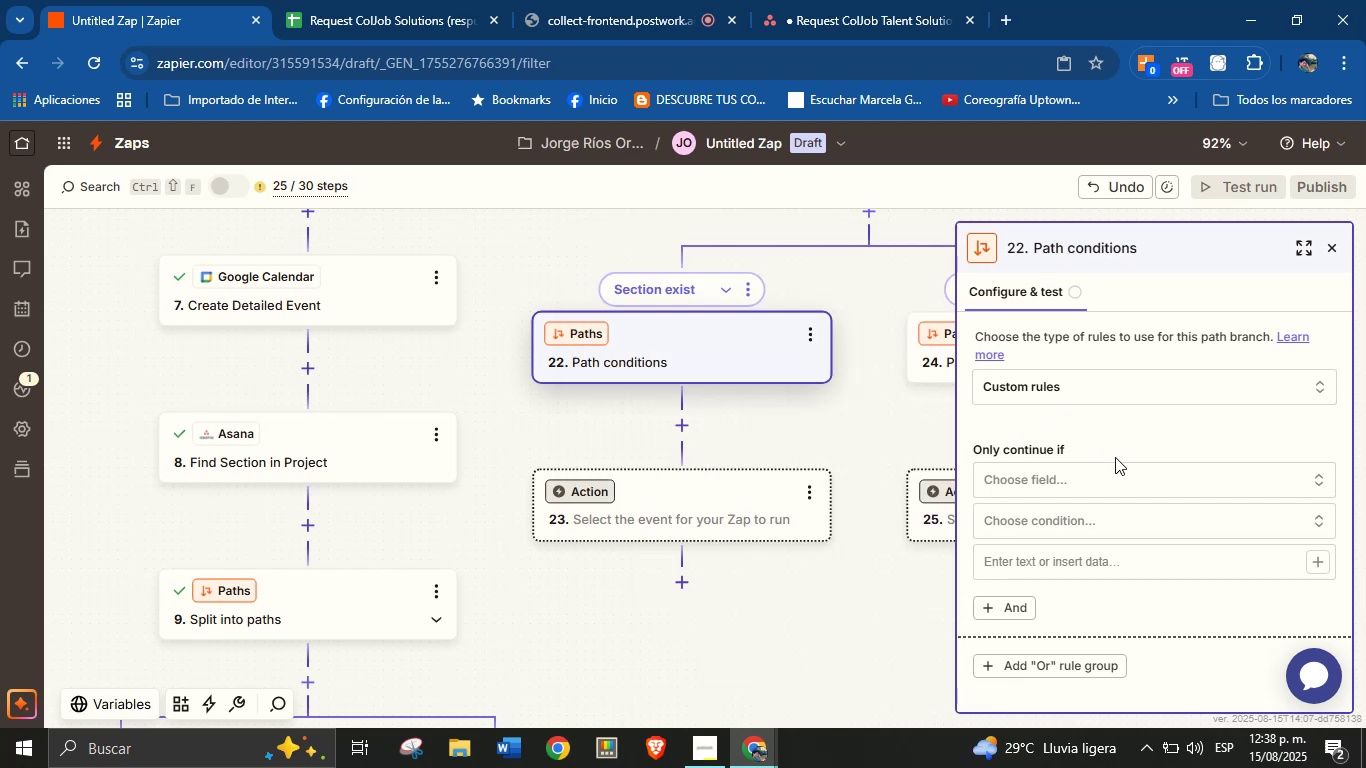 
wait(11.33)
 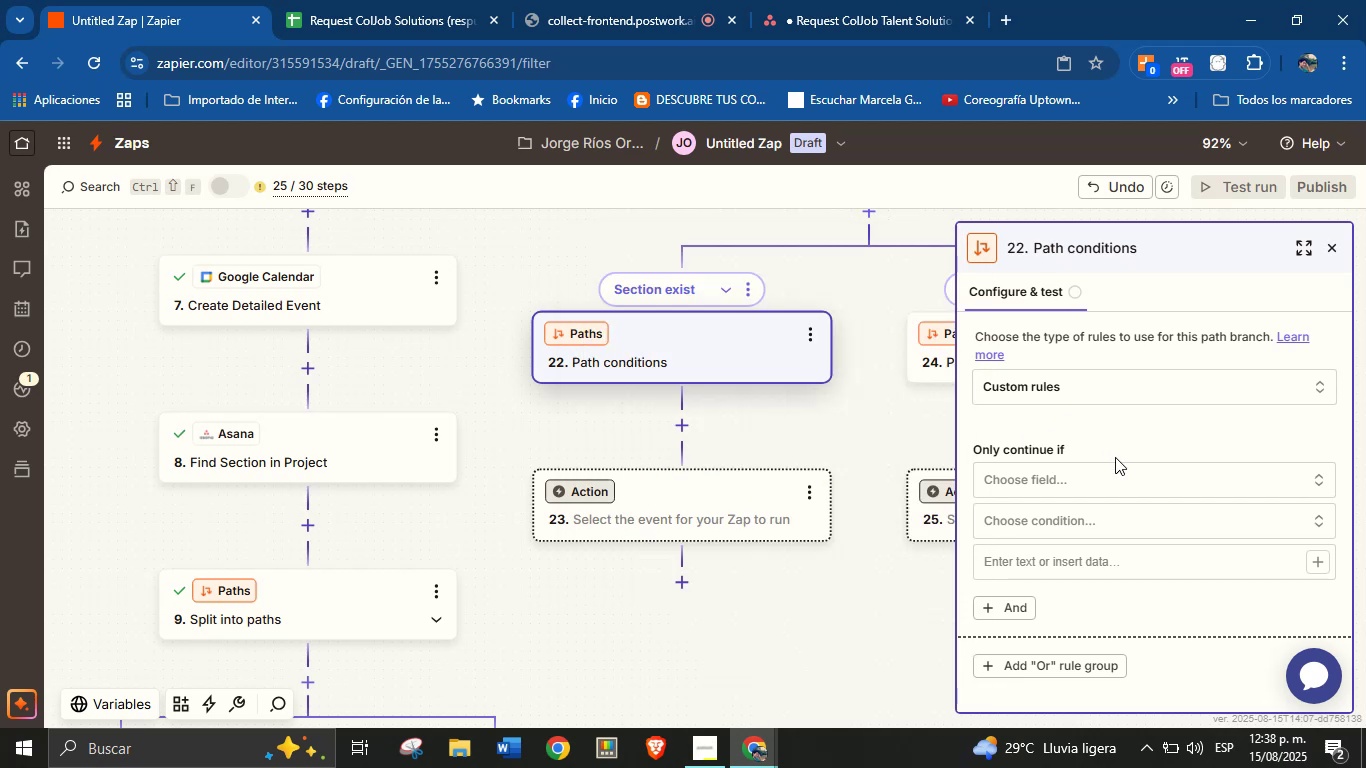 
left_click([1093, 474])
 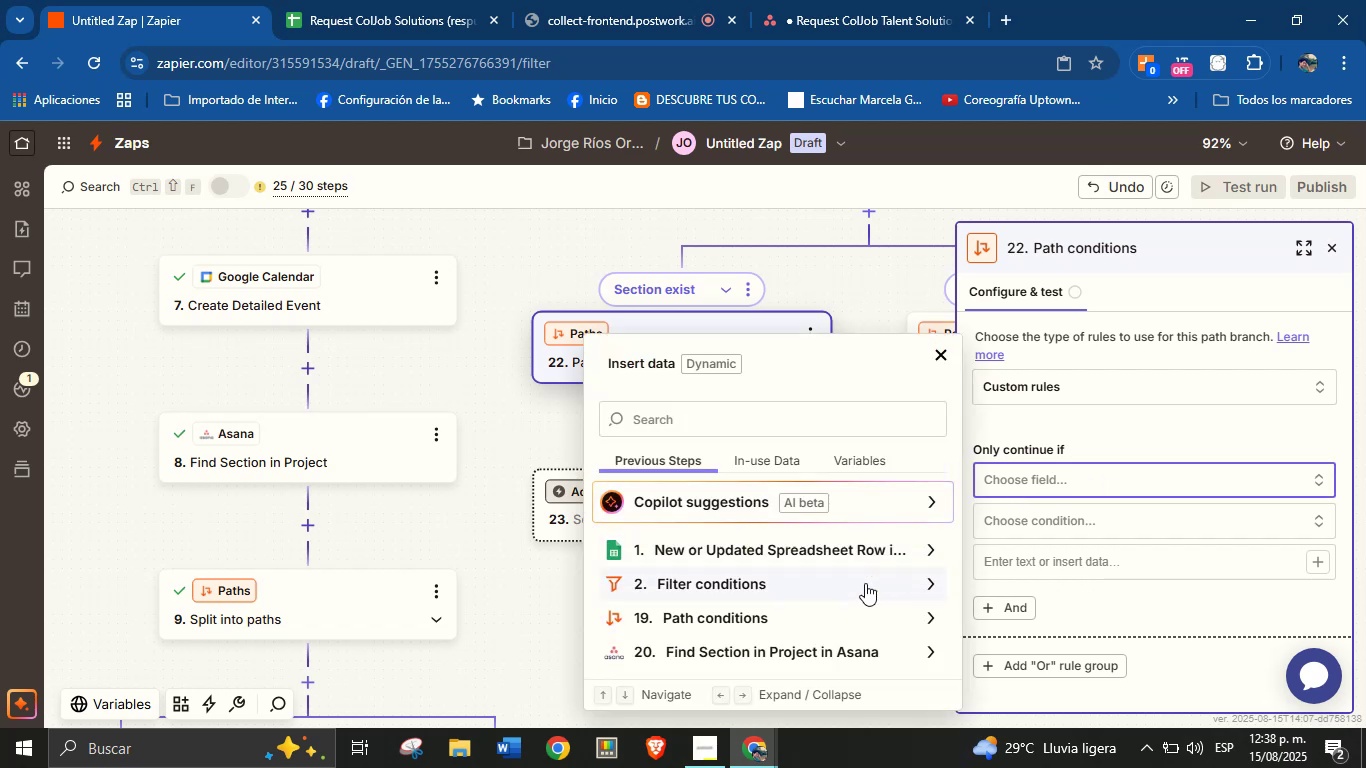 
scroll: coordinate [879, 626], scroll_direction: down, amount: 2.0
 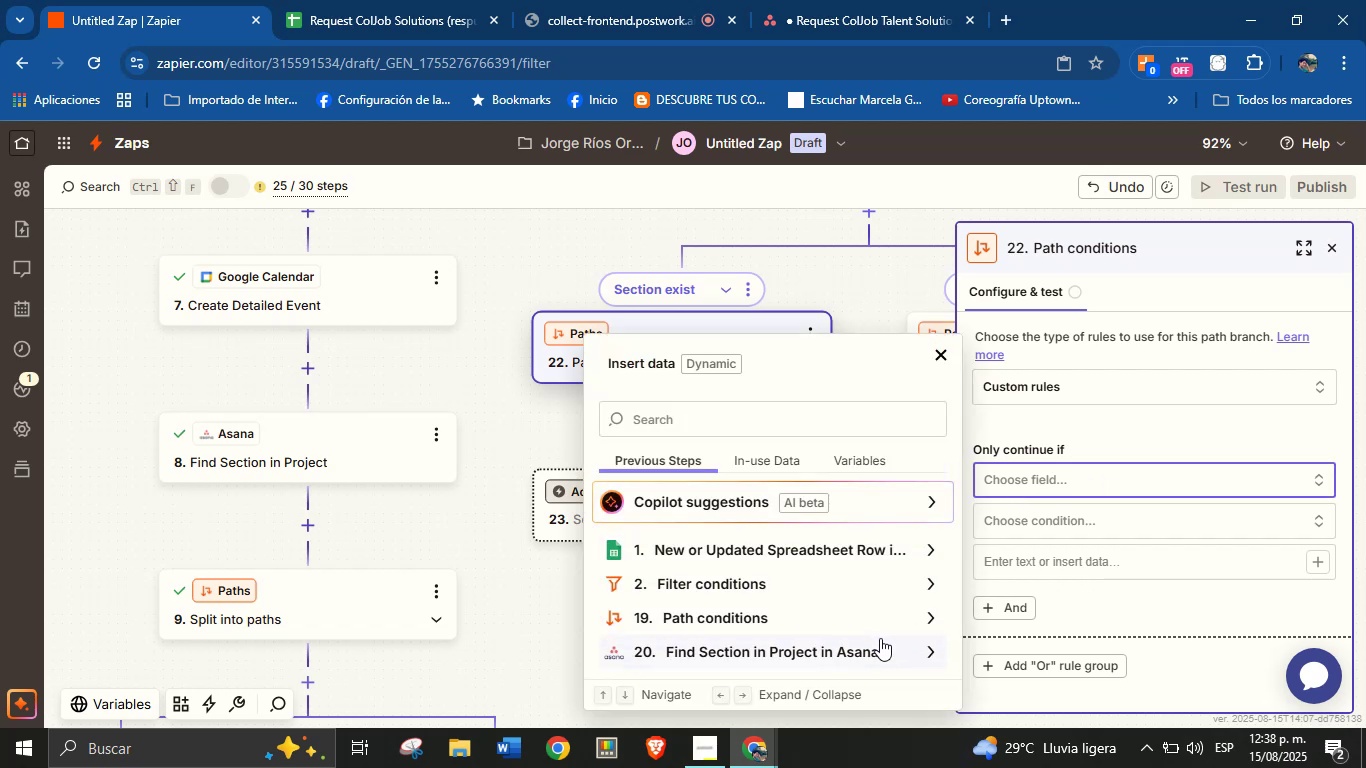 
left_click([880, 640])
 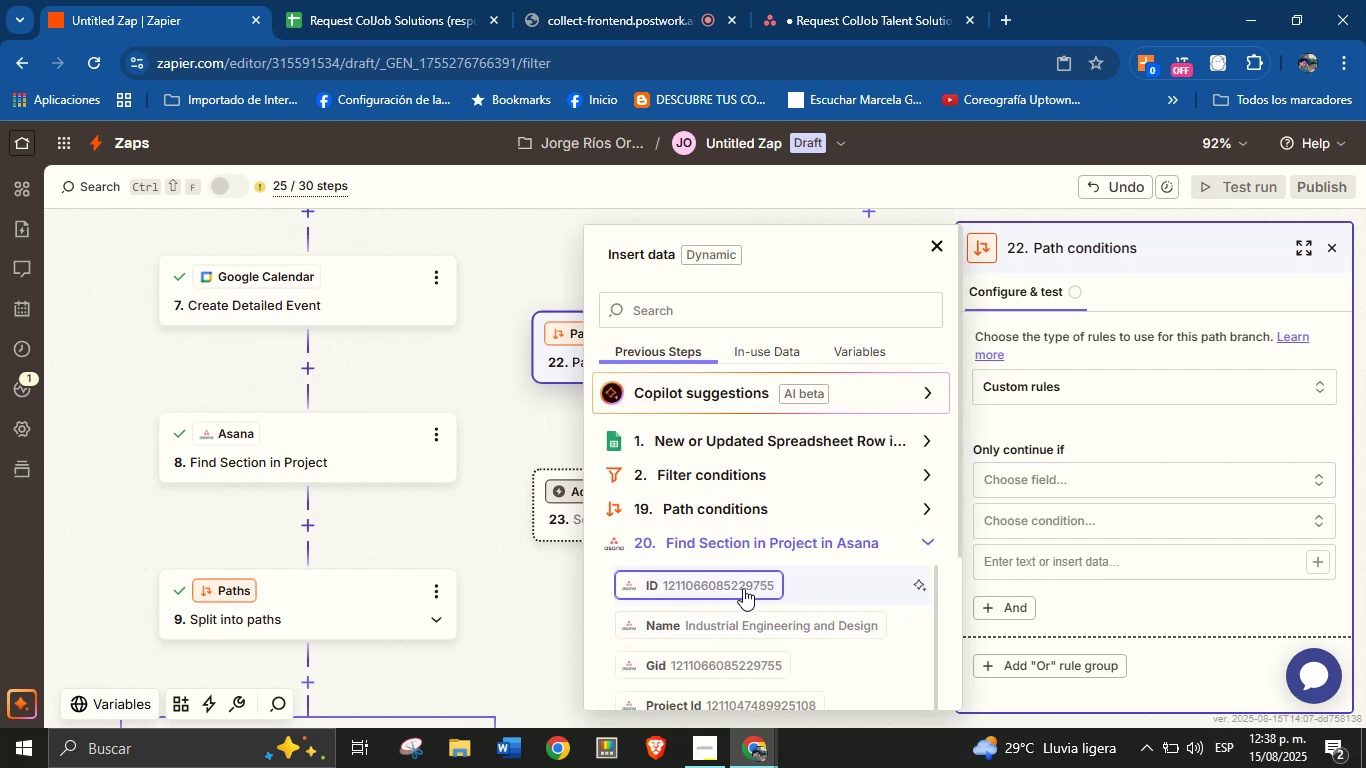 
left_click([742, 583])
 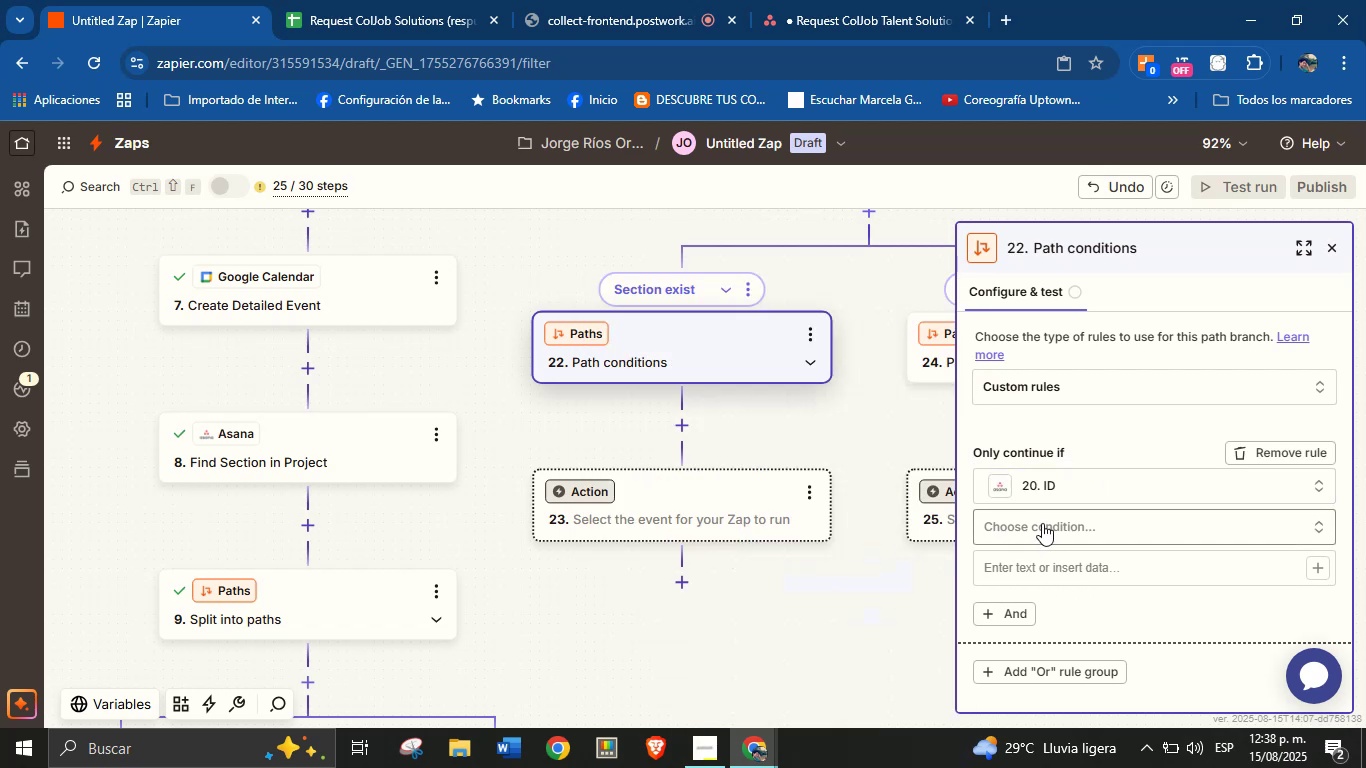 
left_click([1044, 523])
 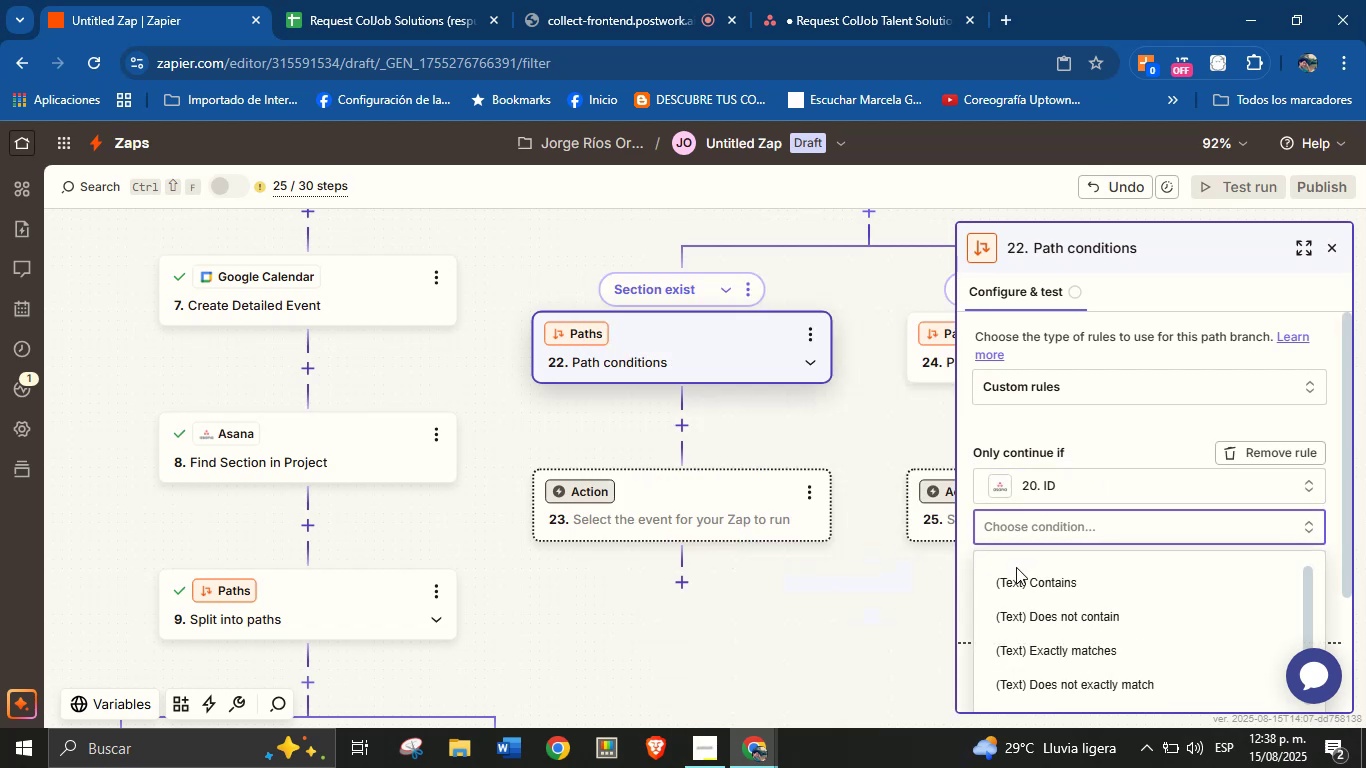 
scroll: coordinate [1097, 530], scroll_direction: down, amount: 8.0
 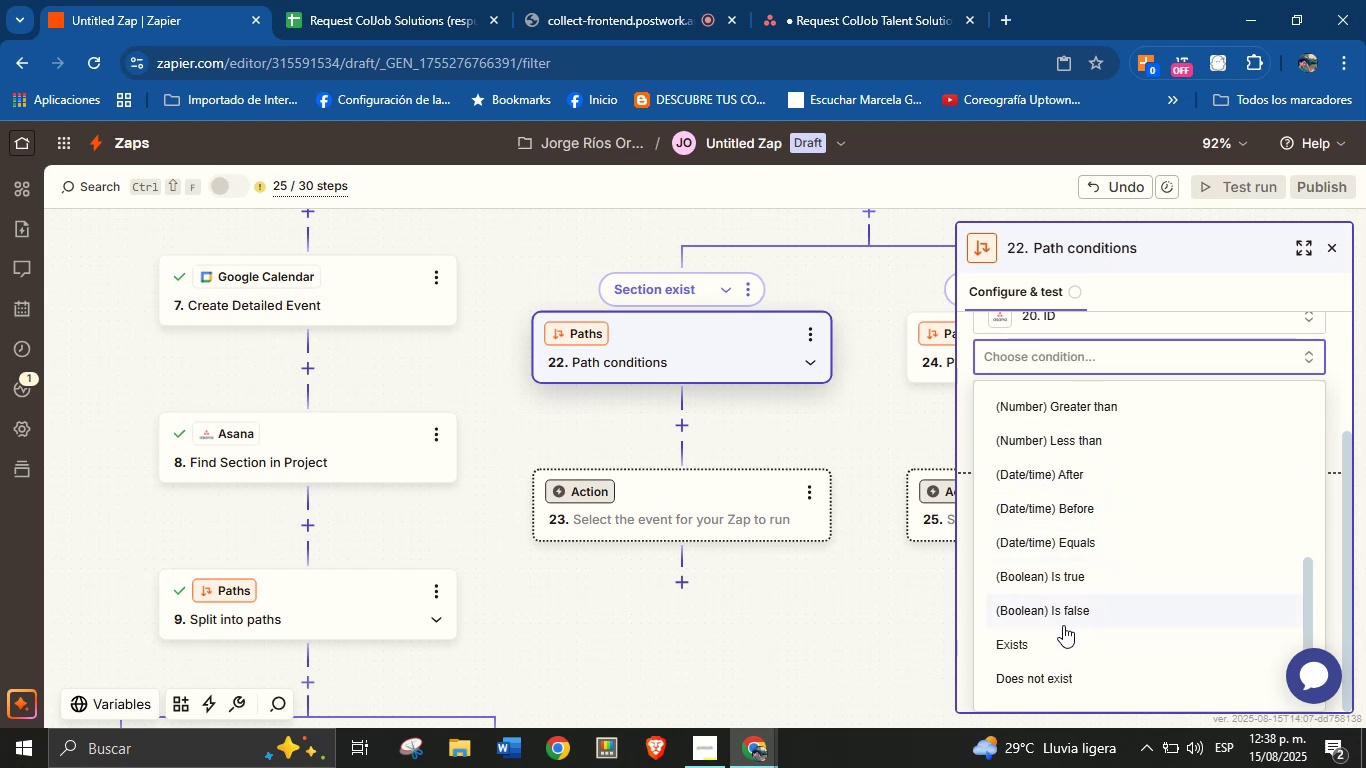 
left_click([1055, 636])
 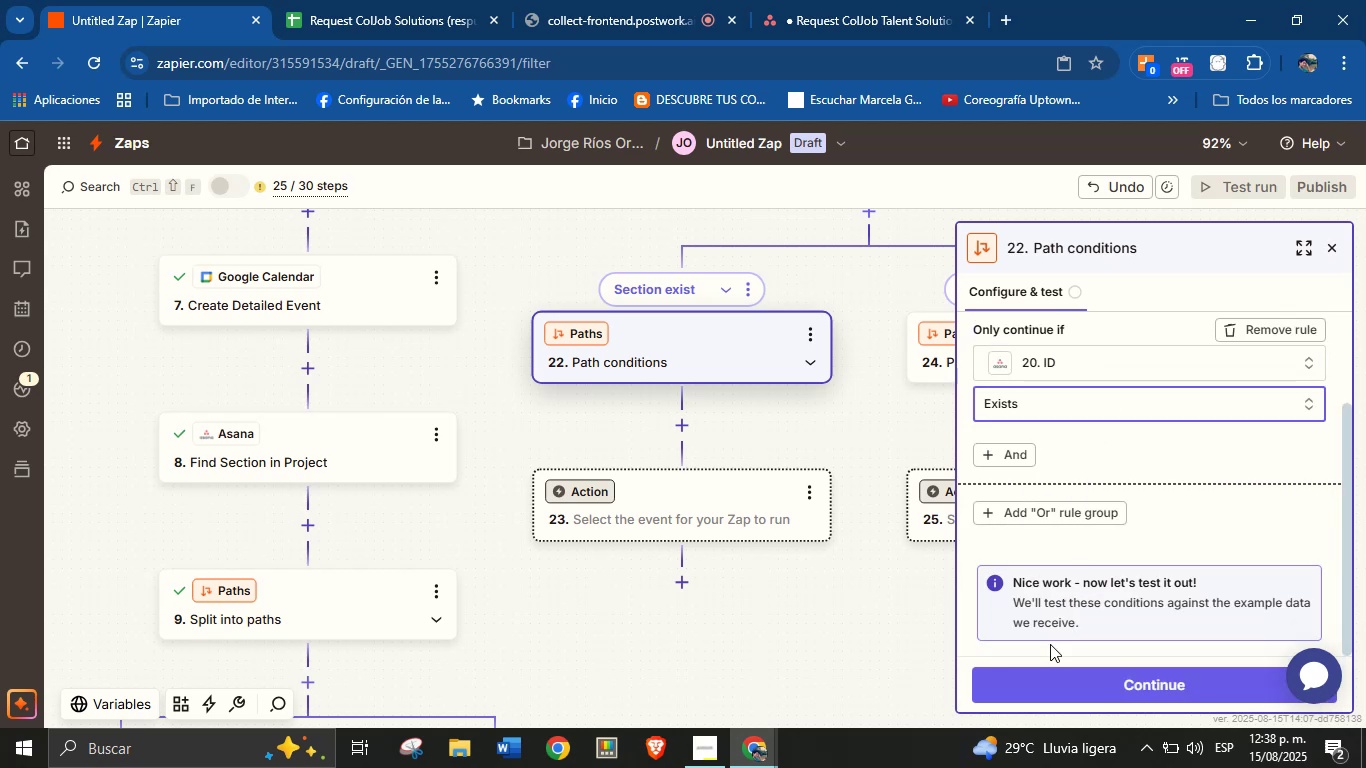 
left_click([1073, 682])
 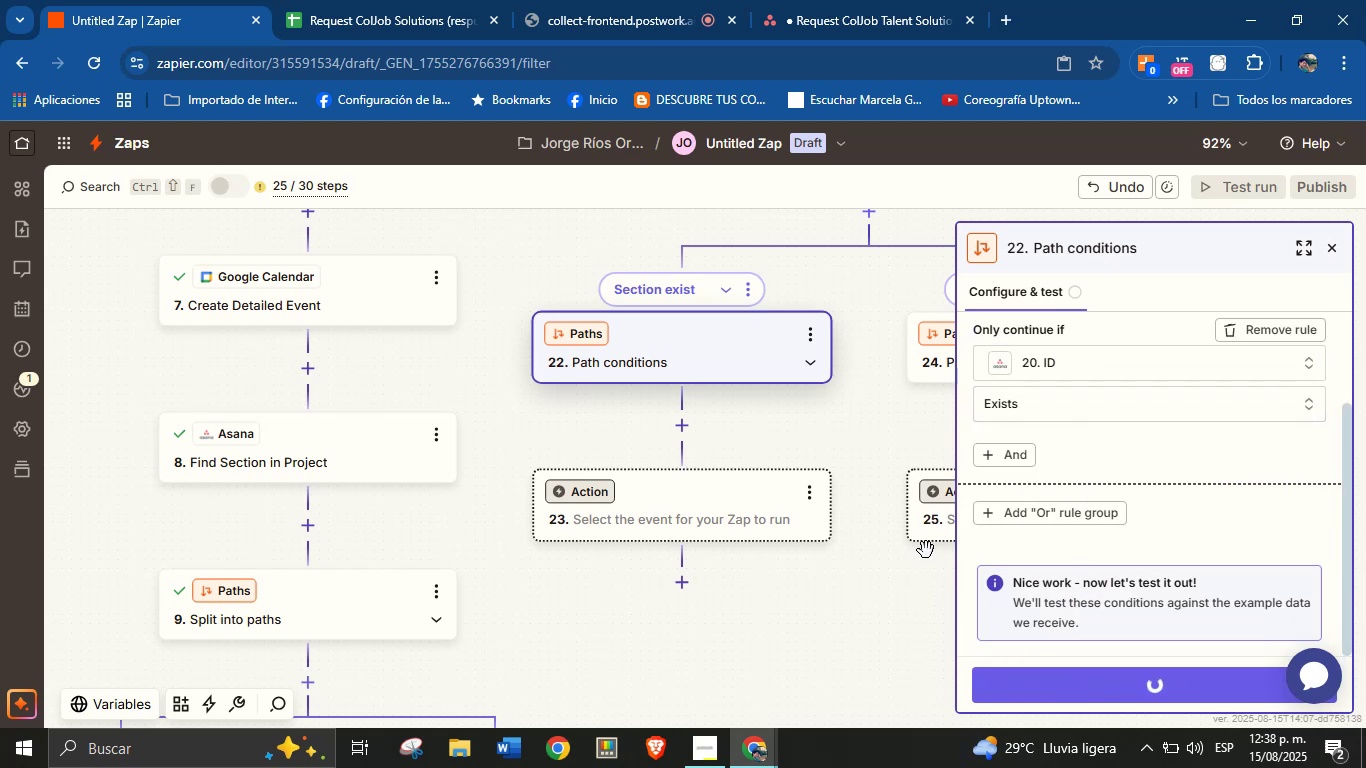 
mouse_move([915, 428])
 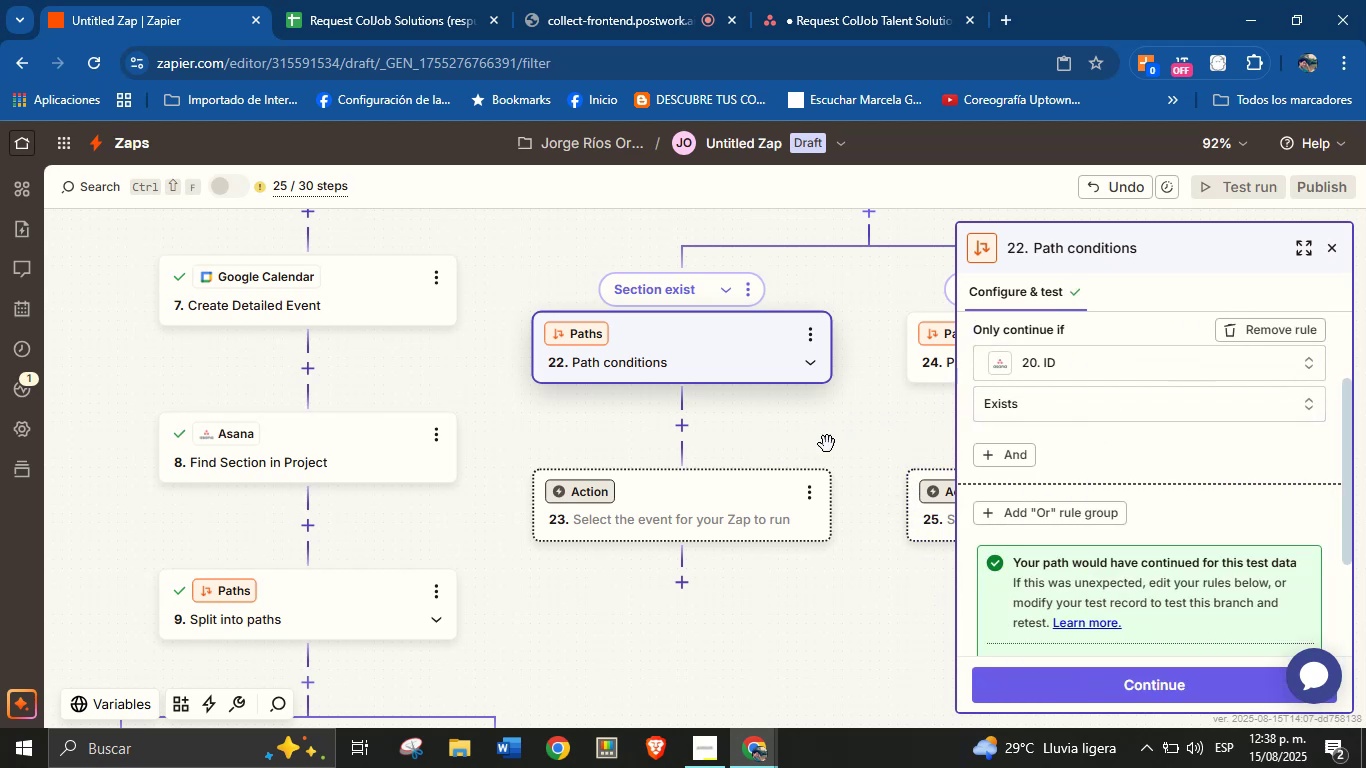 
left_click([863, 428])
 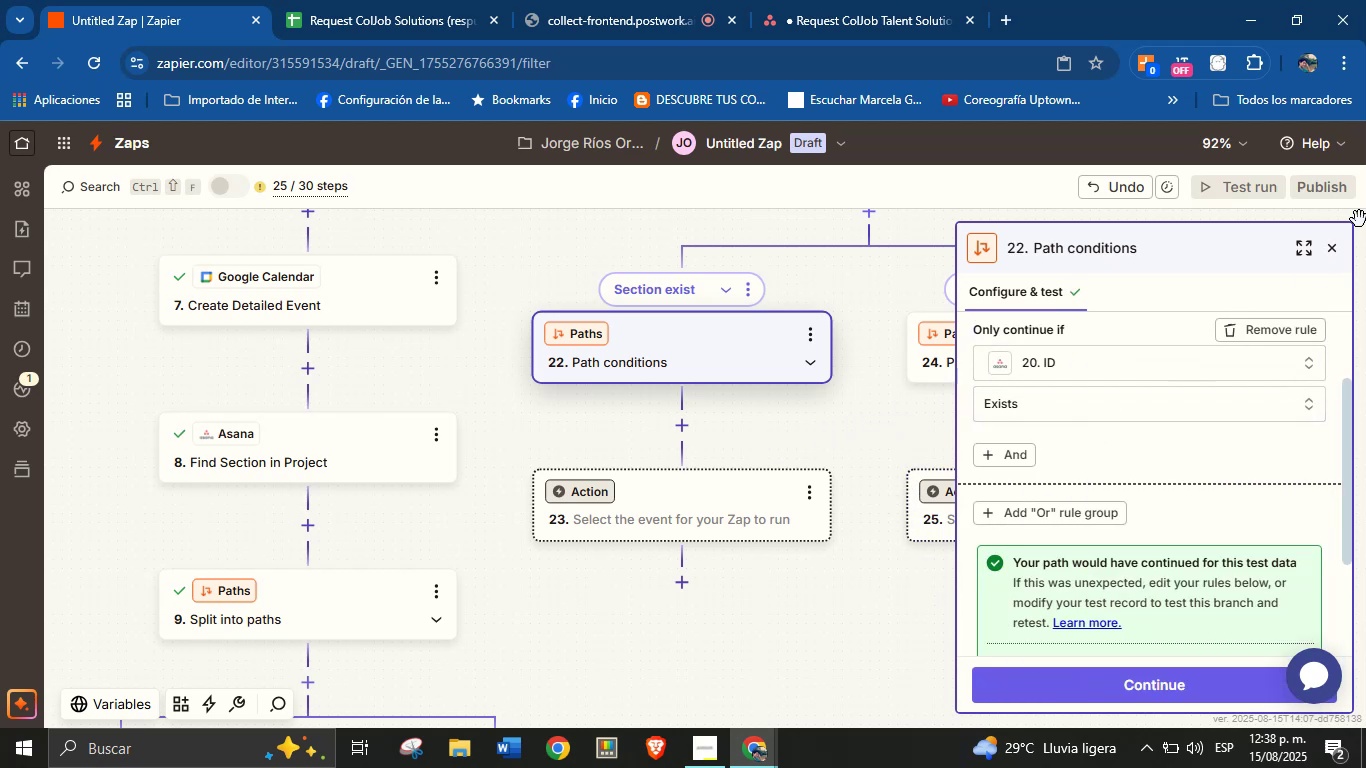 
left_click([1332, 254])
 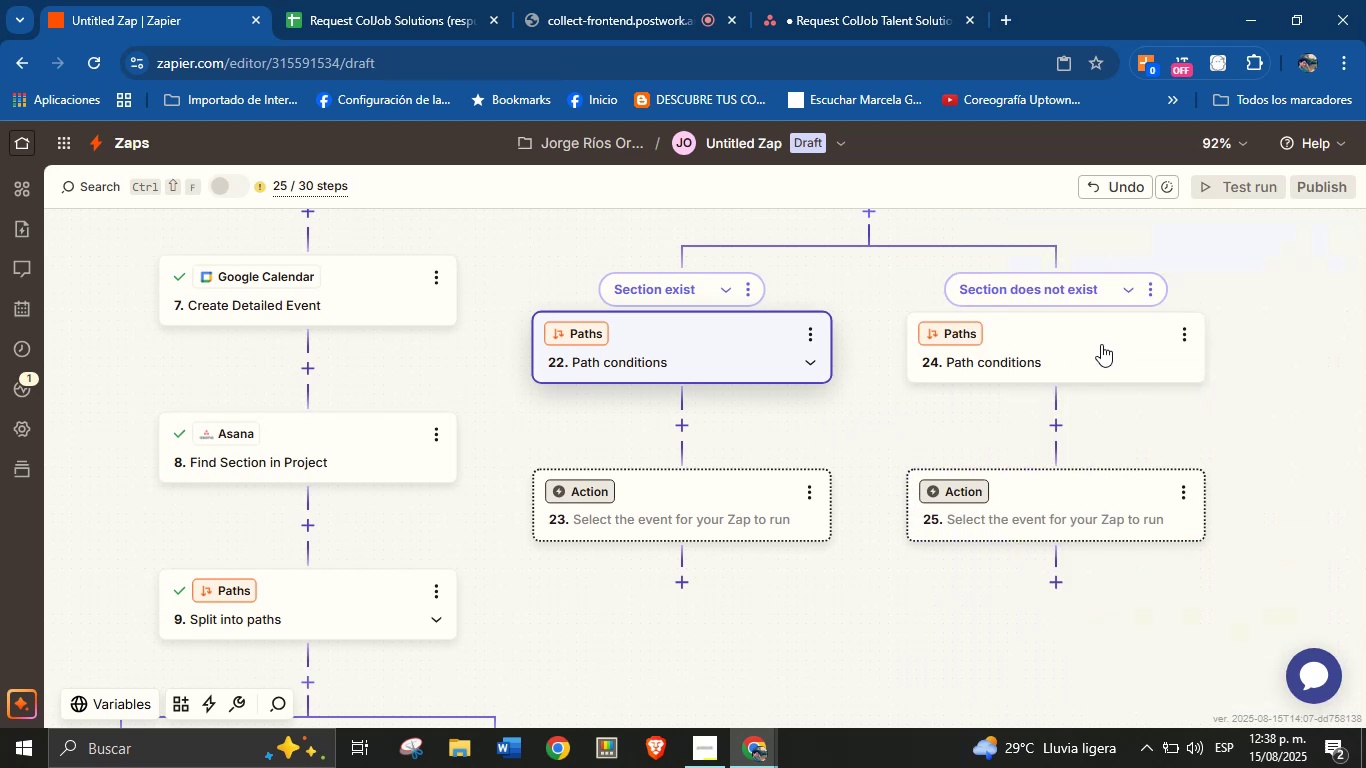 
left_click([1096, 347])
 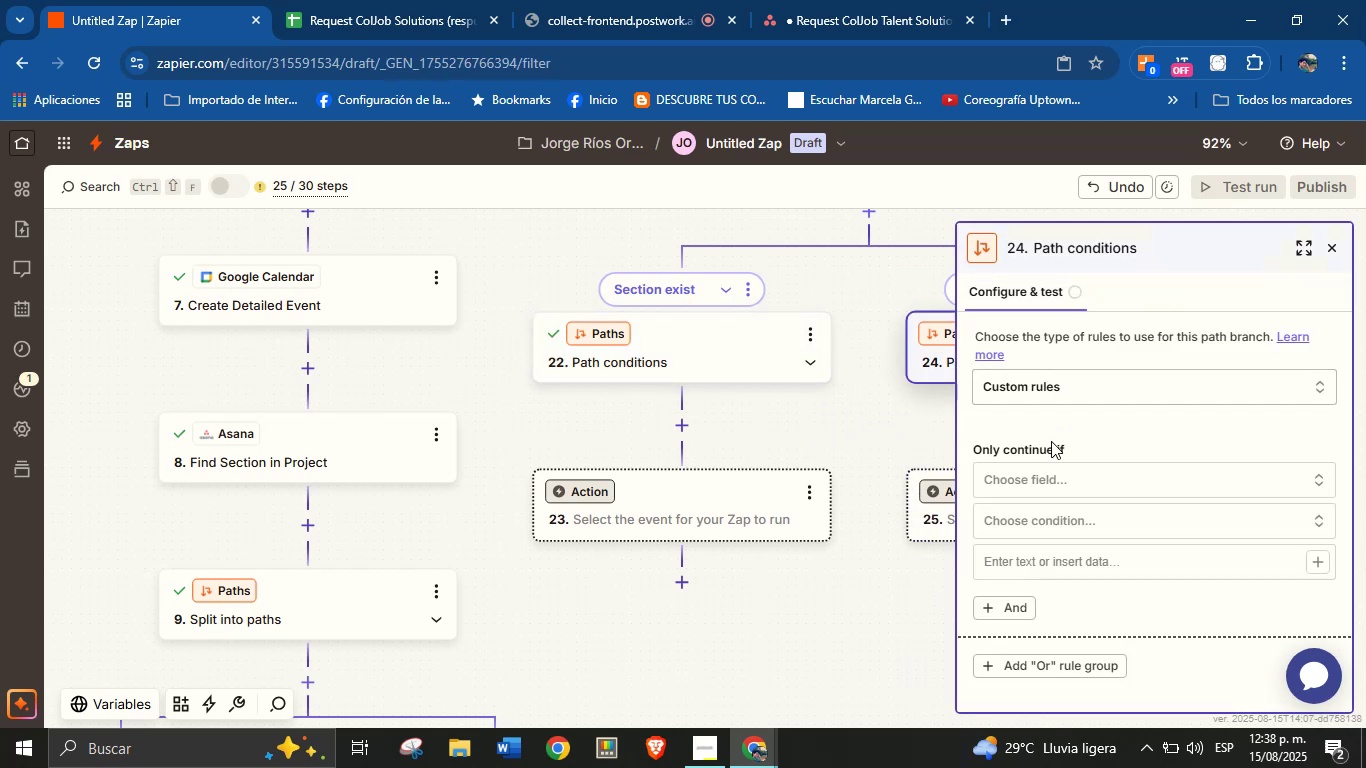 
left_click([1051, 480])
 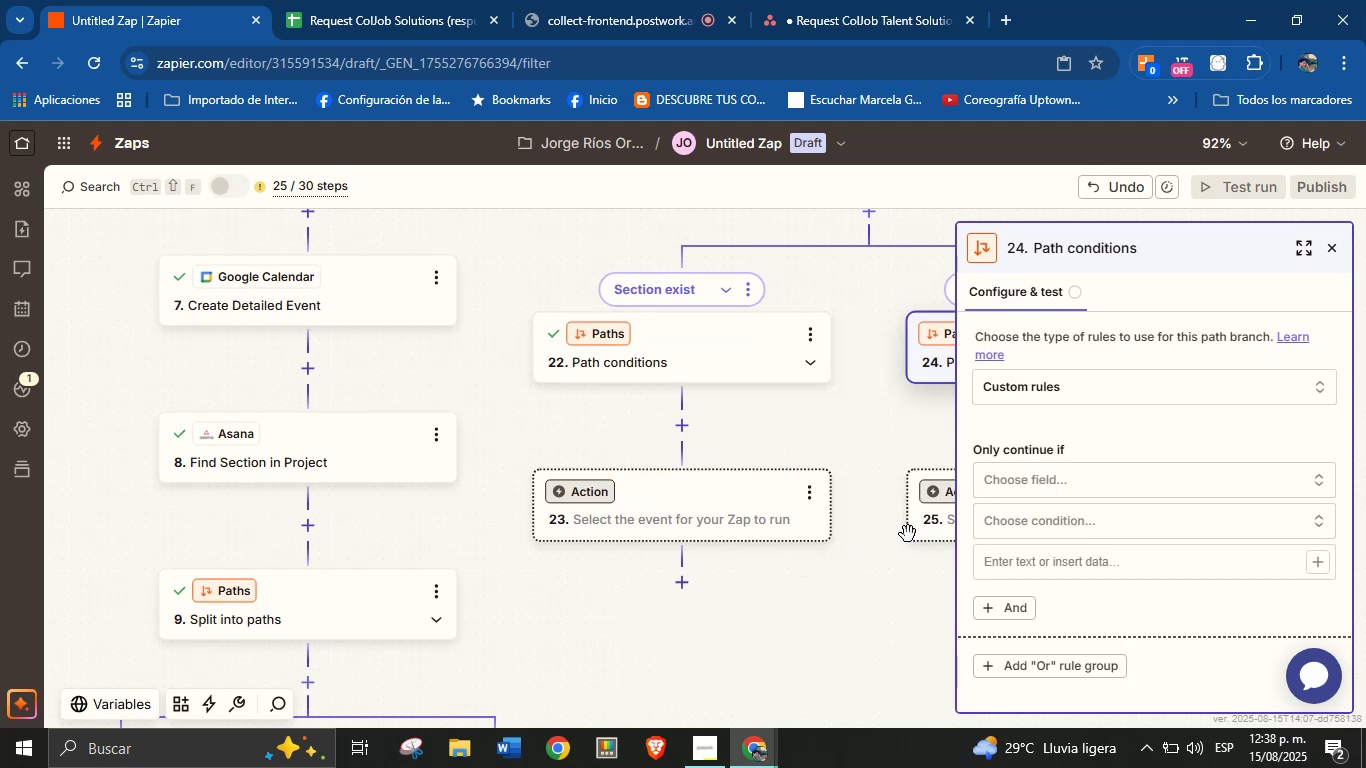 
left_click([1030, 489])
 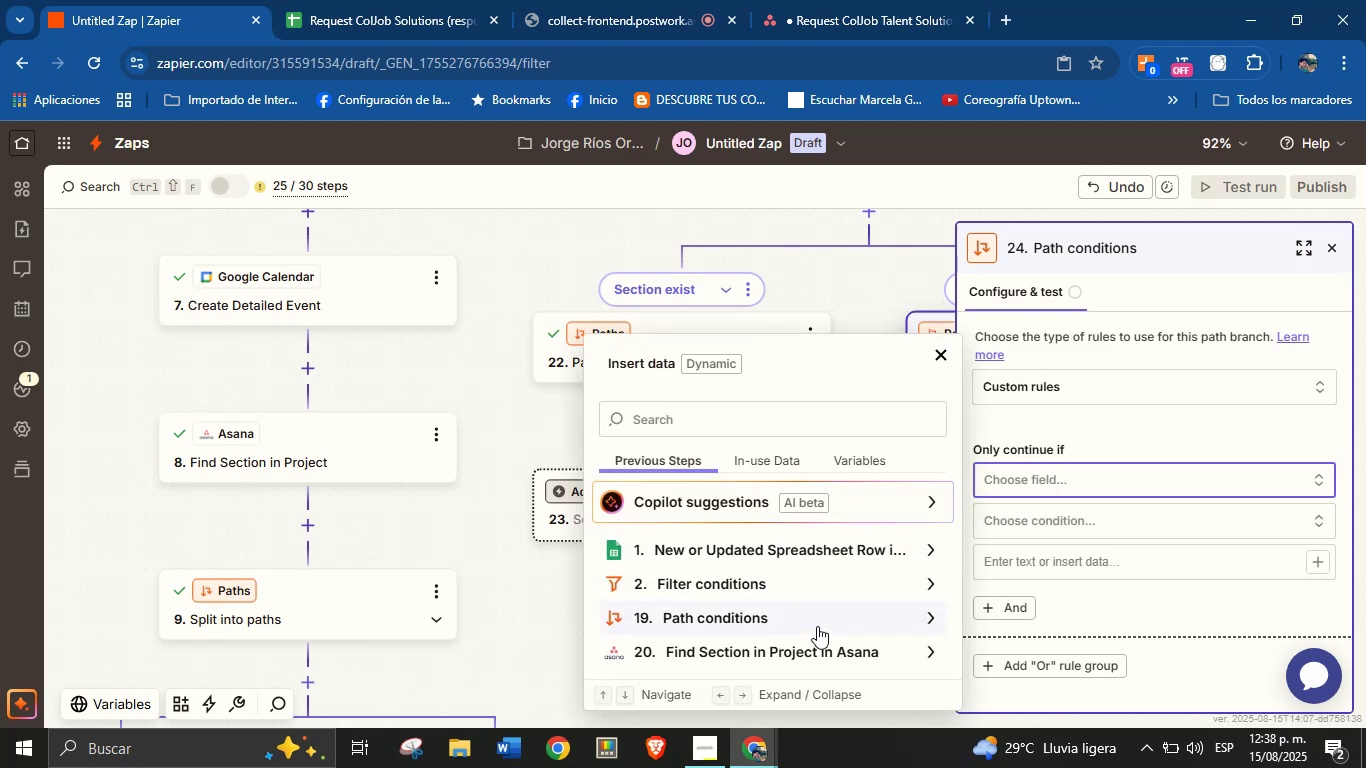 
left_click([819, 657])
 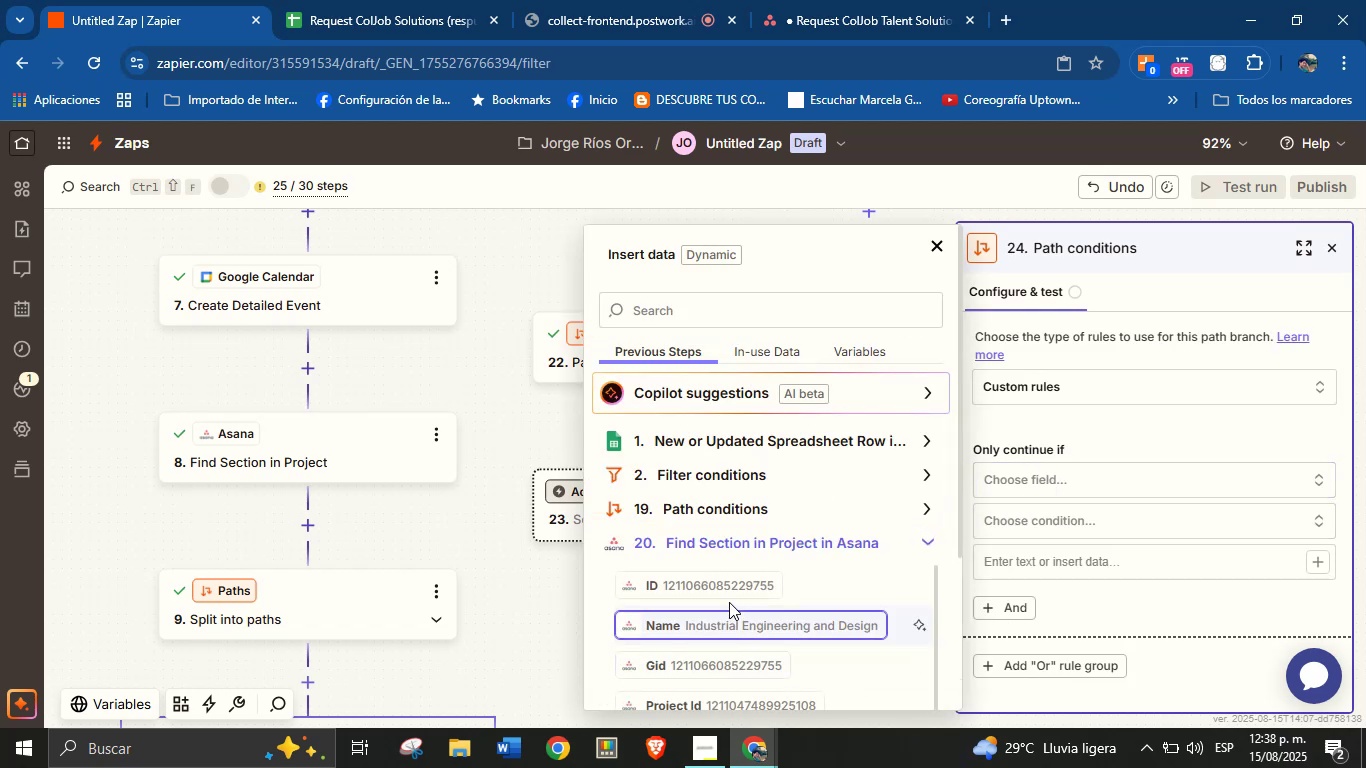 
left_click([730, 594])
 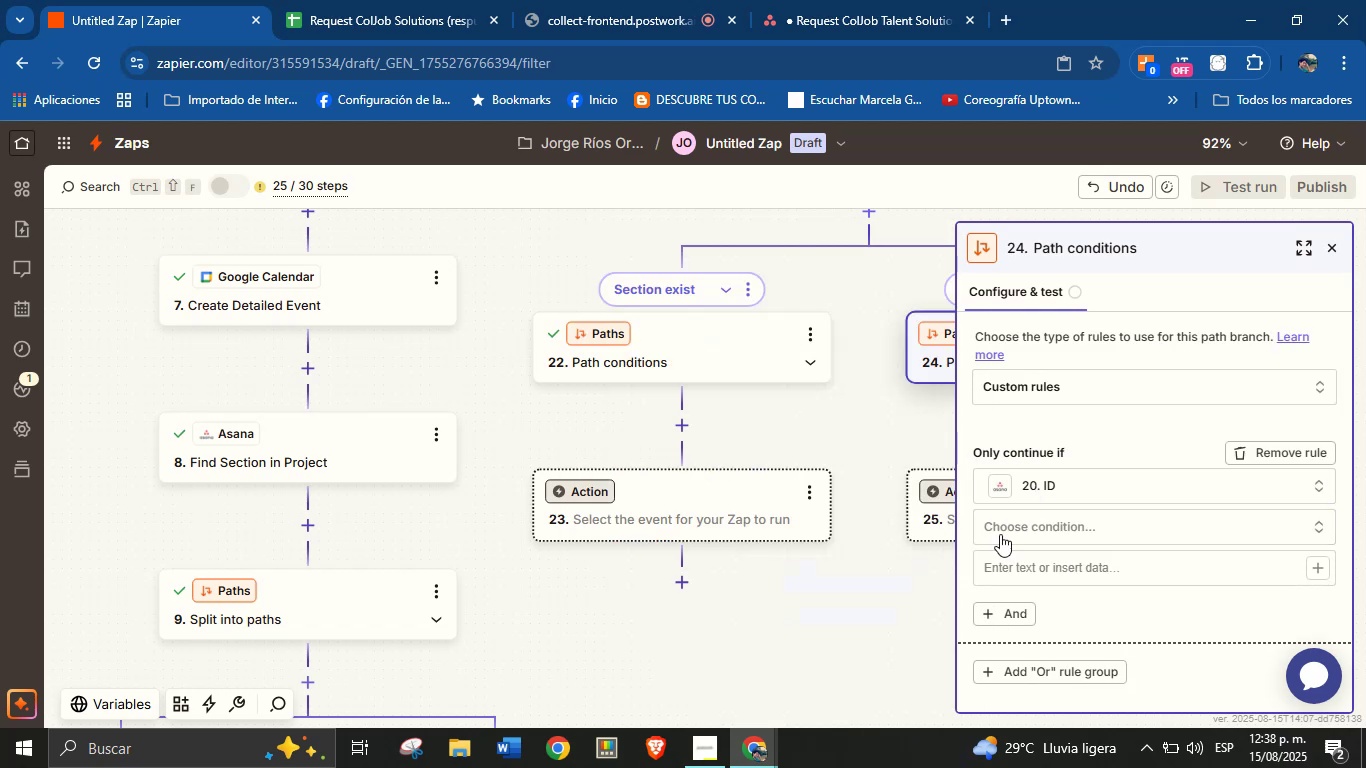 
left_click([1035, 533])
 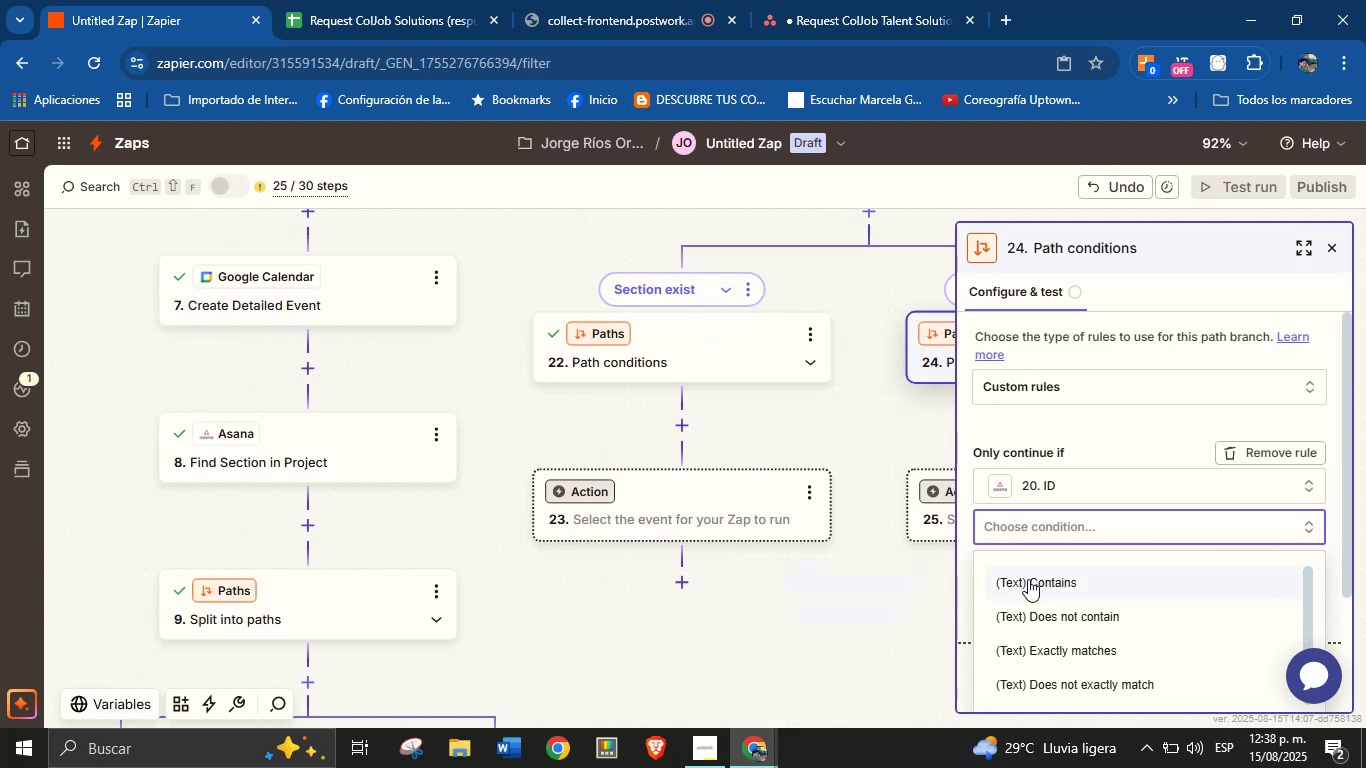 
scroll: coordinate [1112, 459], scroll_direction: down, amount: 7.0
 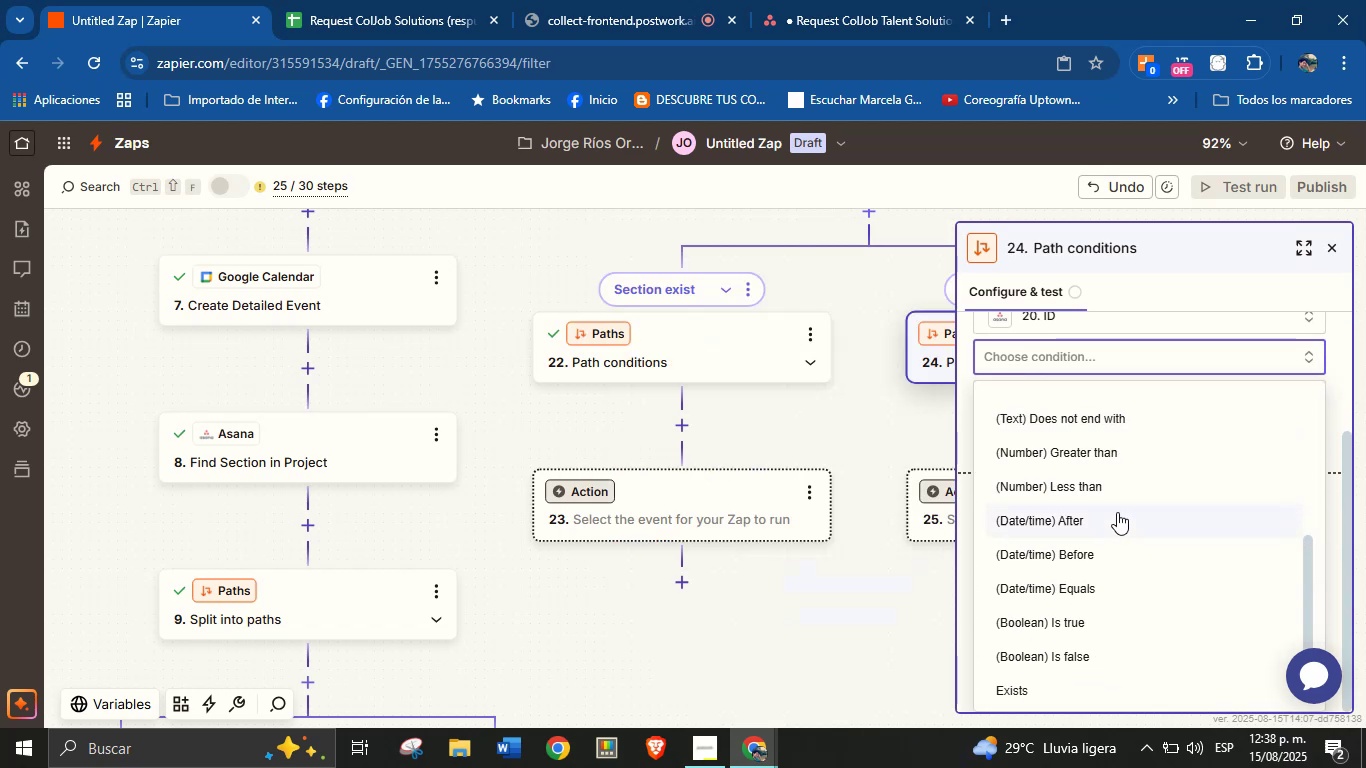 
key(S)
 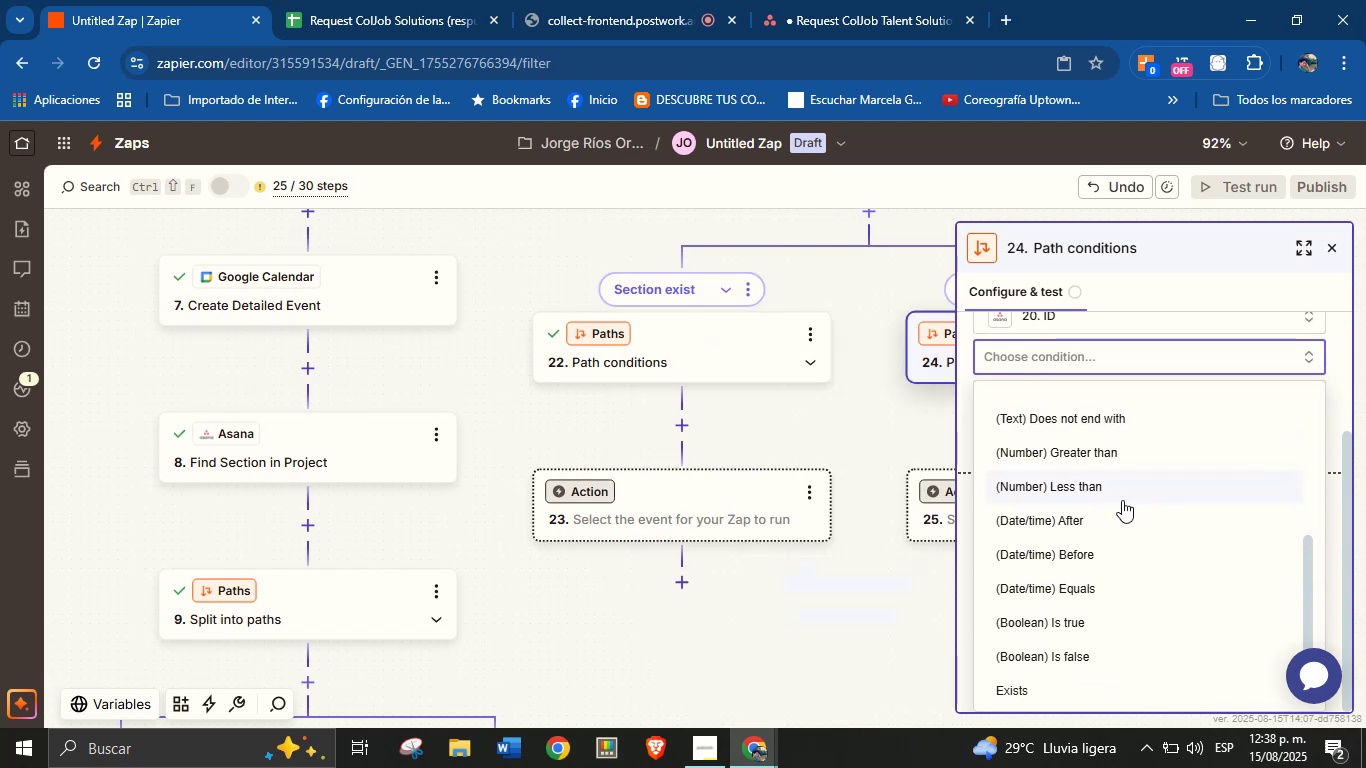 
scroll: coordinate [1106, 596], scroll_direction: down, amount: 10.0
 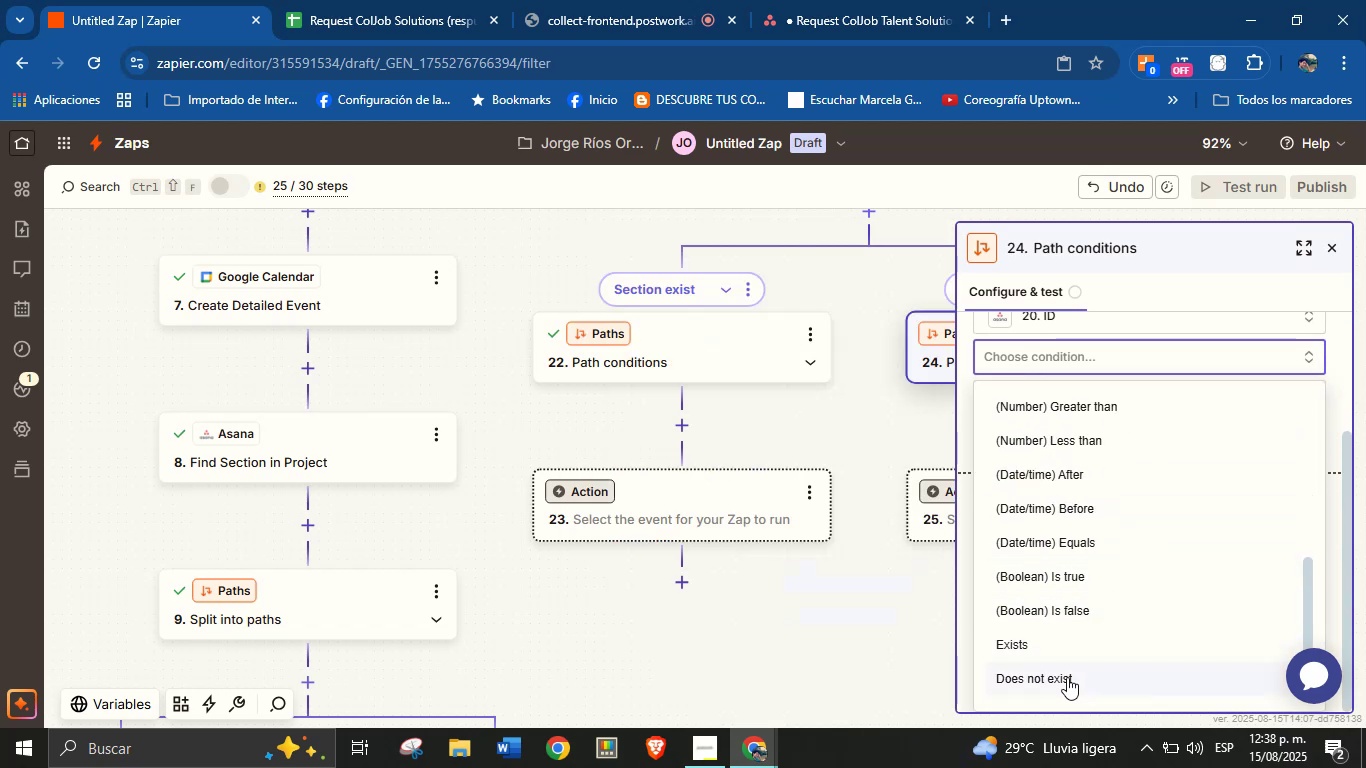 
left_click([1067, 677])
 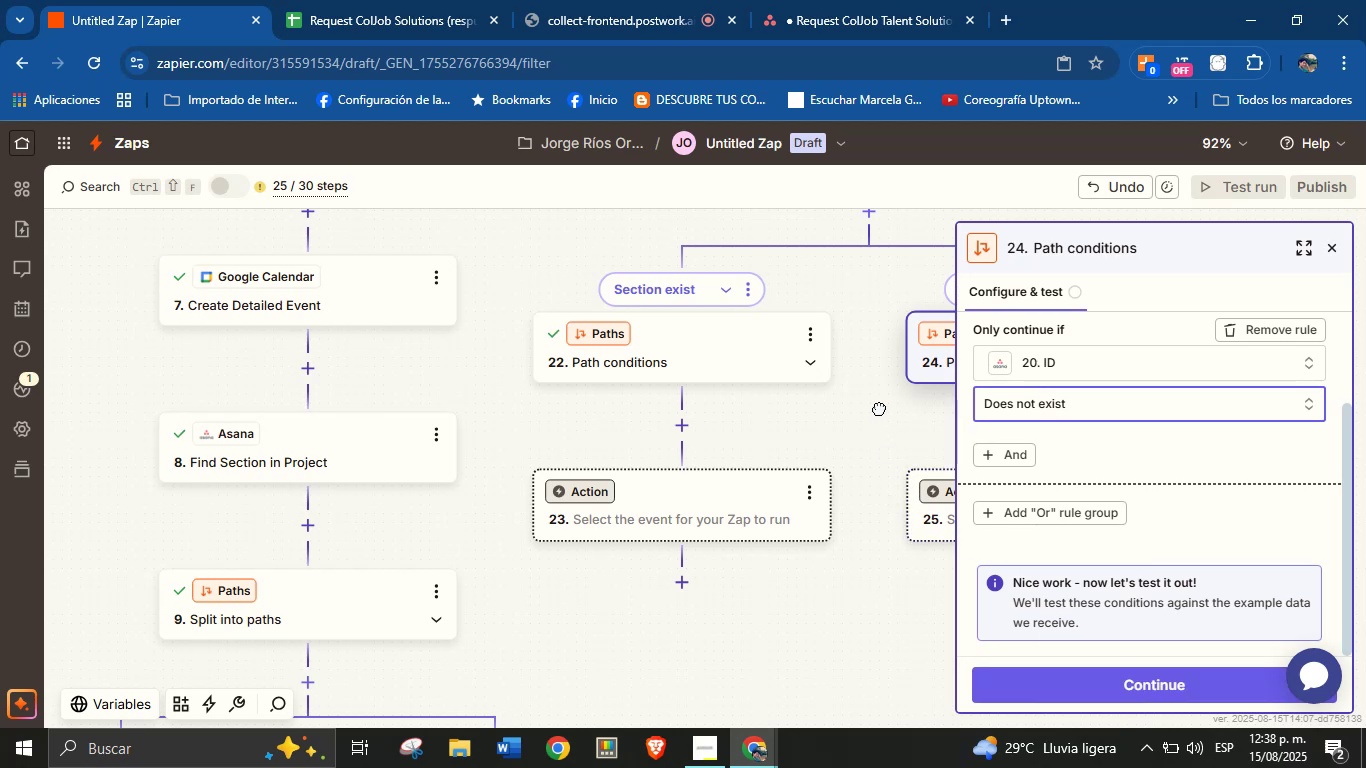 
left_click_drag(start_coordinate=[897, 419], to_coordinate=[779, 451])
 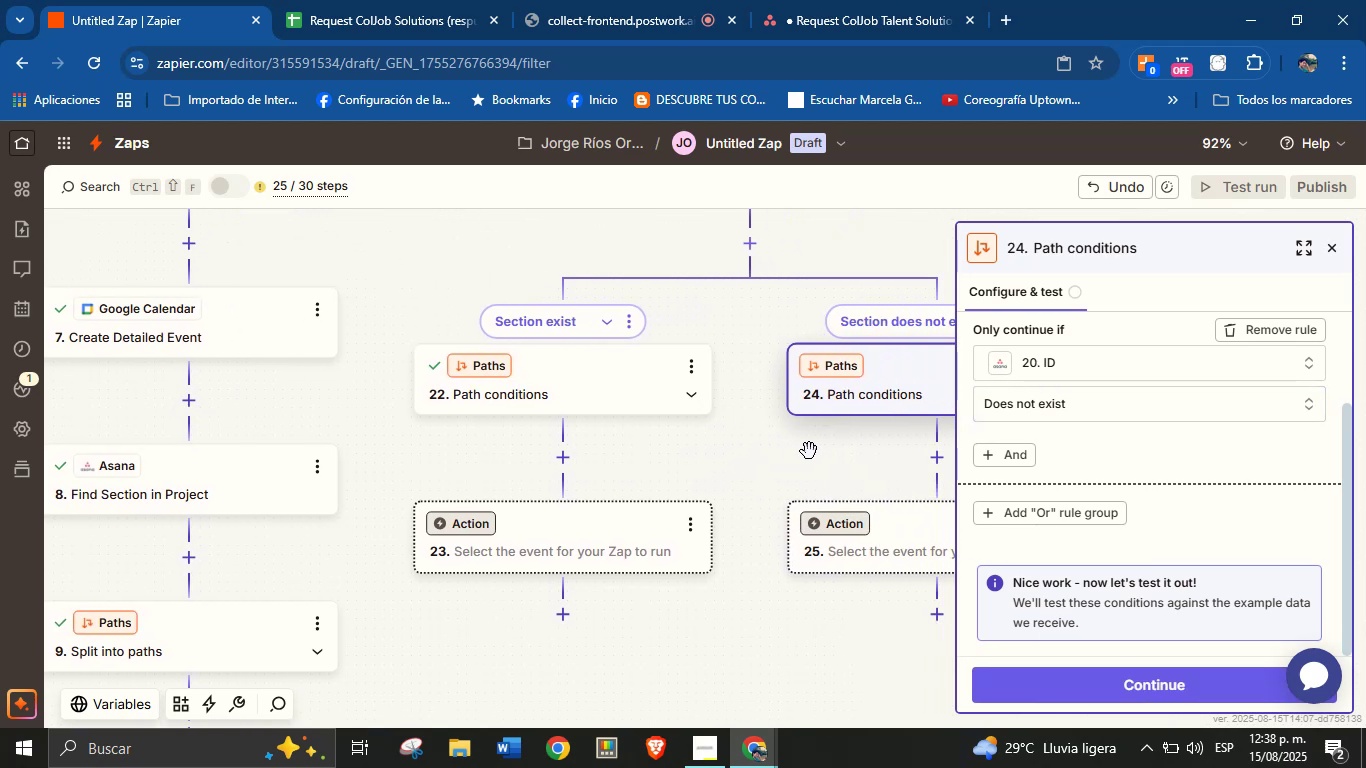 
left_click_drag(start_coordinate=[813, 451], to_coordinate=[772, 437])
 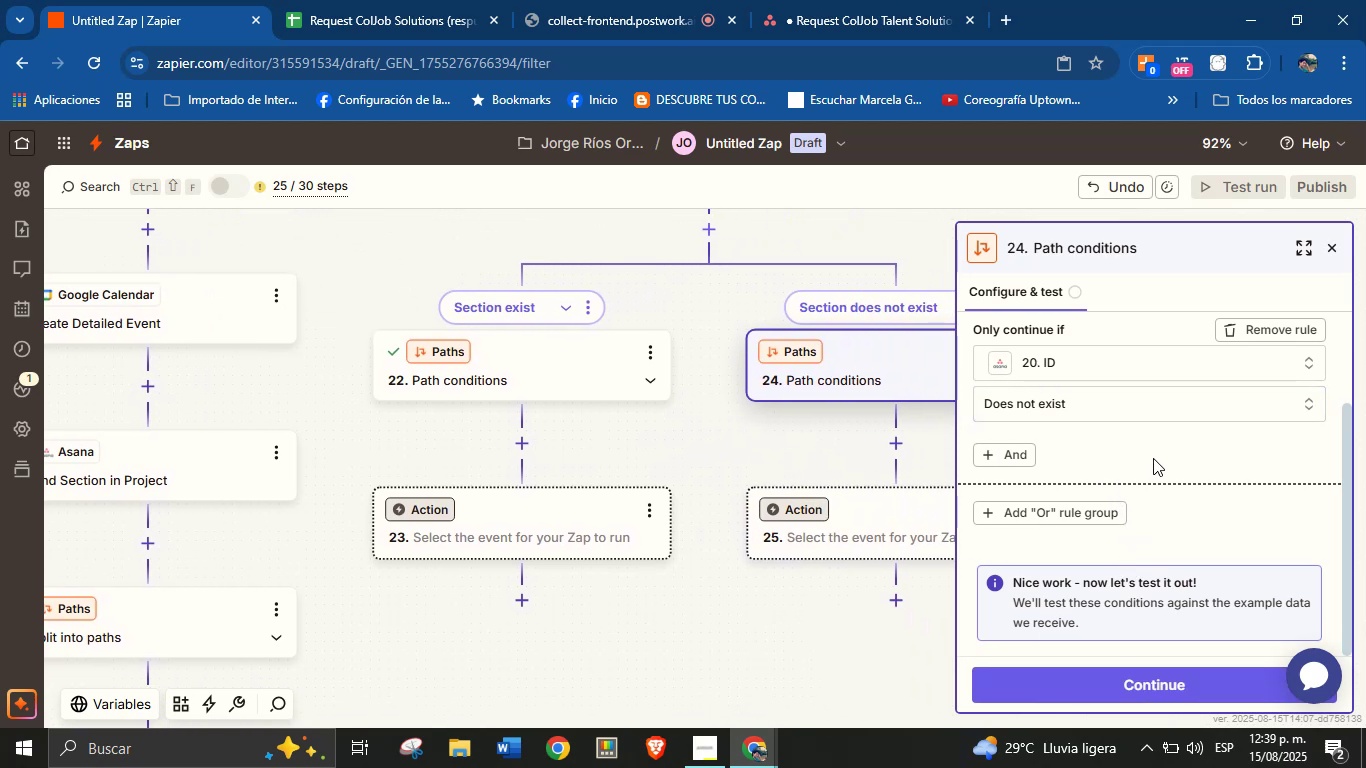 
wait(5.96)
 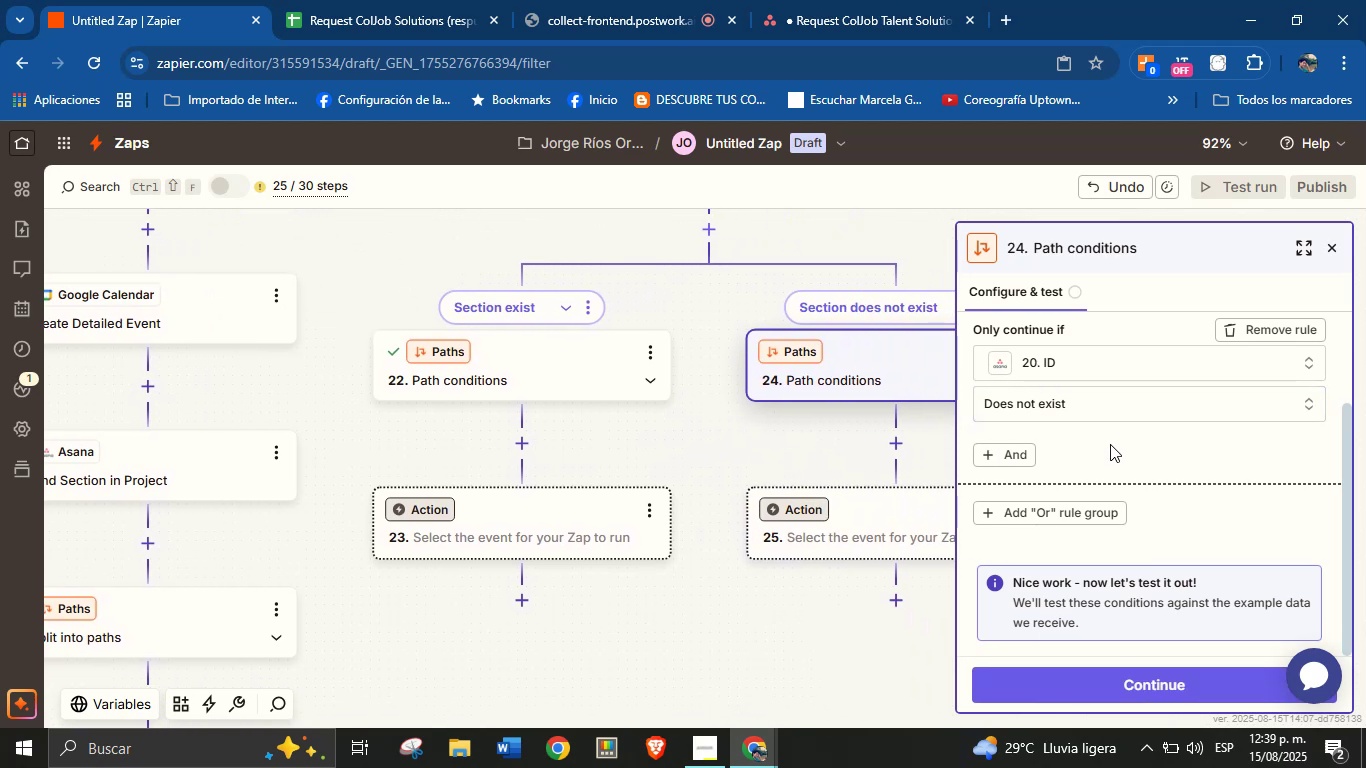 
left_click([1148, 684])
 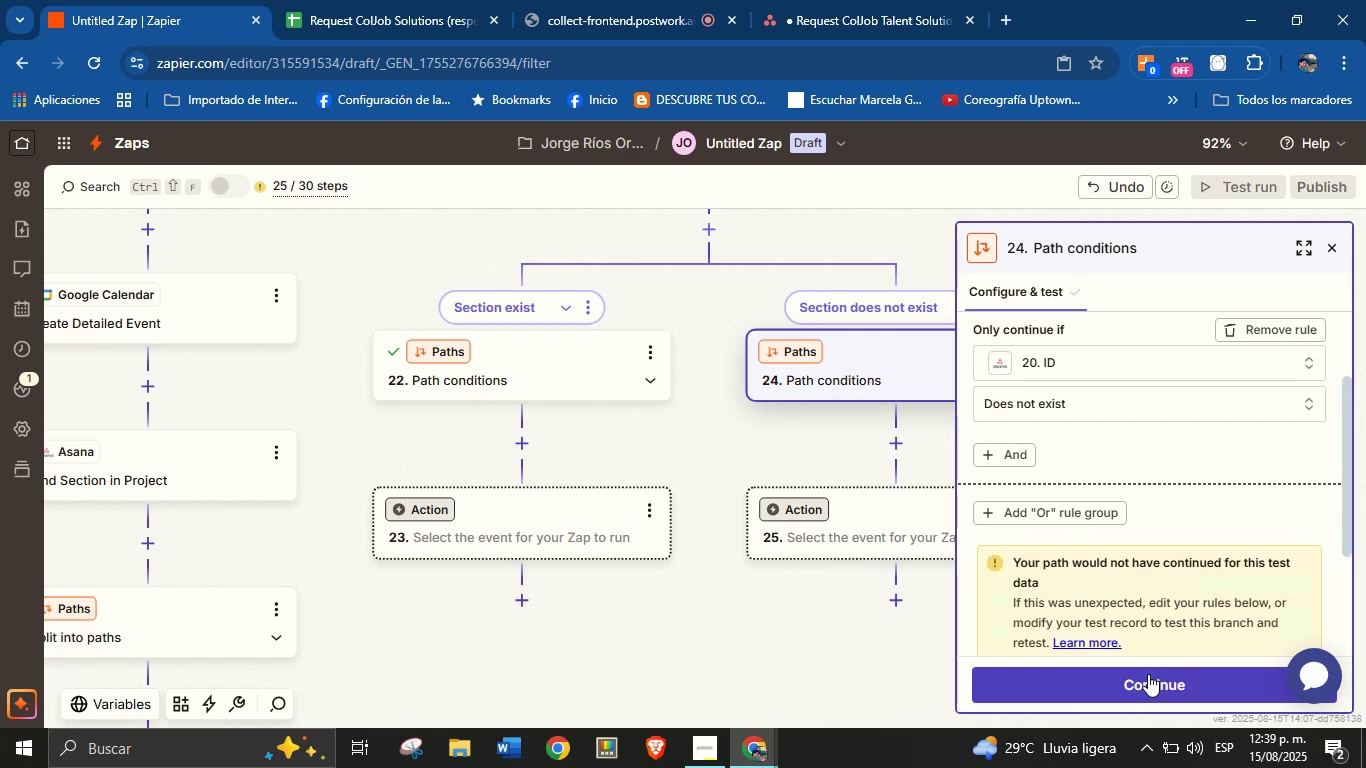 
scroll: coordinate [1133, 528], scroll_direction: down, amount: 3.0
 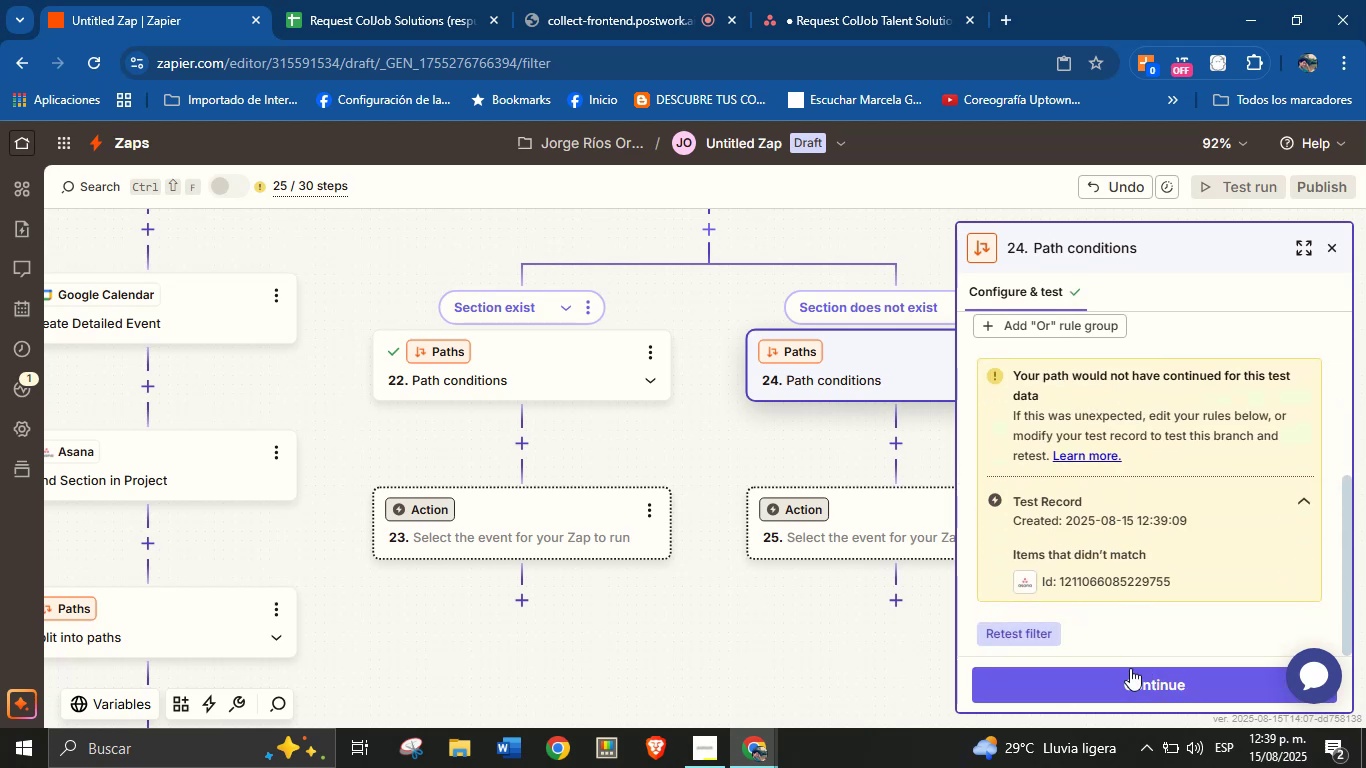 
left_click([1126, 684])
 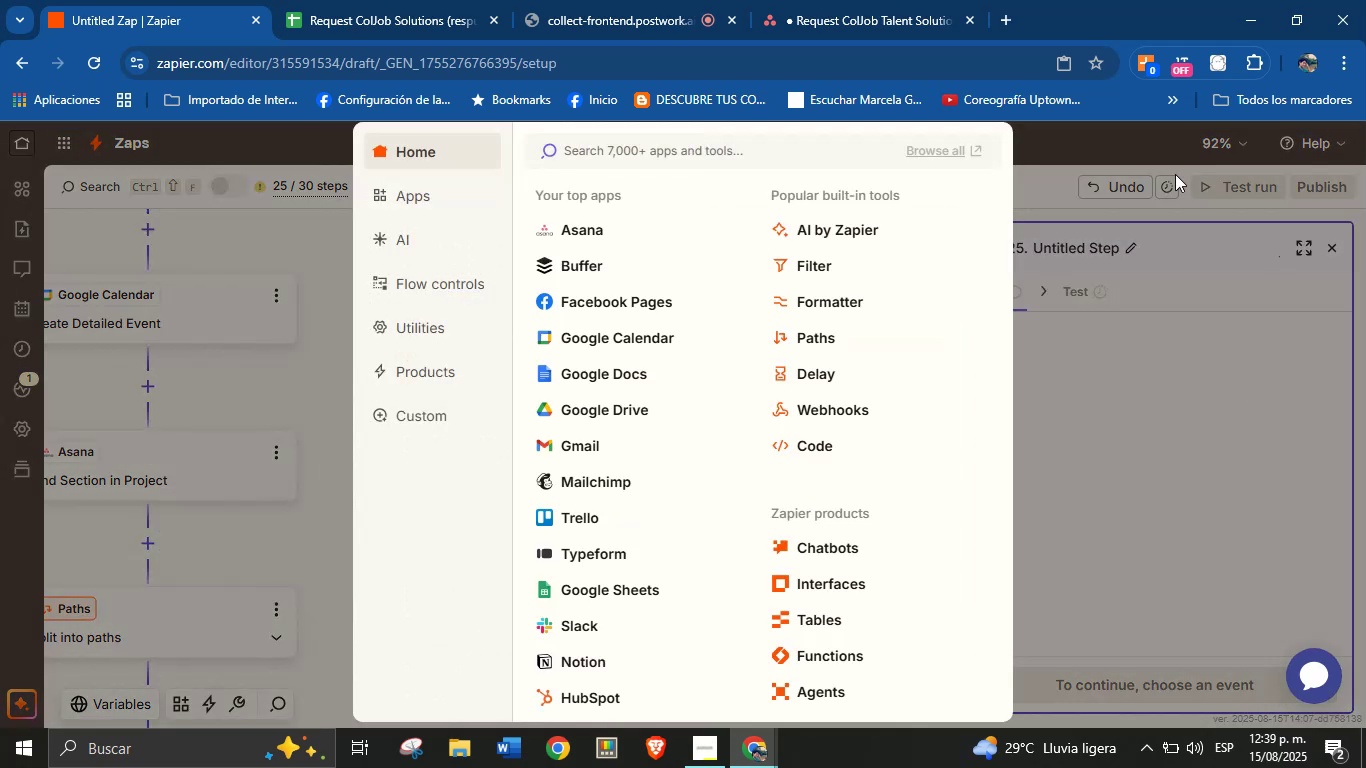 
left_click([1115, 345])
 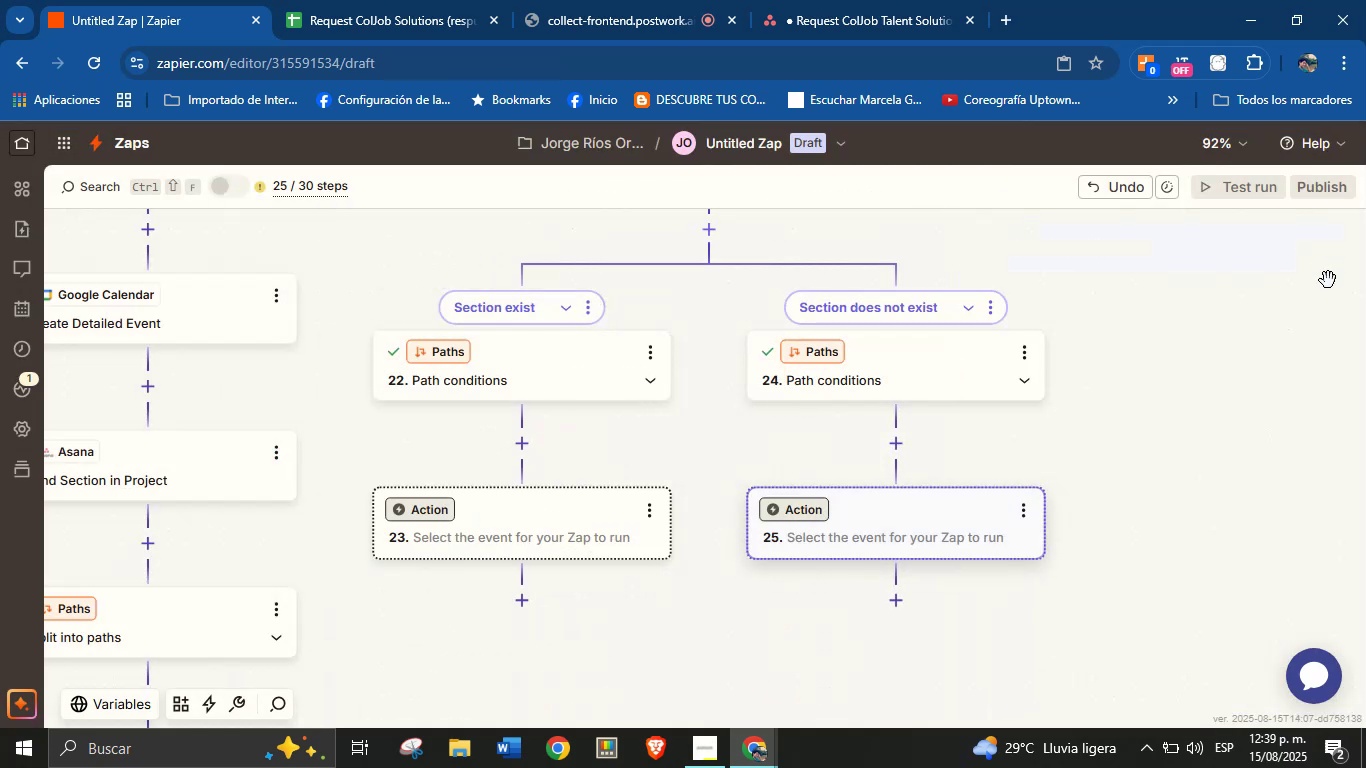 
left_click_drag(start_coordinate=[758, 602], to_coordinate=[901, 493])
 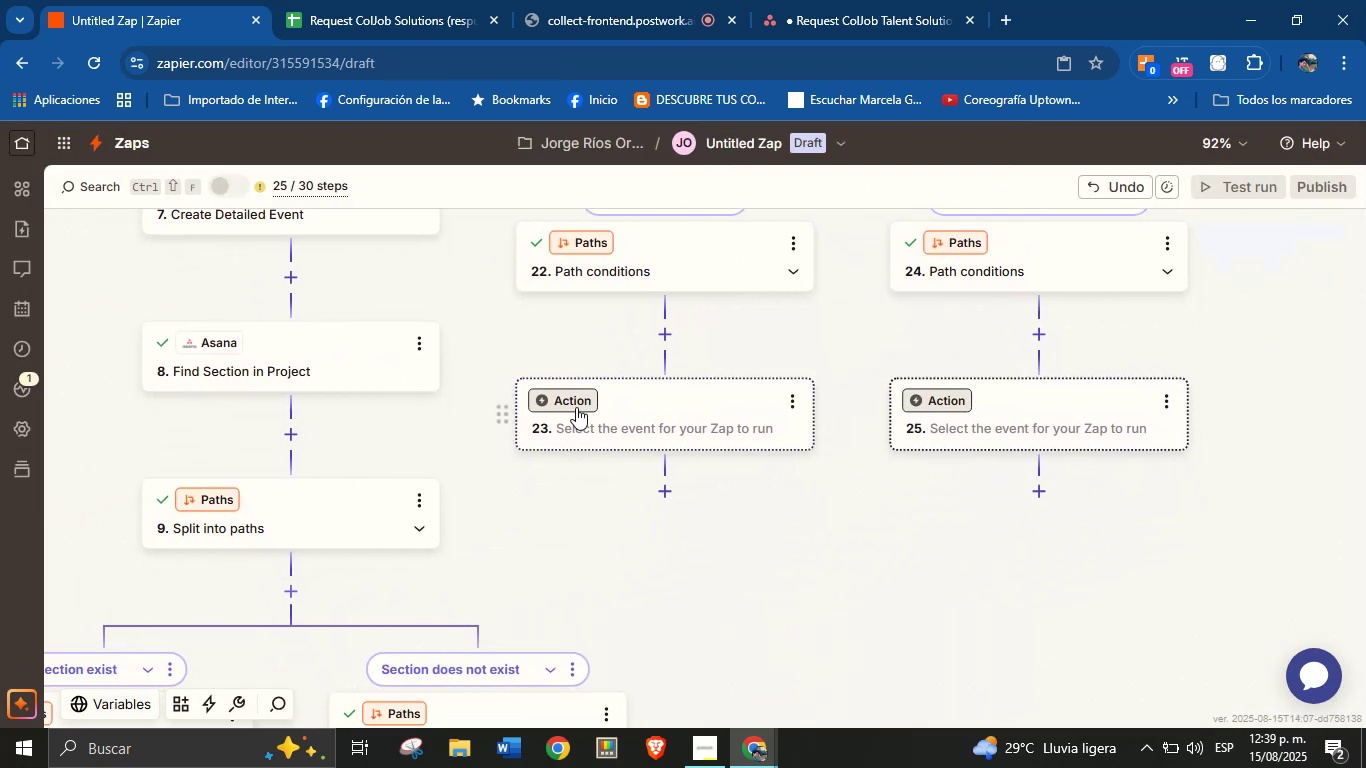 
left_click([576, 403])
 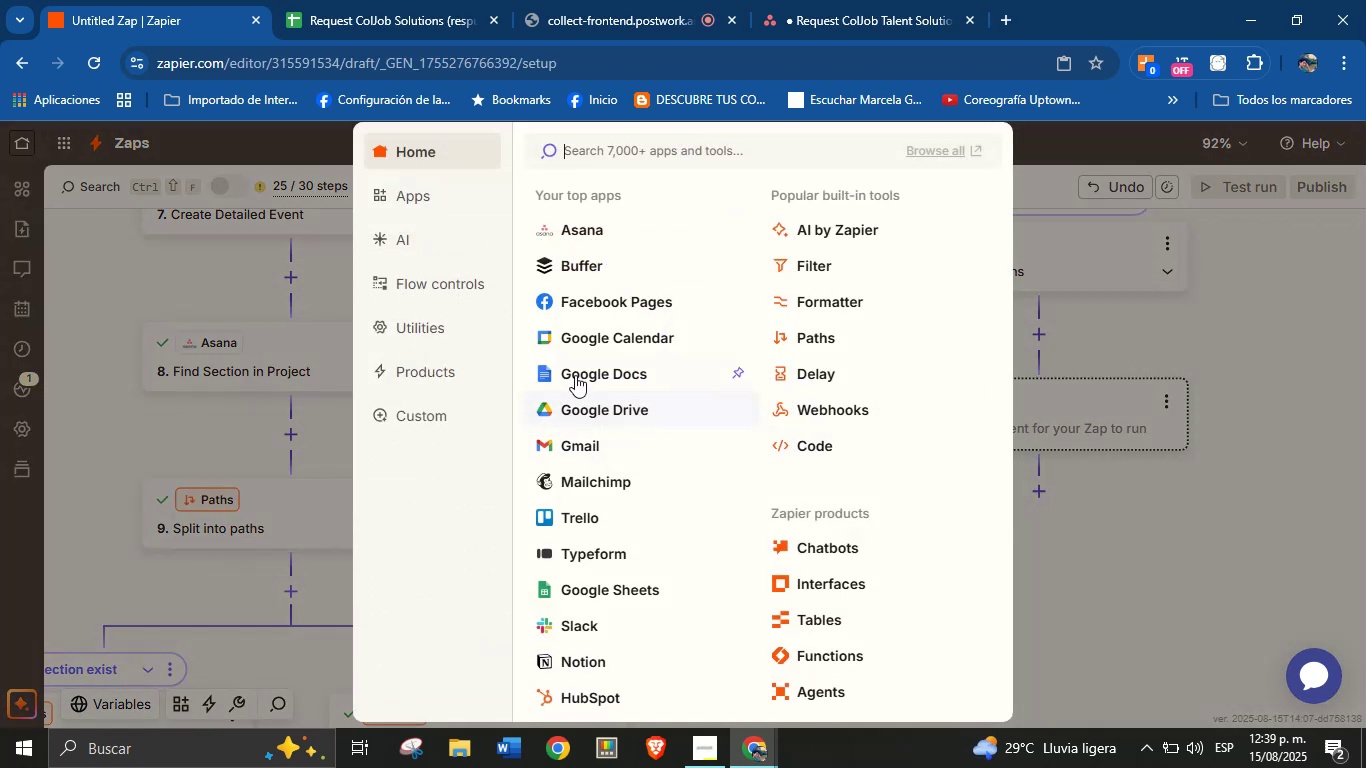 
wait(8.74)
 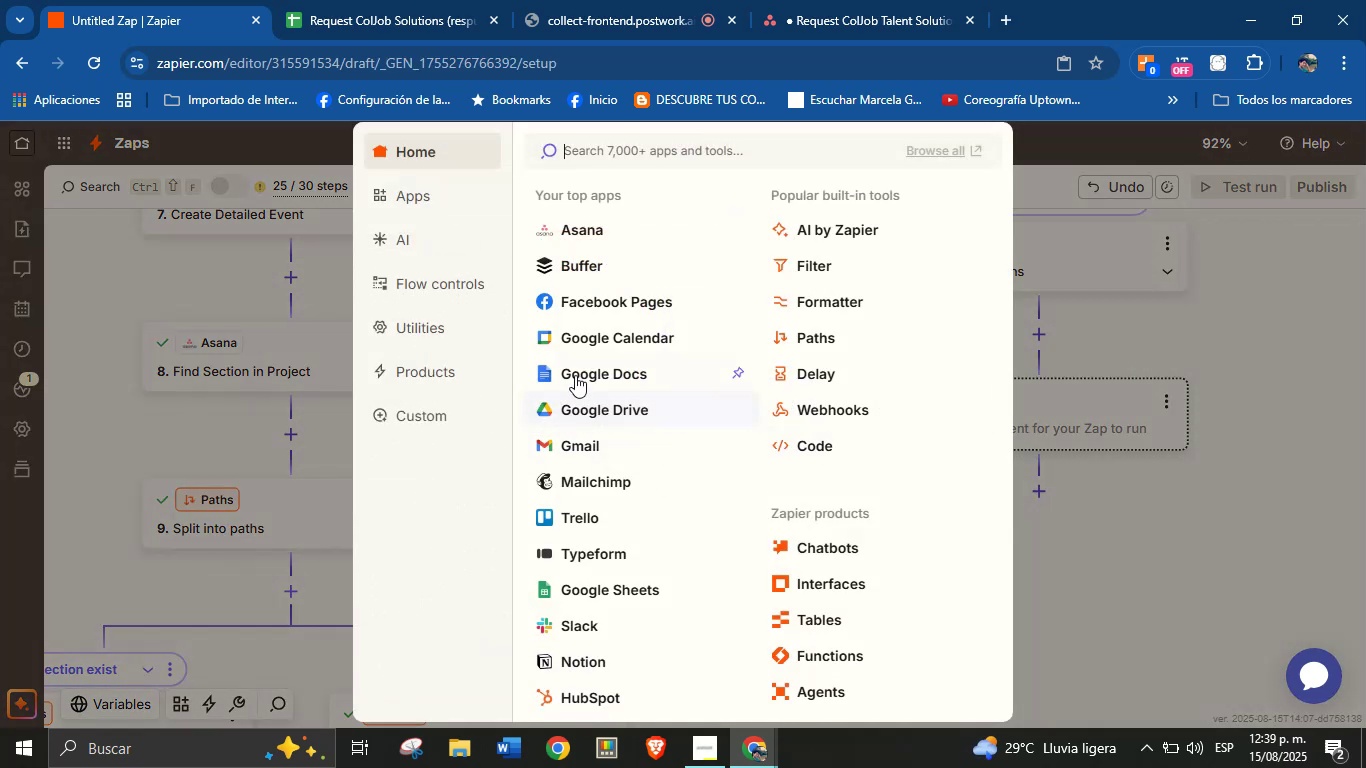 
left_click([1064, 296])
 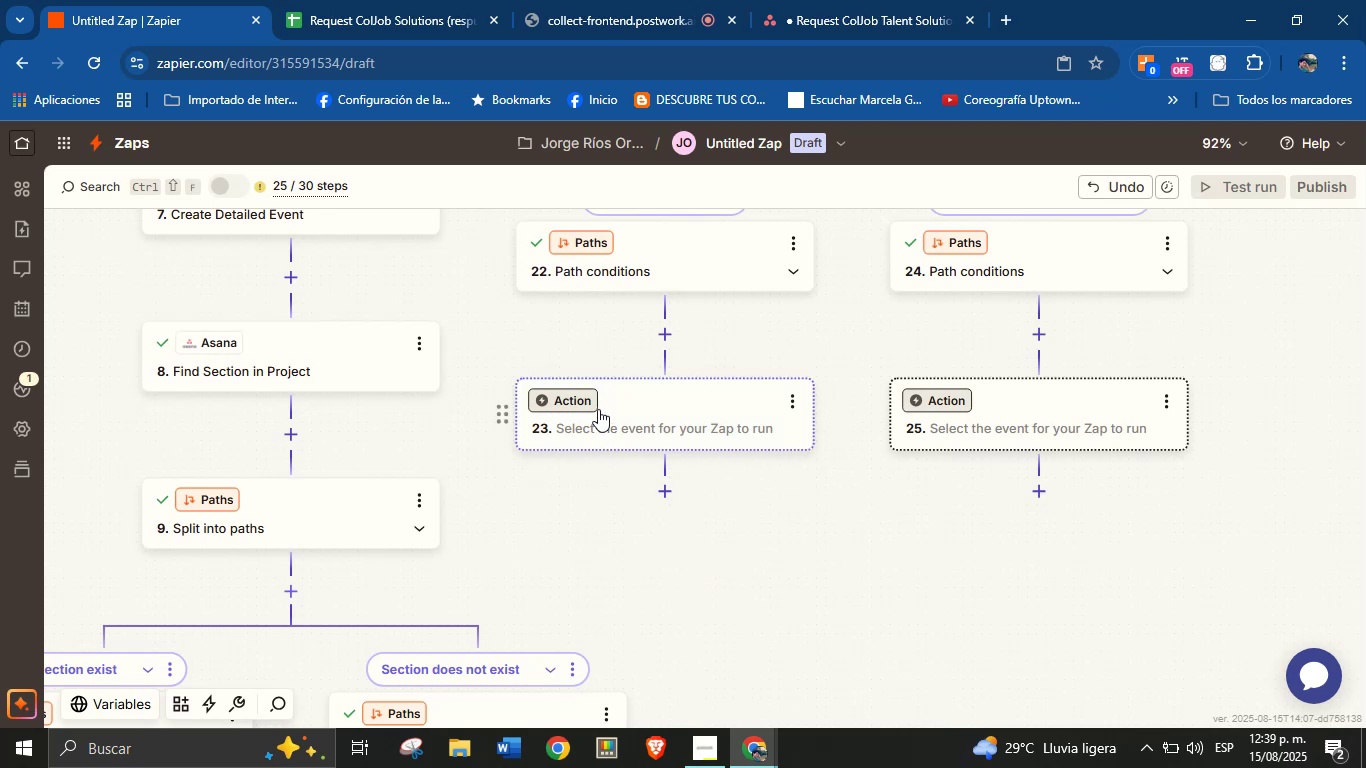 
left_click_drag(start_coordinate=[626, 585], to_coordinate=[637, 619])
 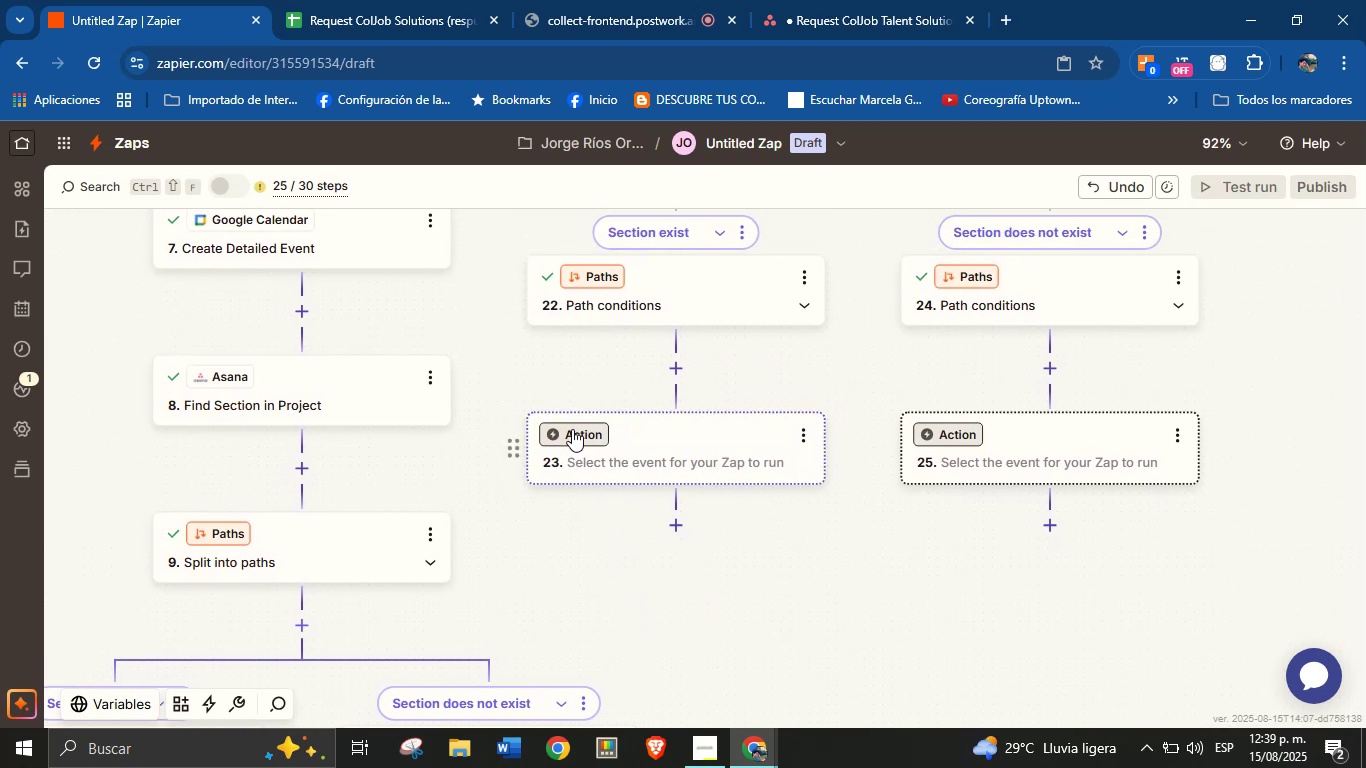 
wait(7.55)
 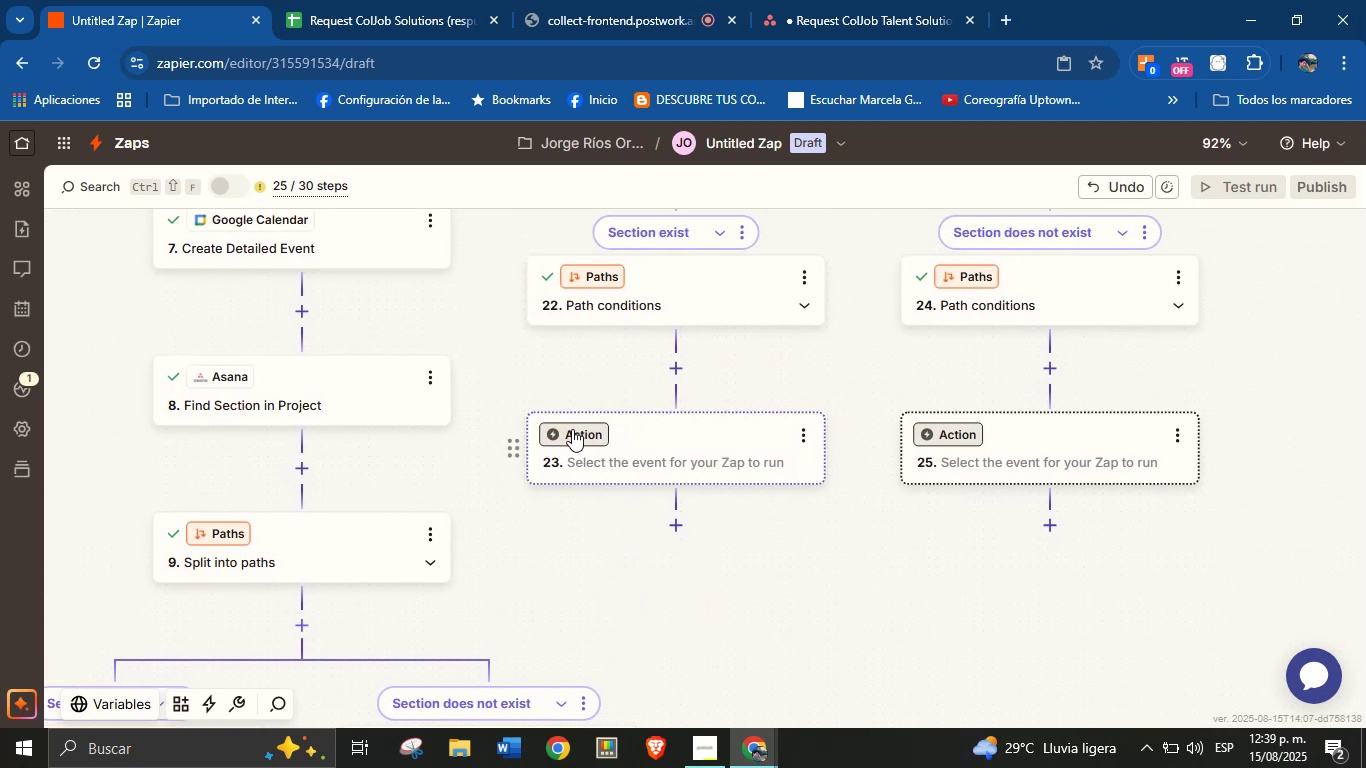 
left_click_drag(start_coordinate=[605, 553], to_coordinate=[581, 583])
 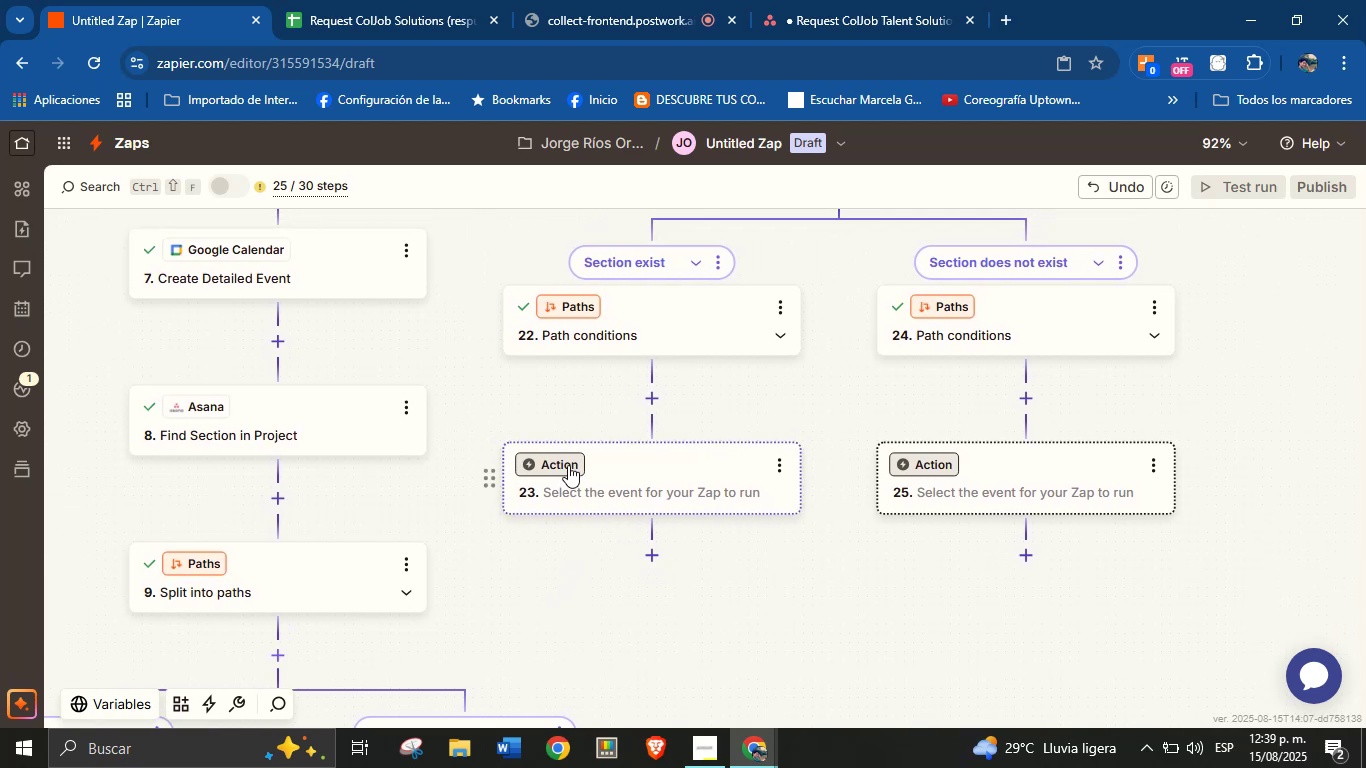 
wait(5.84)
 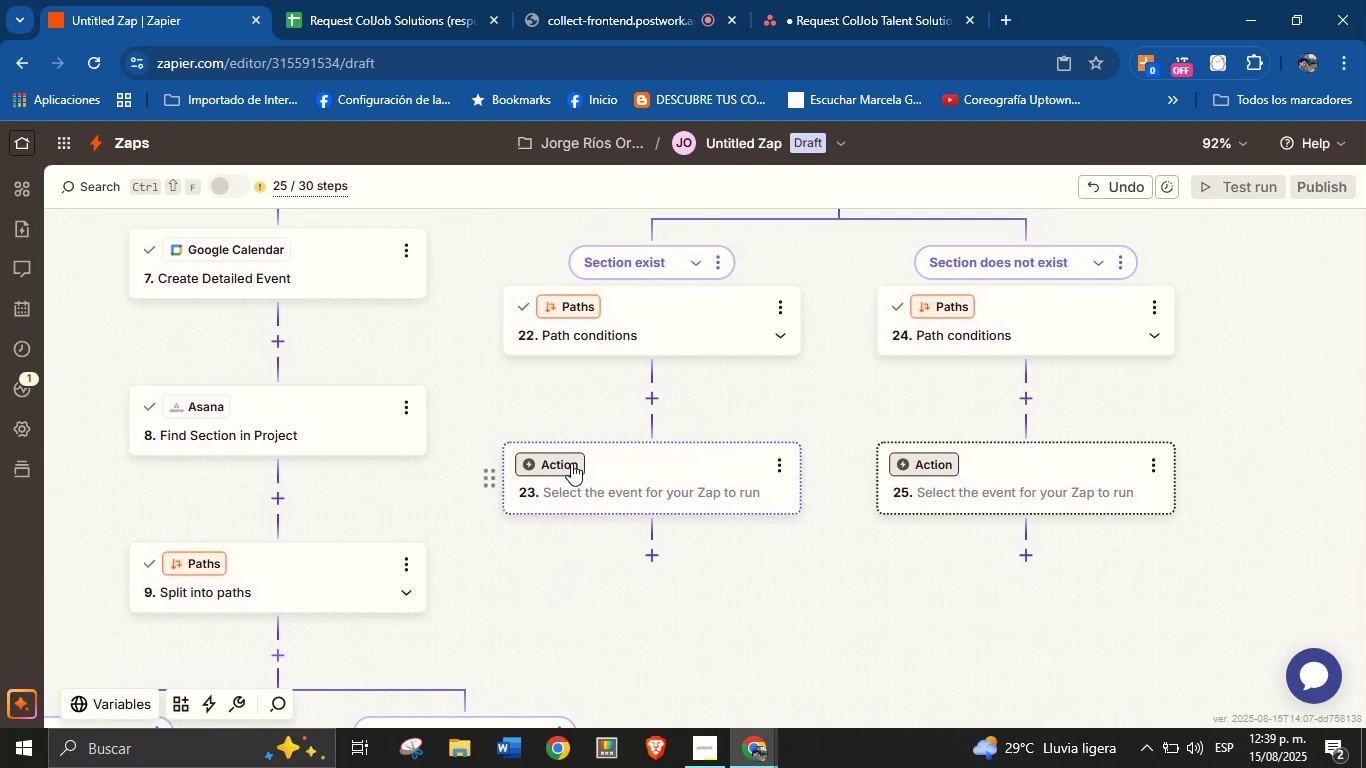 
left_click([568, 465])
 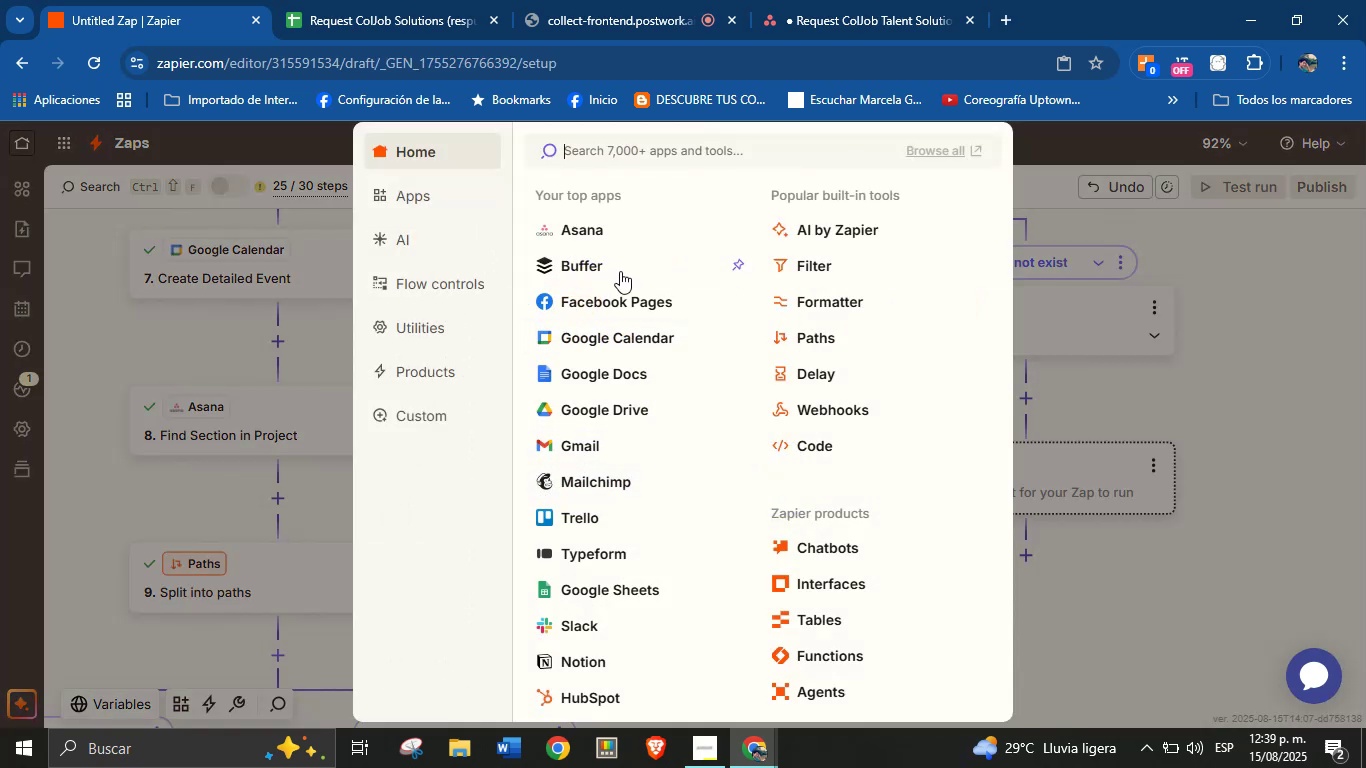 
left_click([598, 232])
 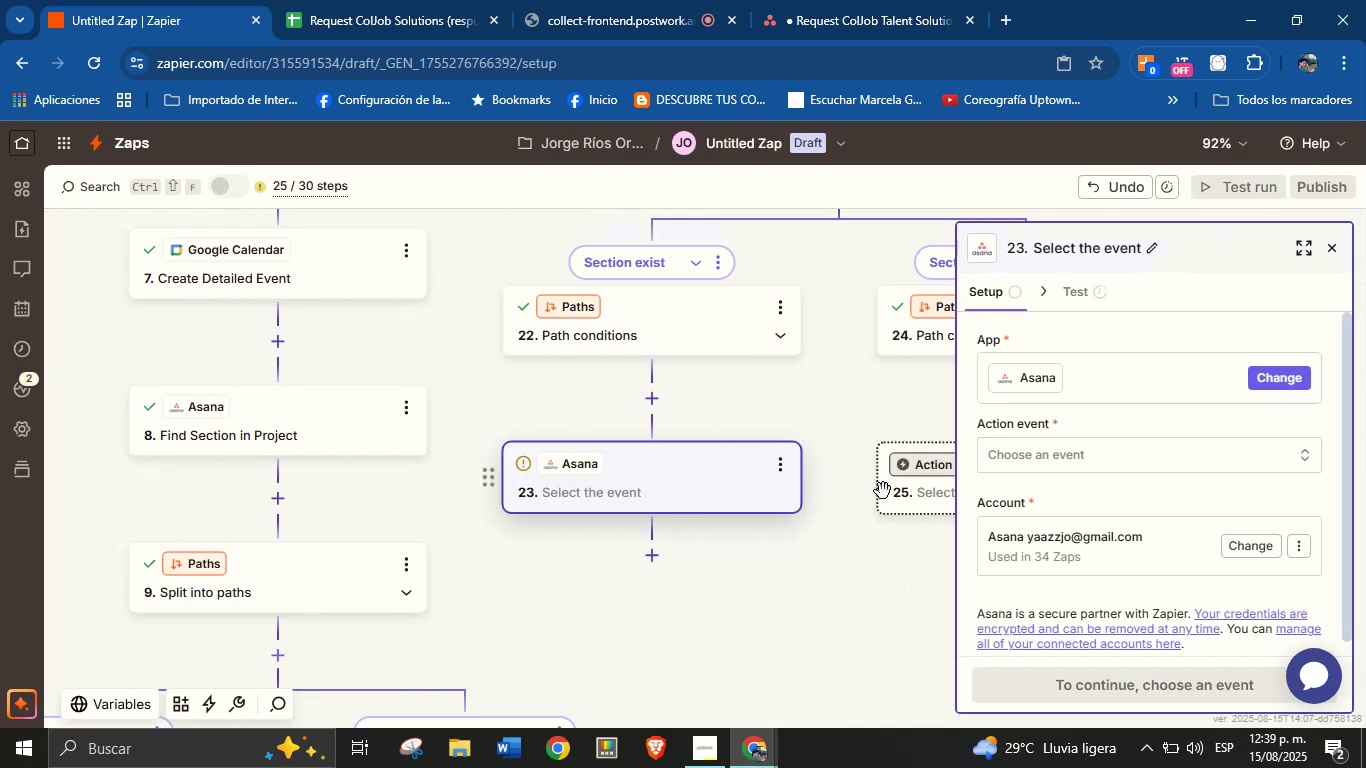 
left_click([1090, 458])
 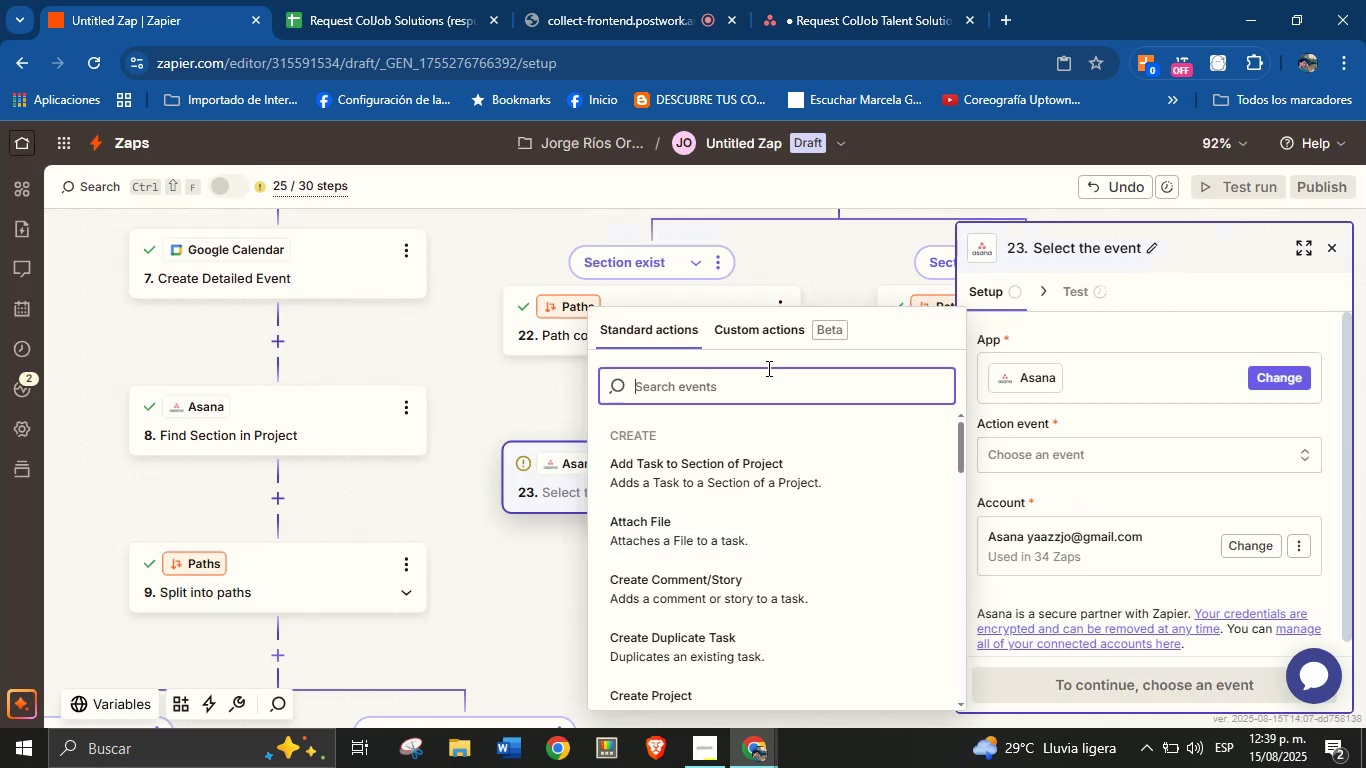 
type(task)
 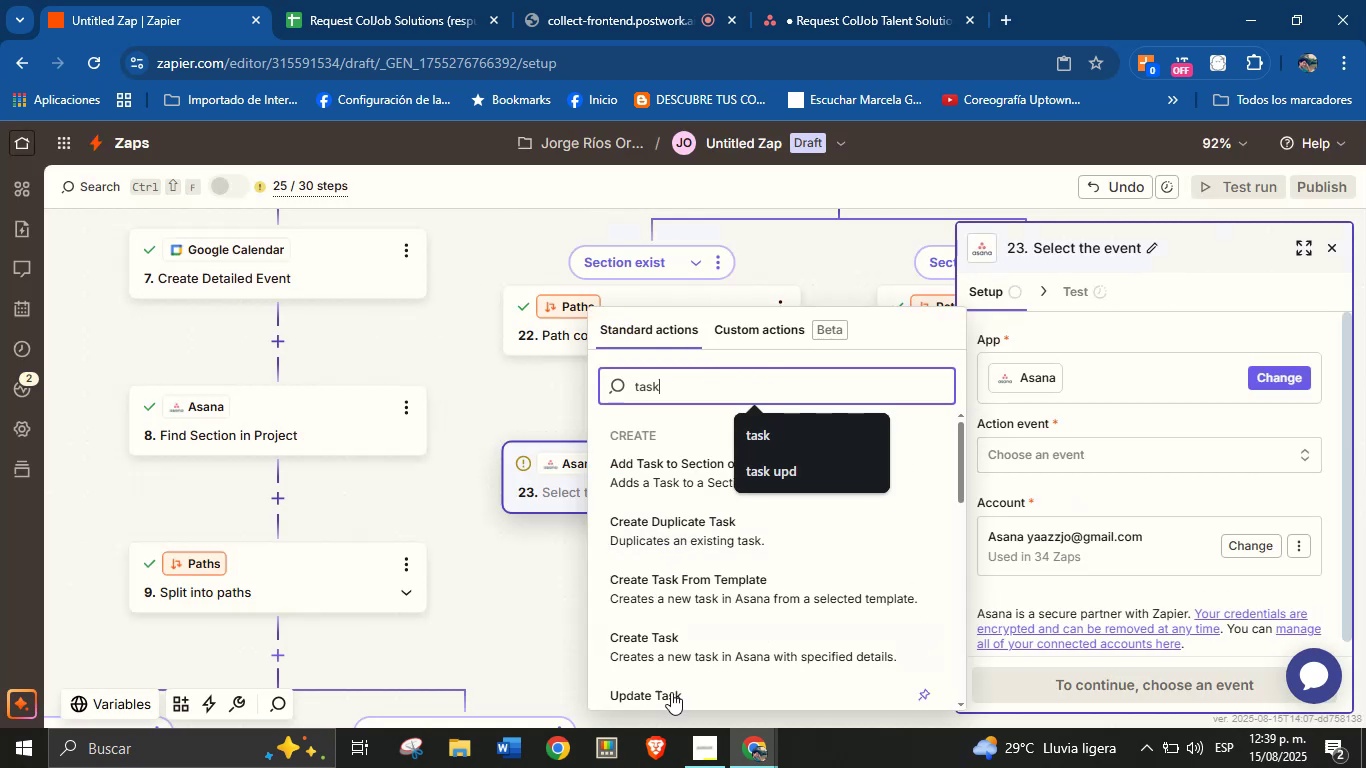 
left_click([695, 641])
 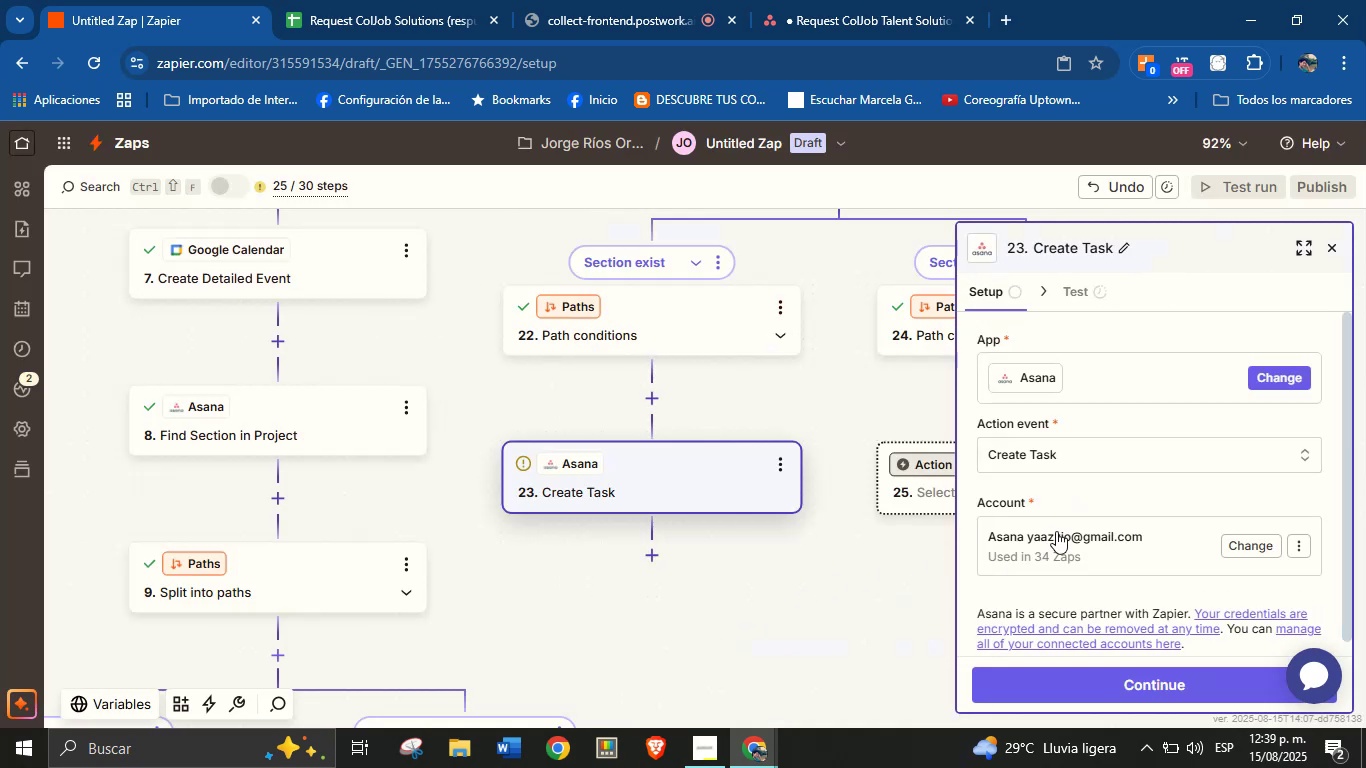 
scroll: coordinate [1195, 462], scroll_direction: down, amount: 1.0
 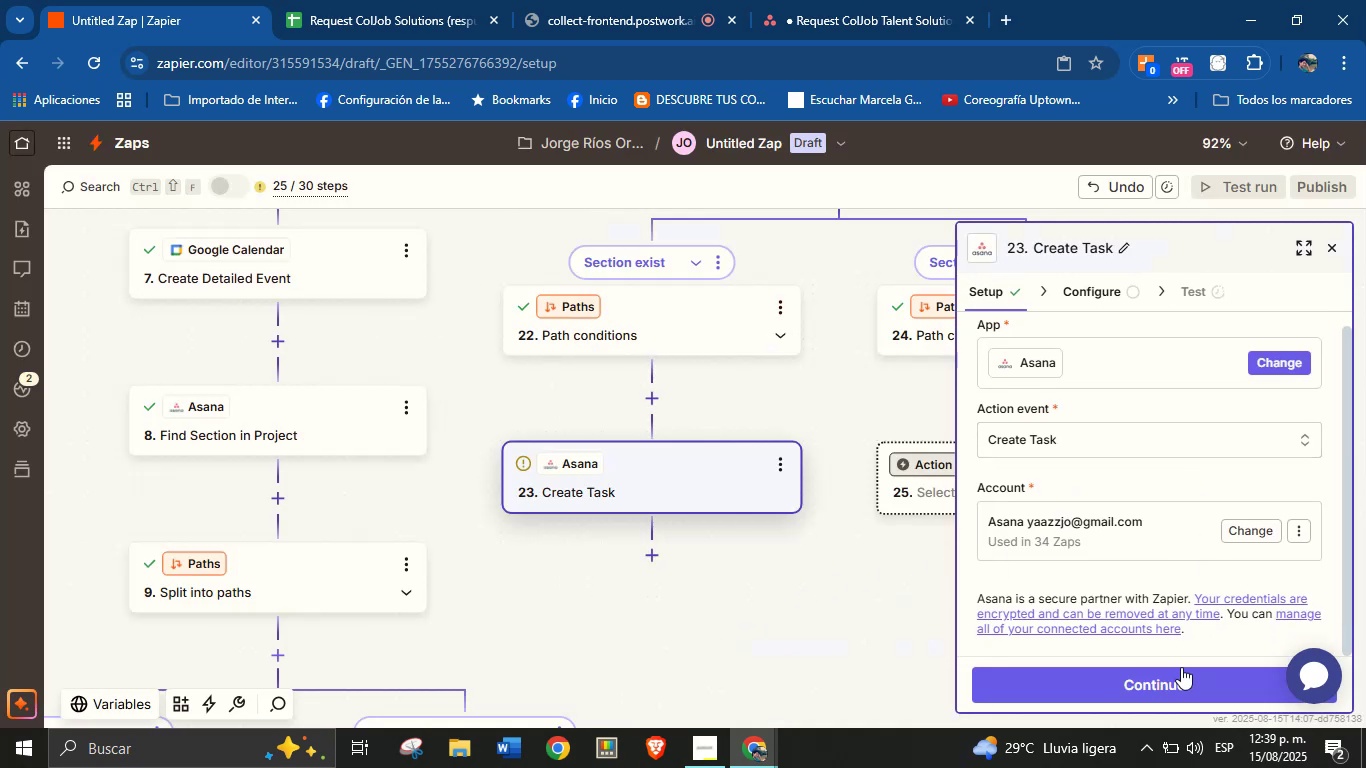 
left_click([1181, 672])
 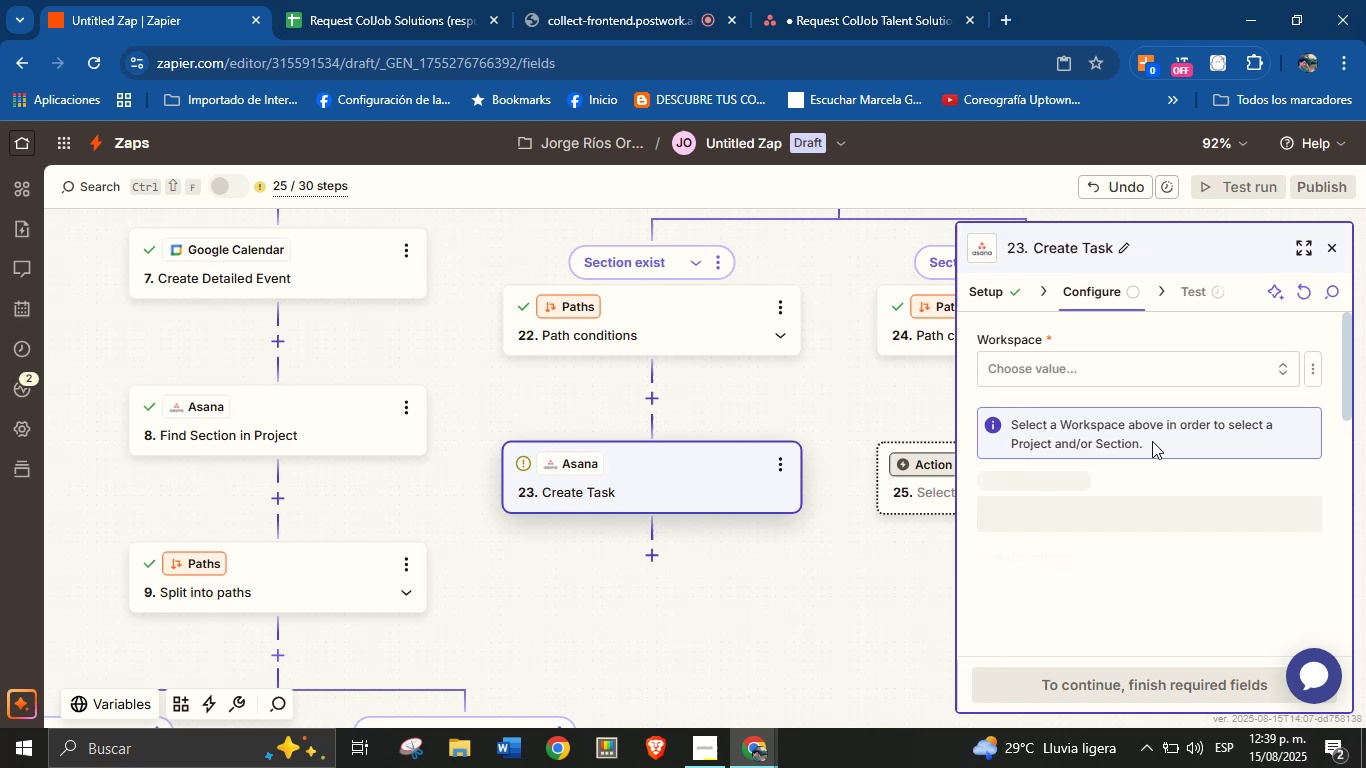 
left_click([1158, 369])
 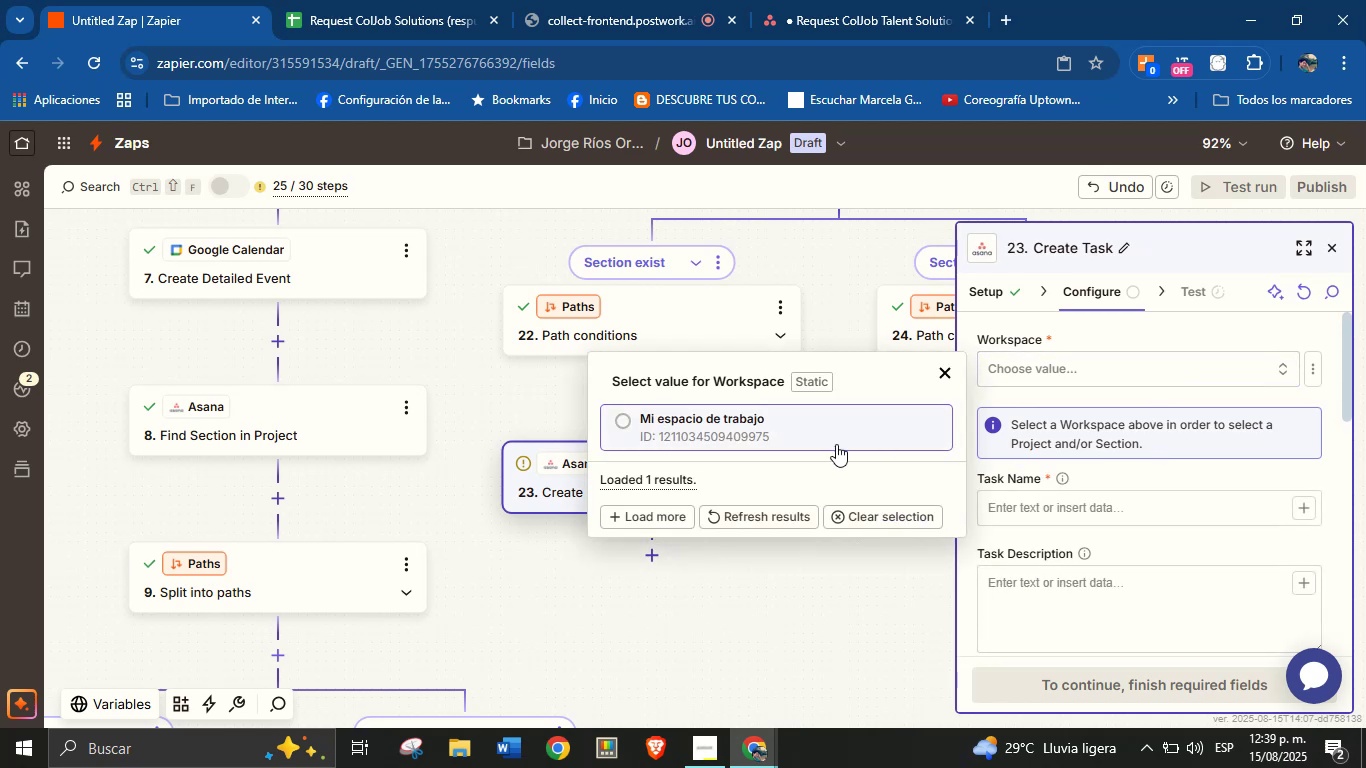 
left_click([829, 444])
 